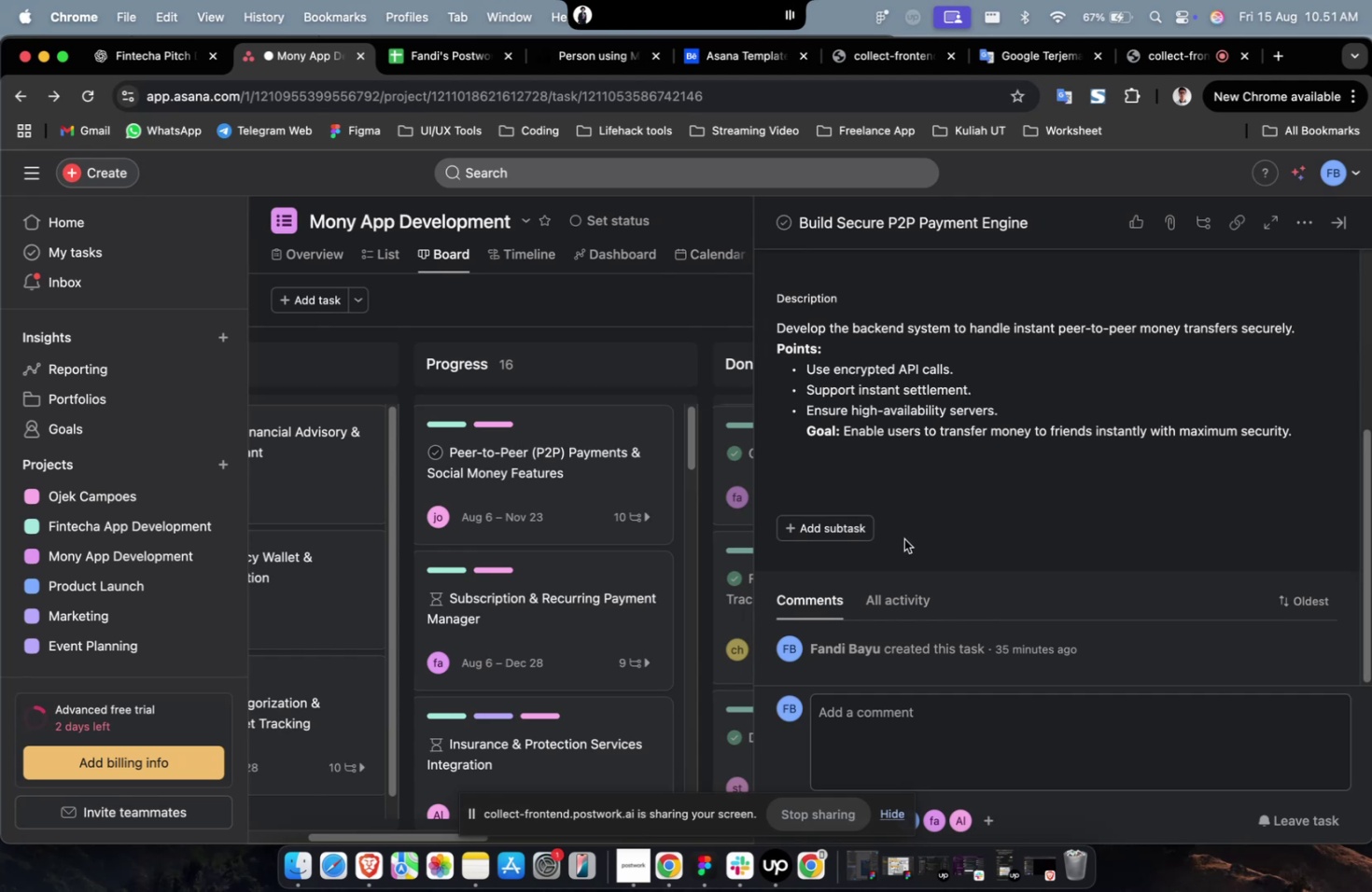 
scroll: coordinate [903, 538], scroll_direction: up, amount: 4.0
 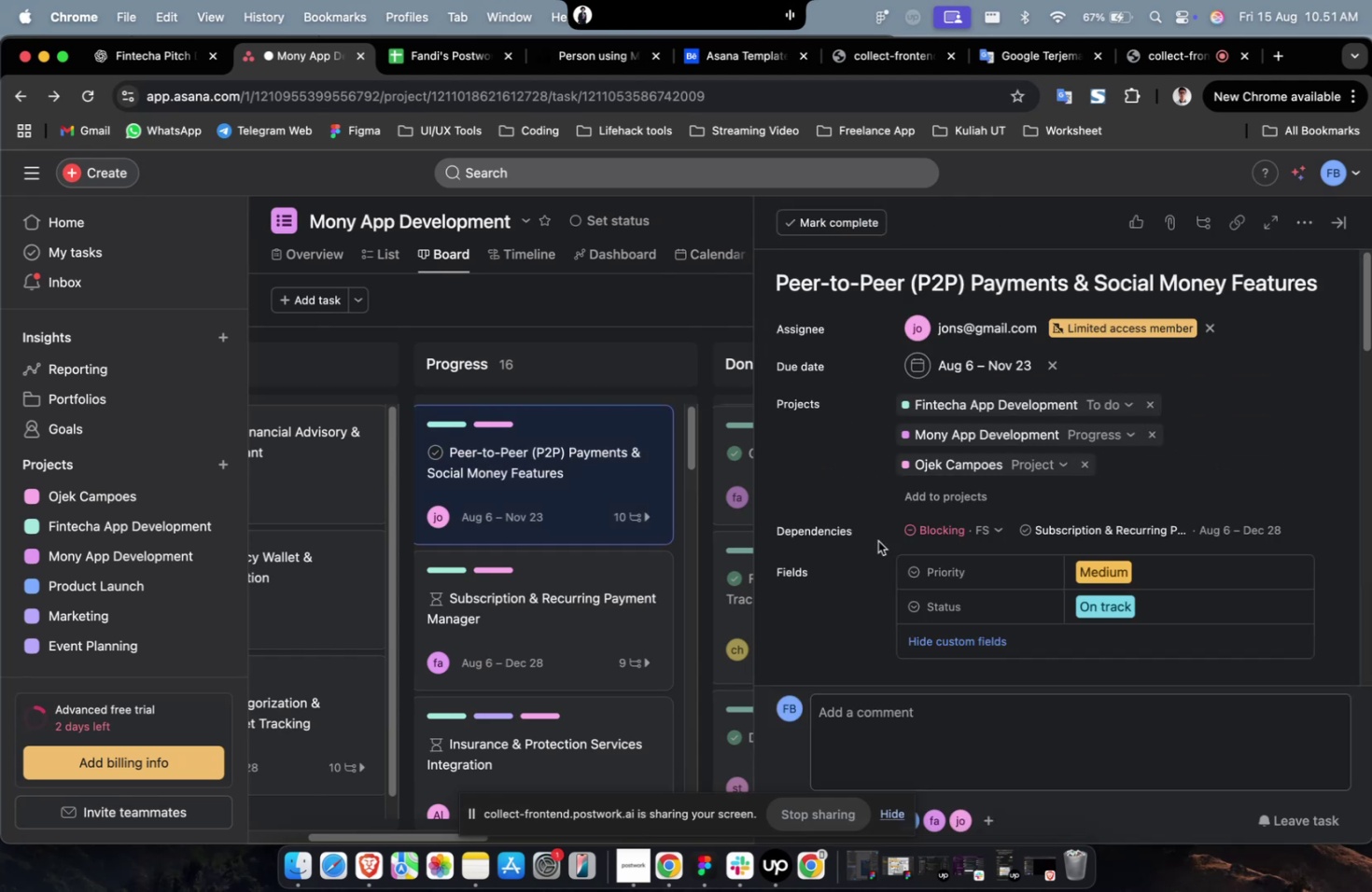 
scroll: coordinate [877, 540], scroll_direction: down, amount: 37.0
 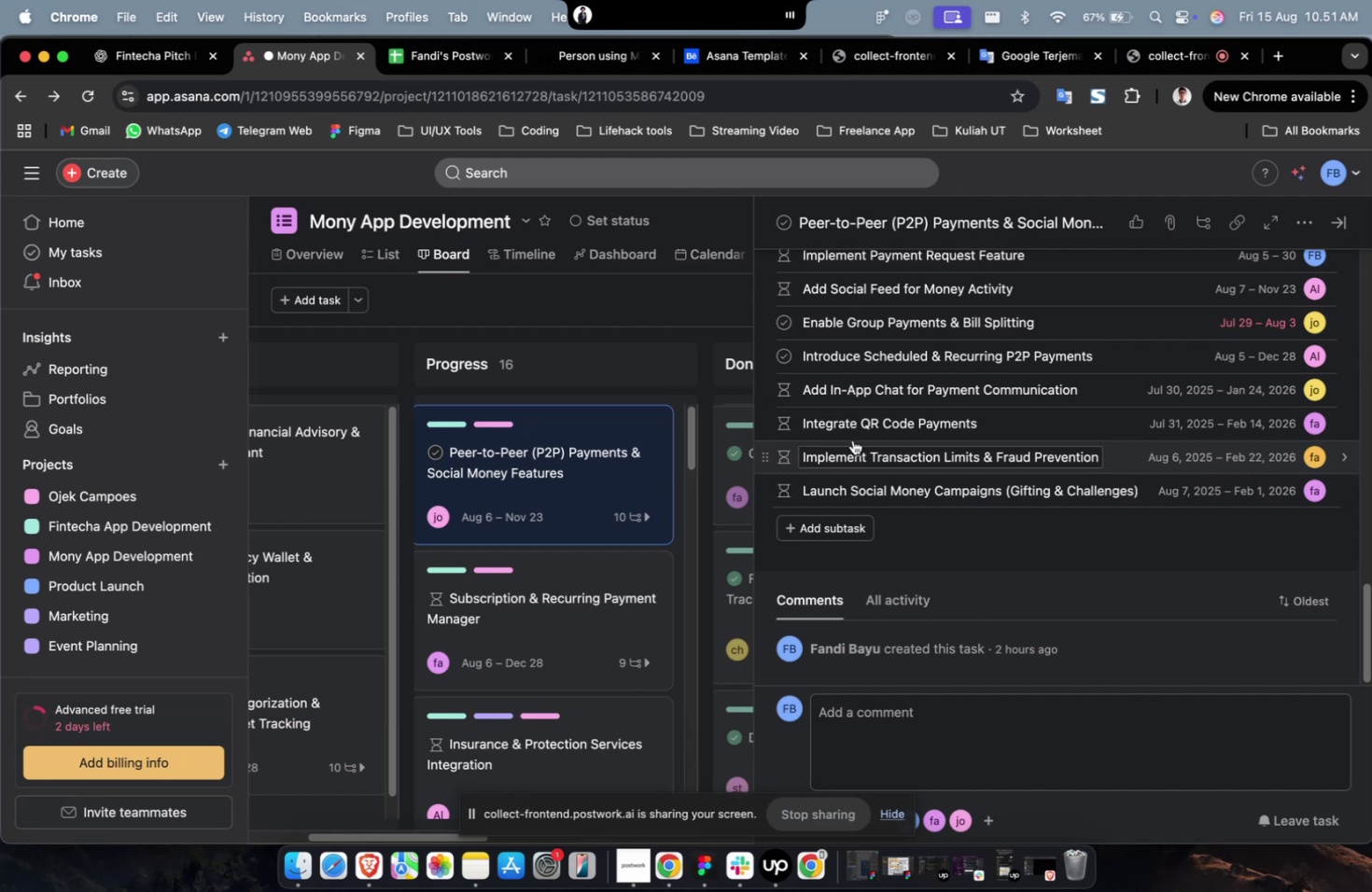 
wait(9.41)
 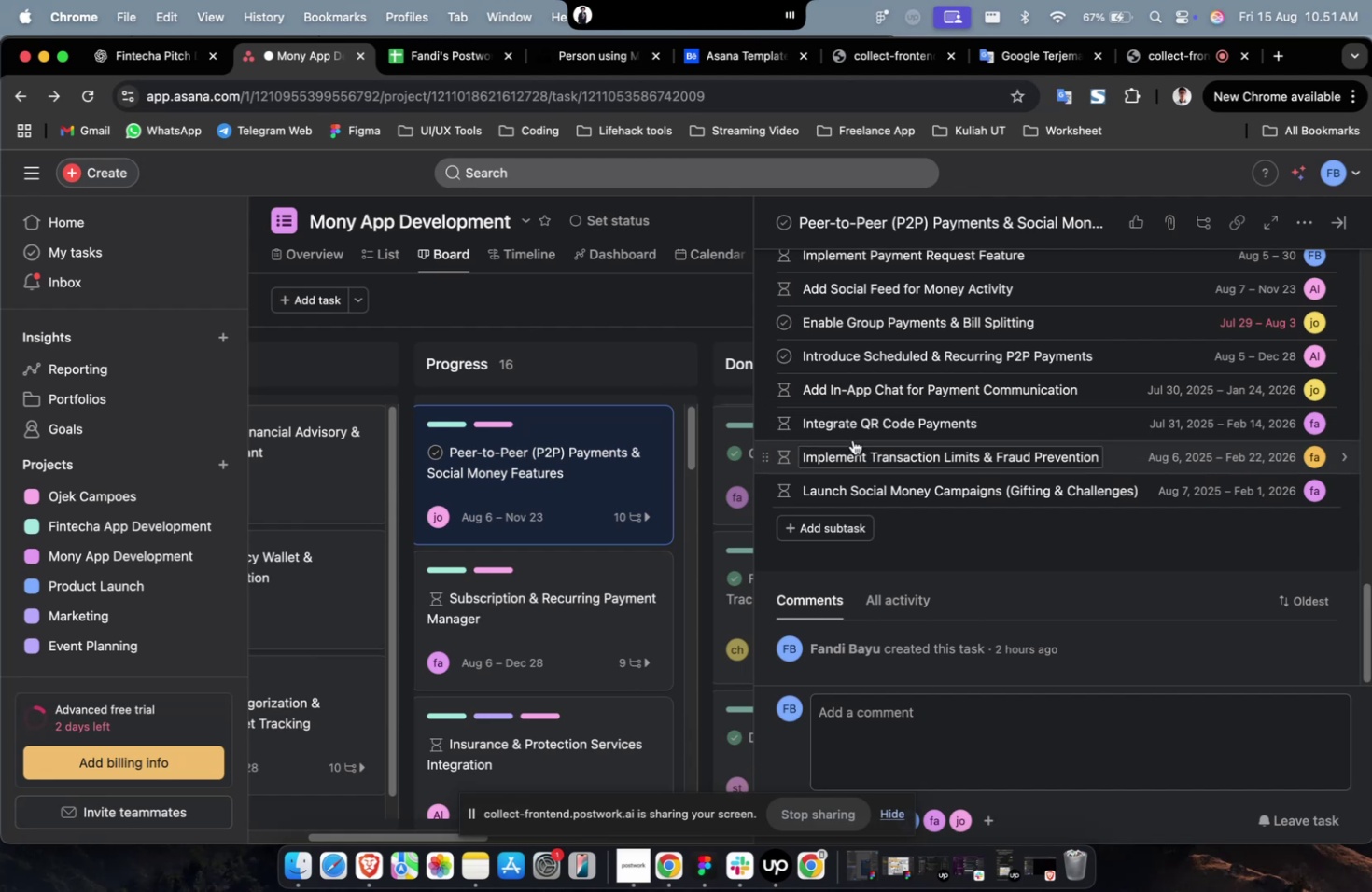 
scroll: coordinate [871, 372], scroll_direction: down, amount: 13.0
 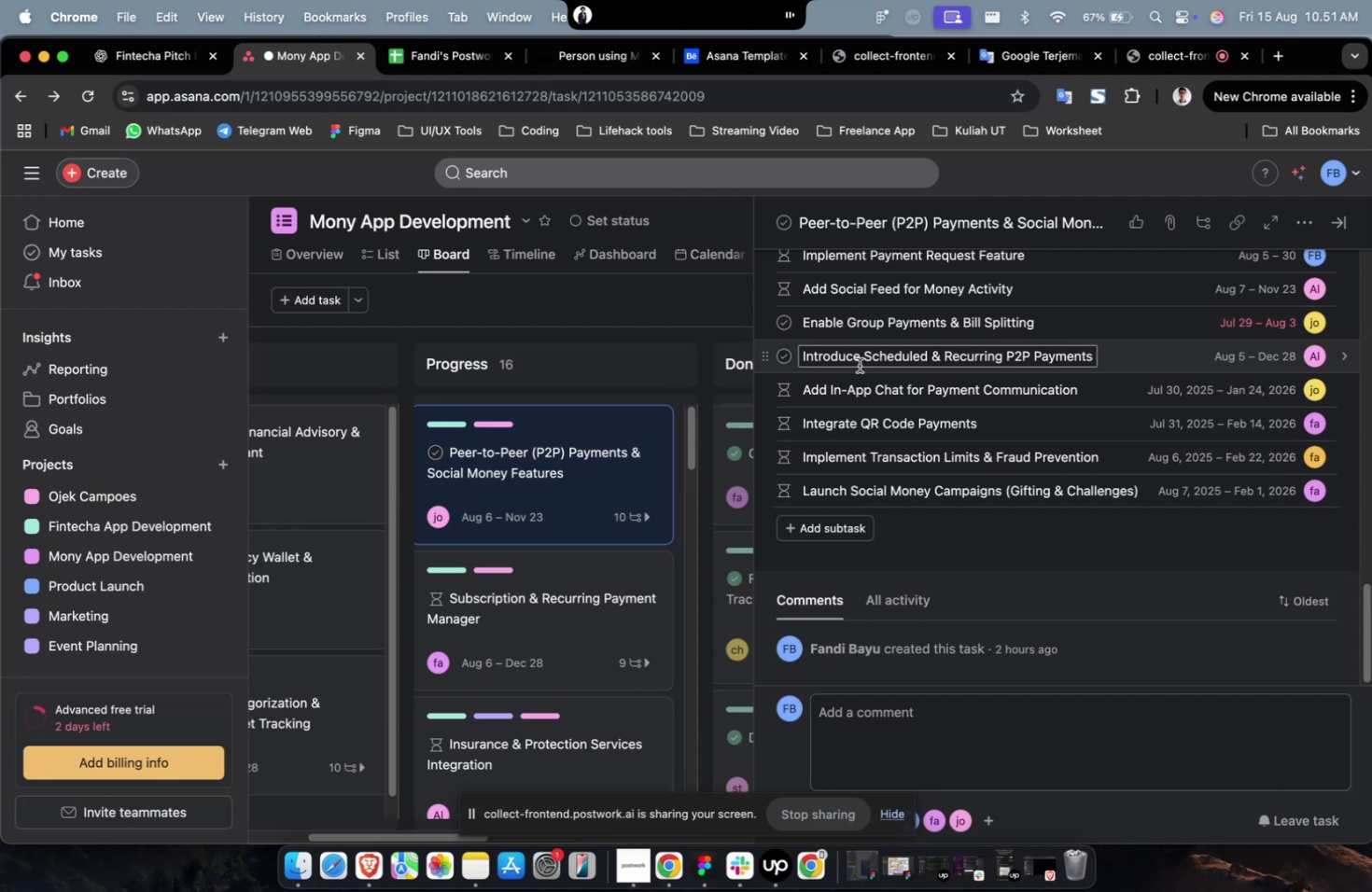 
scroll: coordinate [856, 369], scroll_direction: up, amount: 5.0
 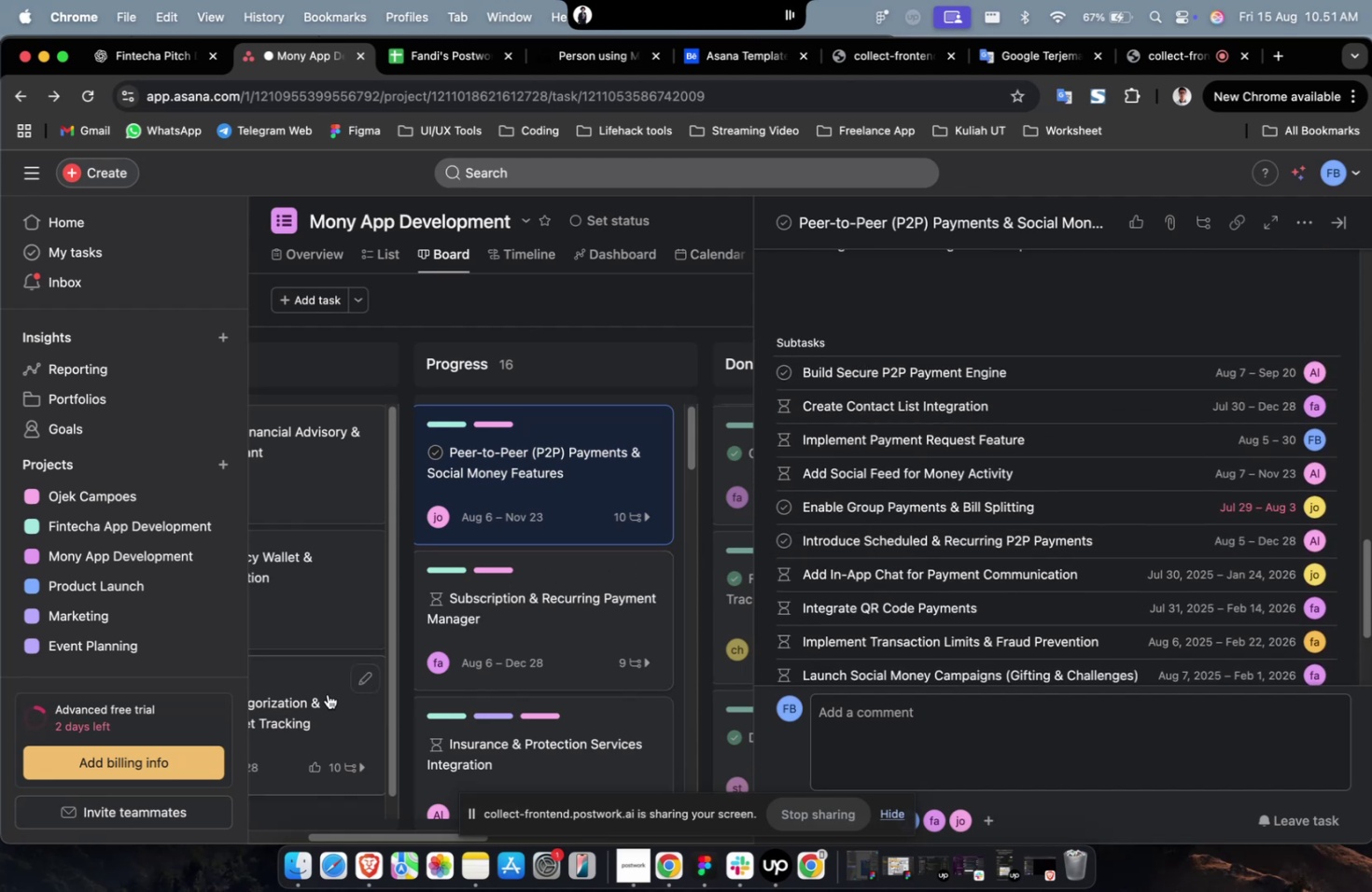 
left_click([320, 695])
 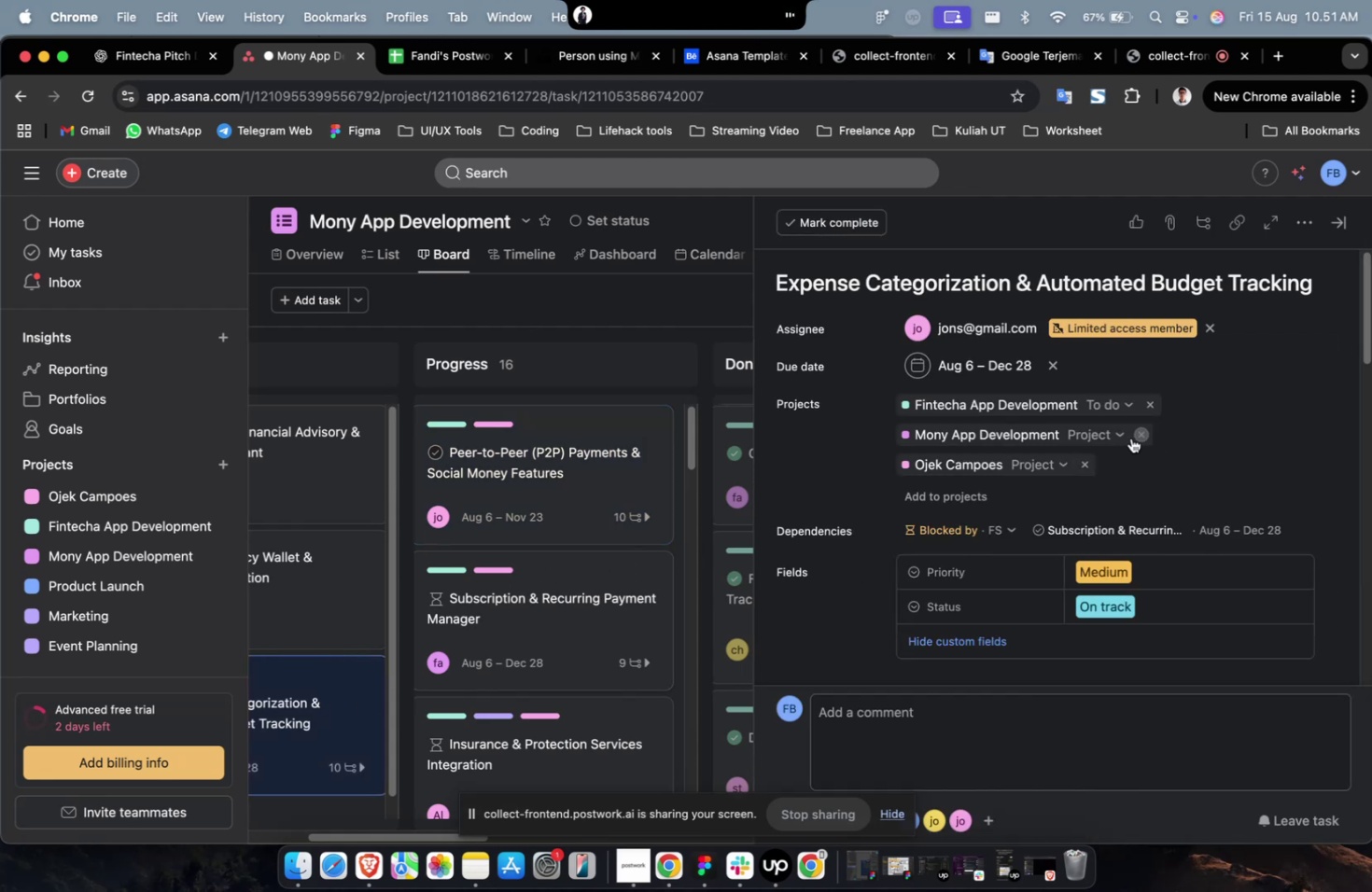 
scroll: coordinate [1100, 438], scroll_direction: down, amount: 24.0
 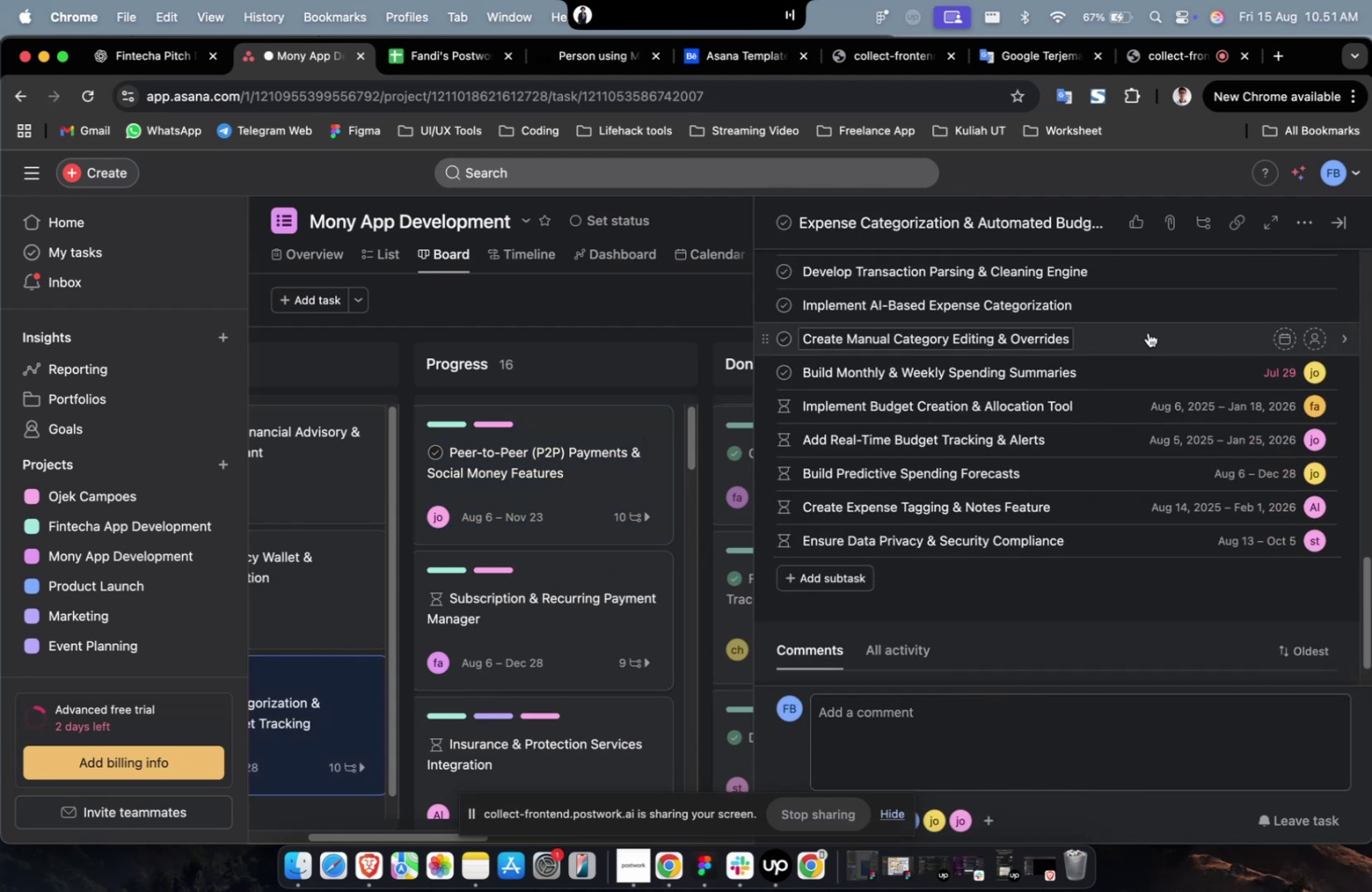 
left_click([1147, 332])
 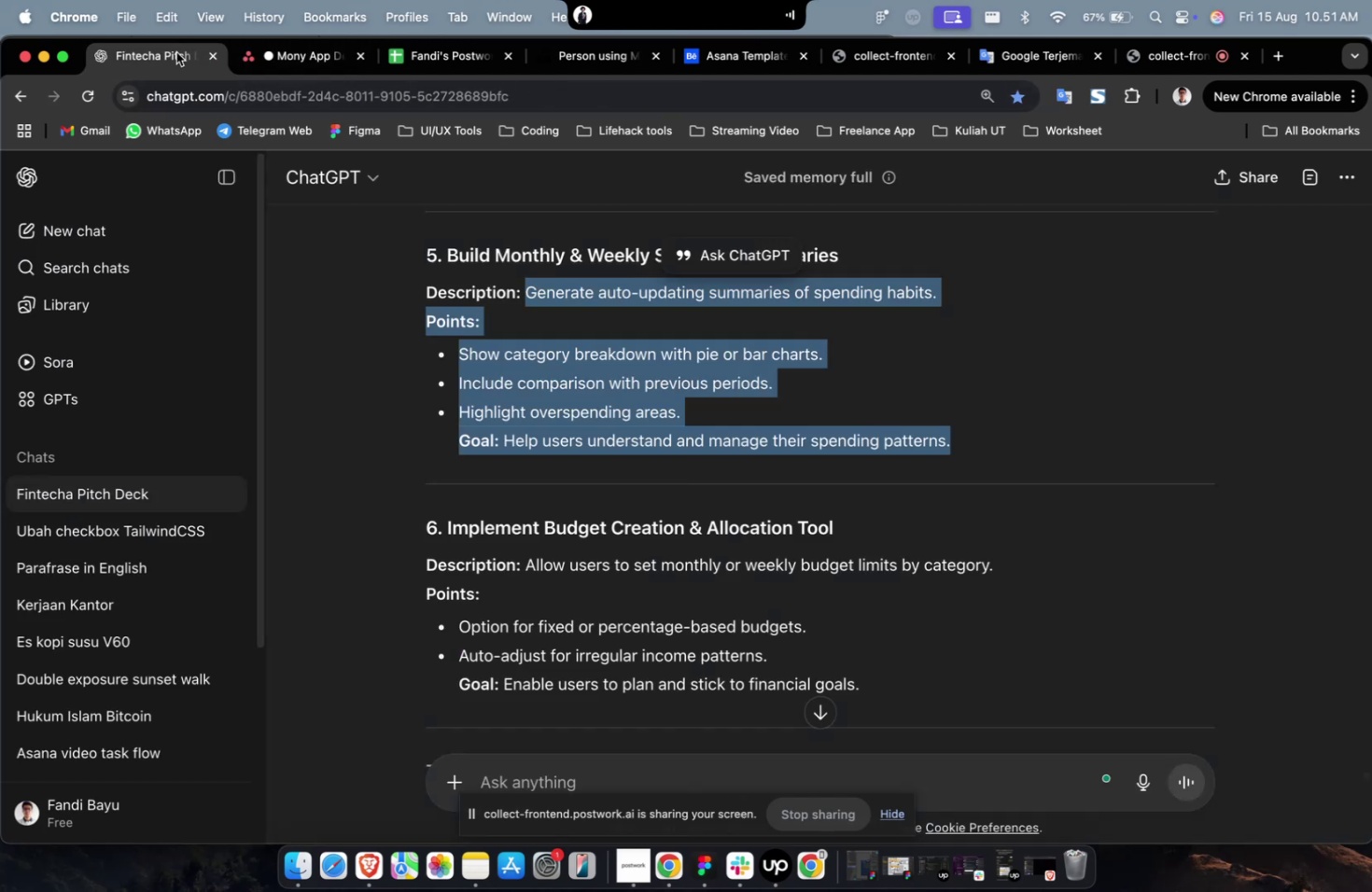 
left_click([176, 52])
 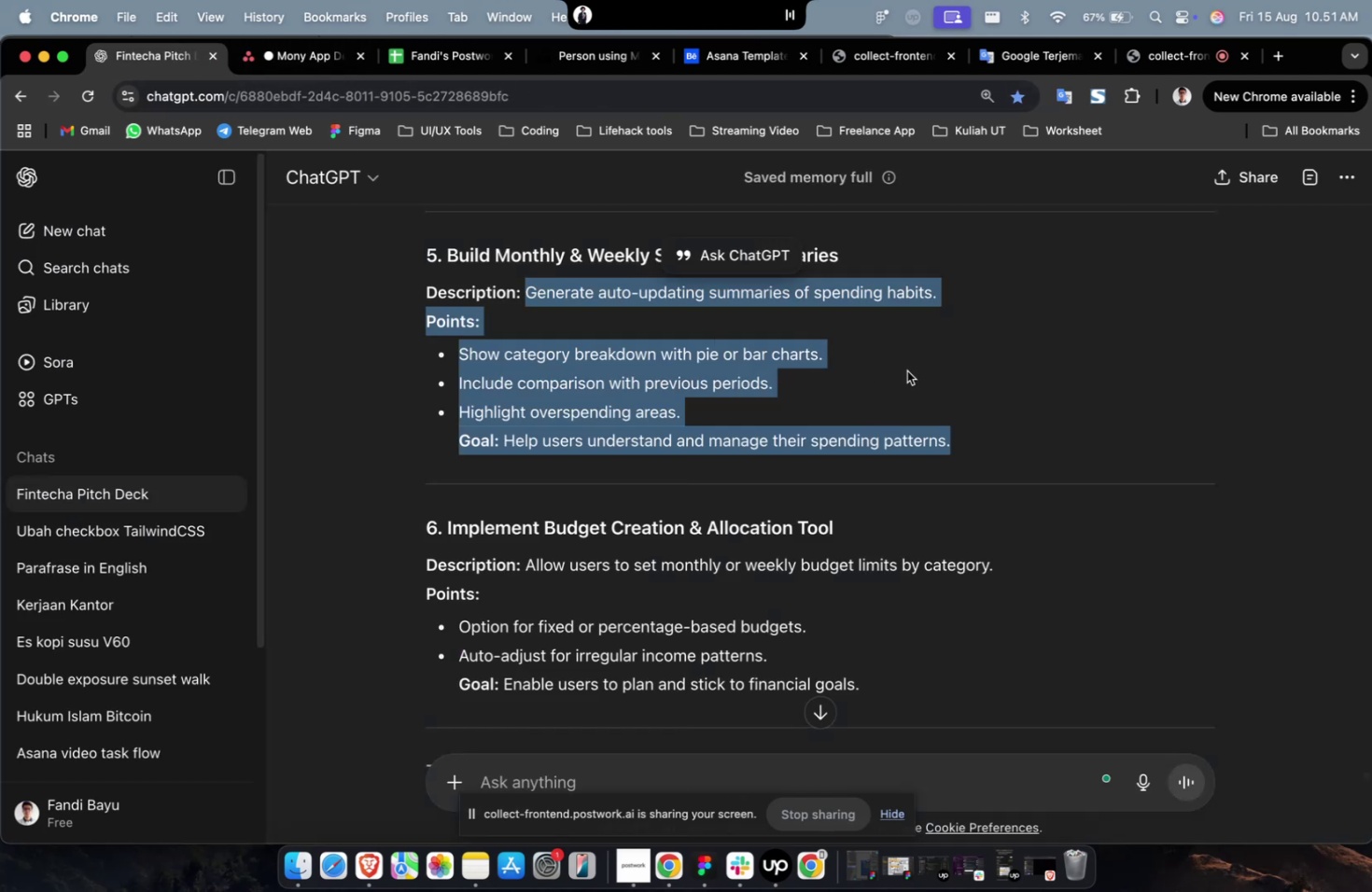 
left_click([906, 370])
 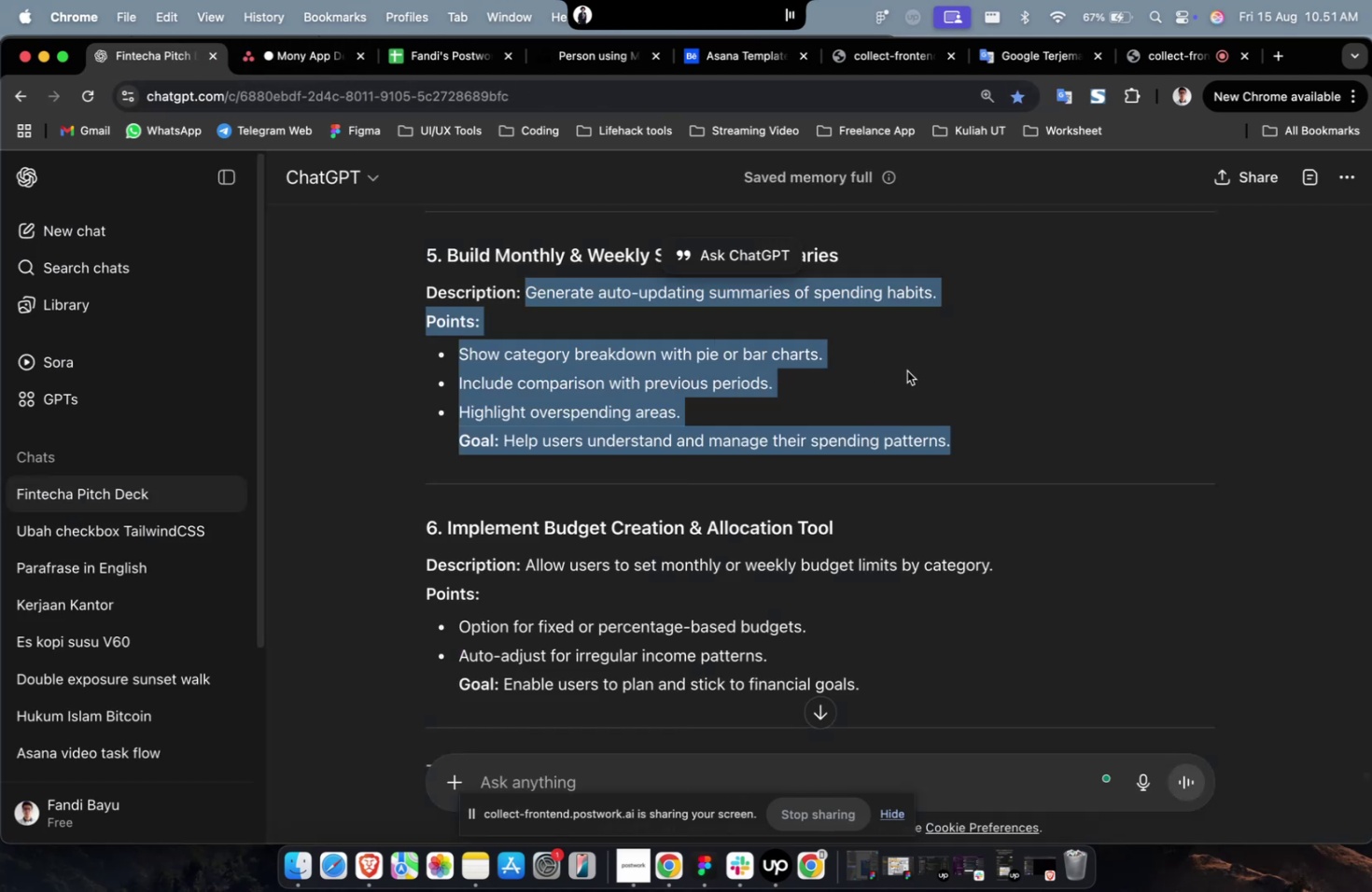 
scroll: coordinate [971, 520], scroll_direction: up, amount: 13.0
 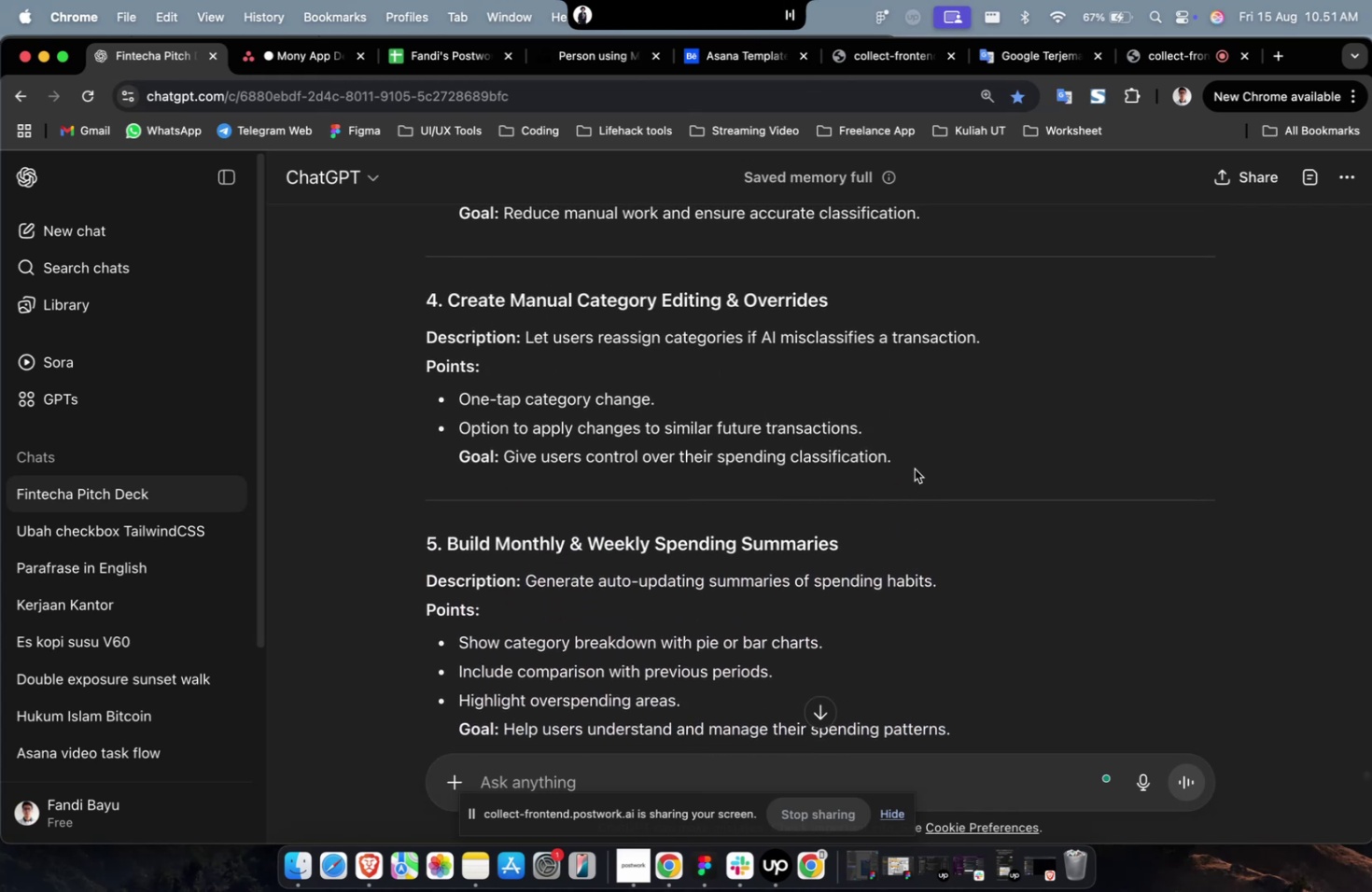 
left_click_drag(start_coordinate=[913, 468], to_coordinate=[522, 346])
 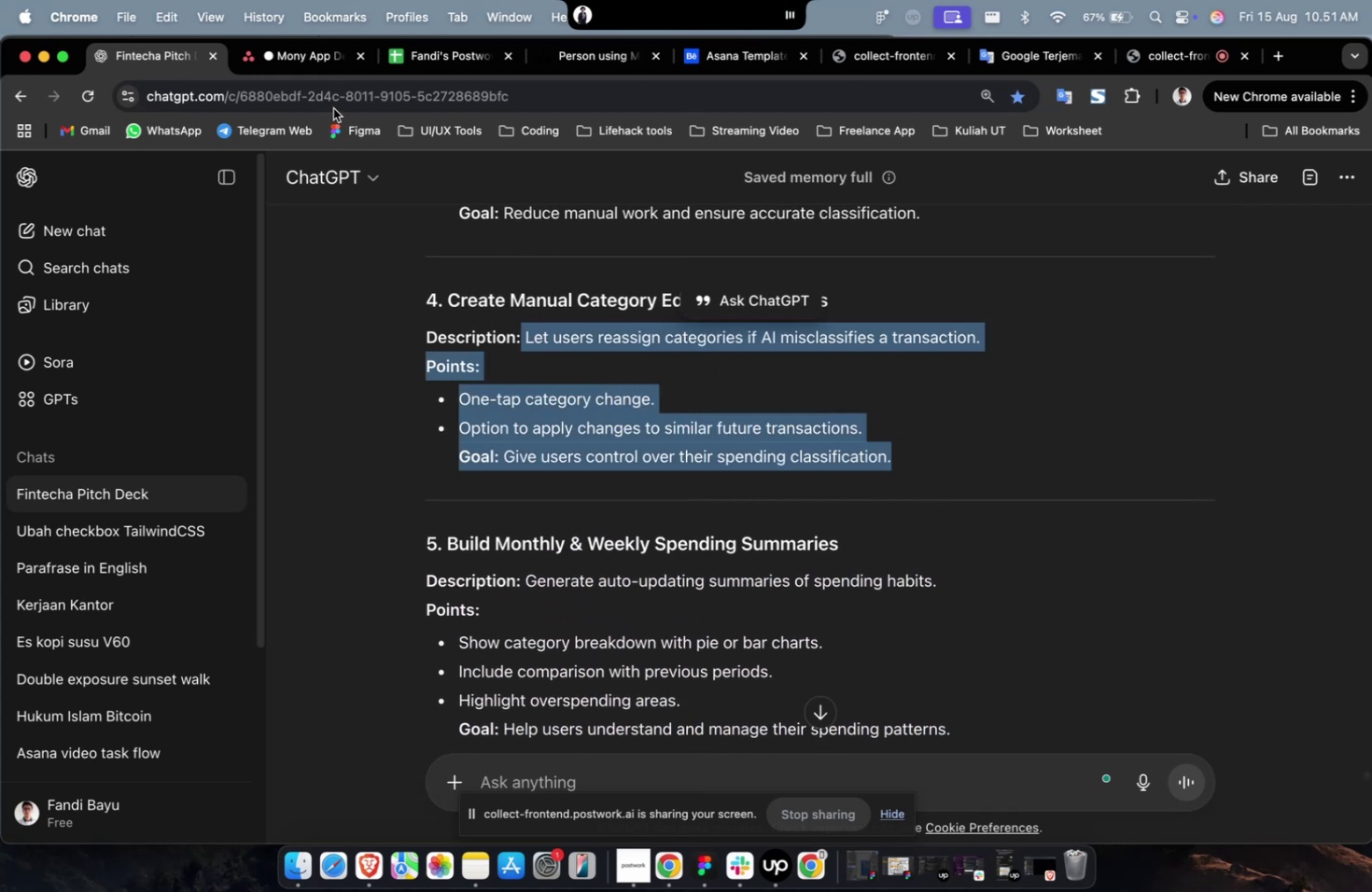 
key(Meta+C)
 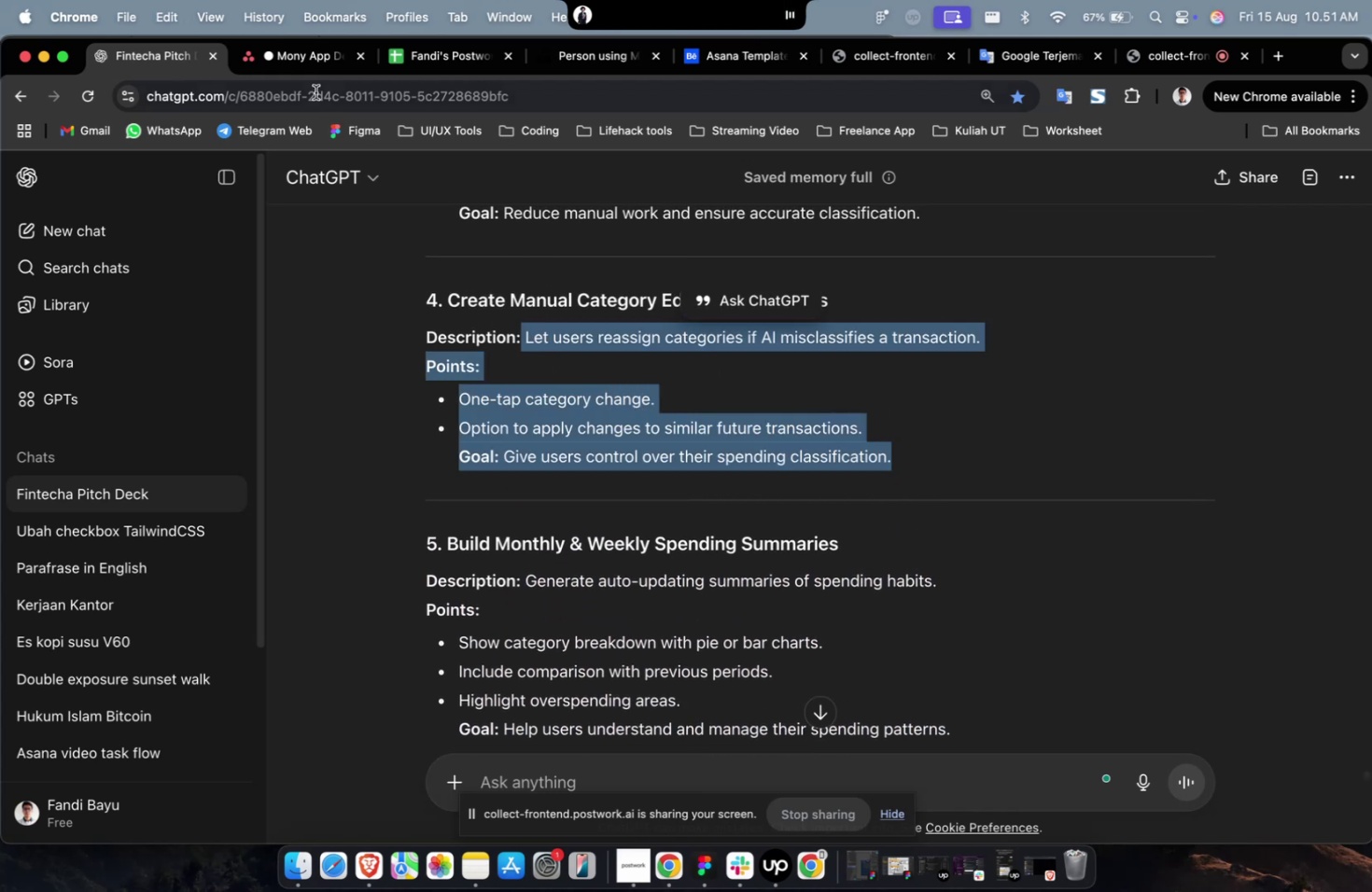 
key(Meta+C)
 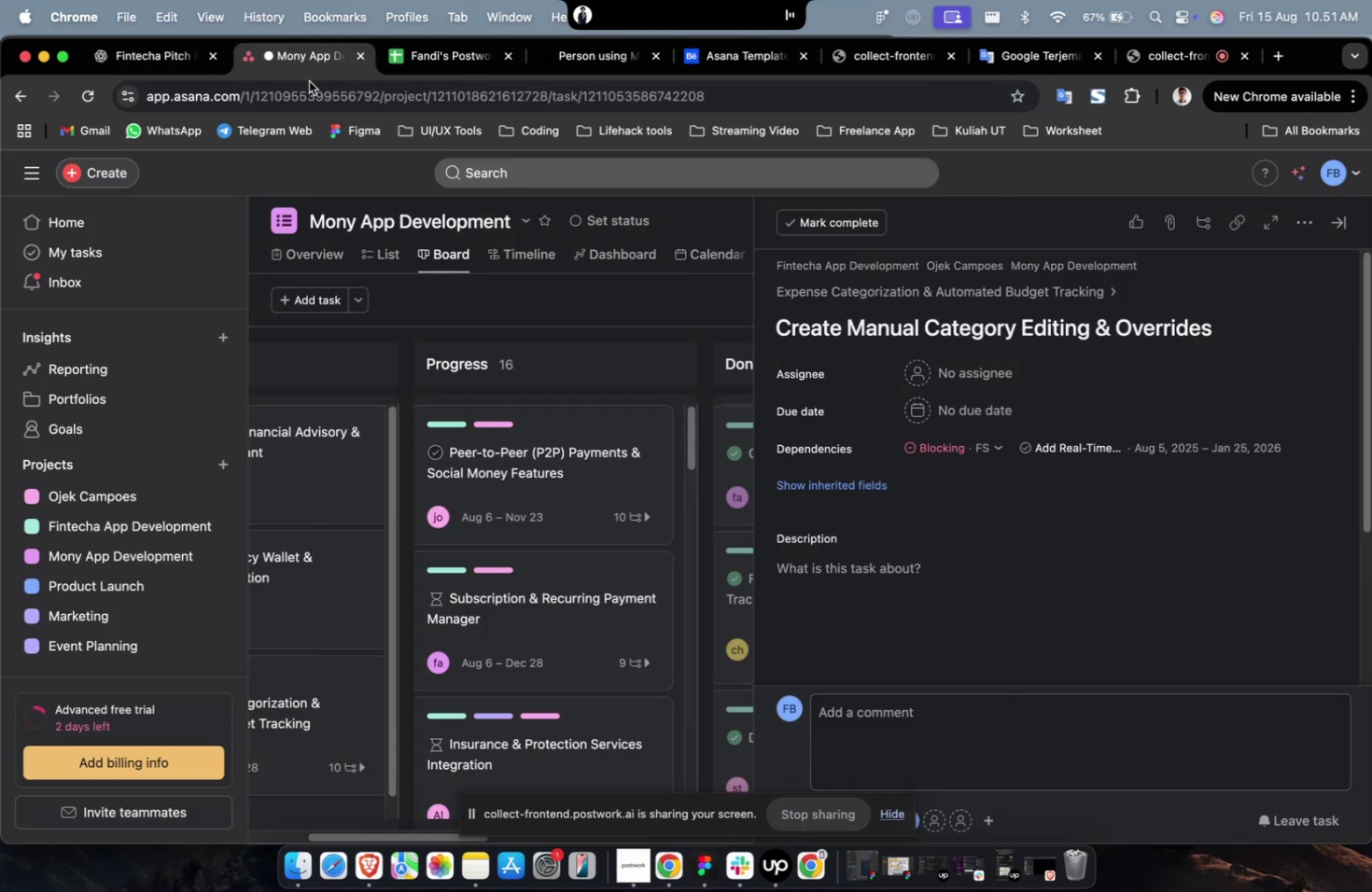 
left_click([308, 73])
 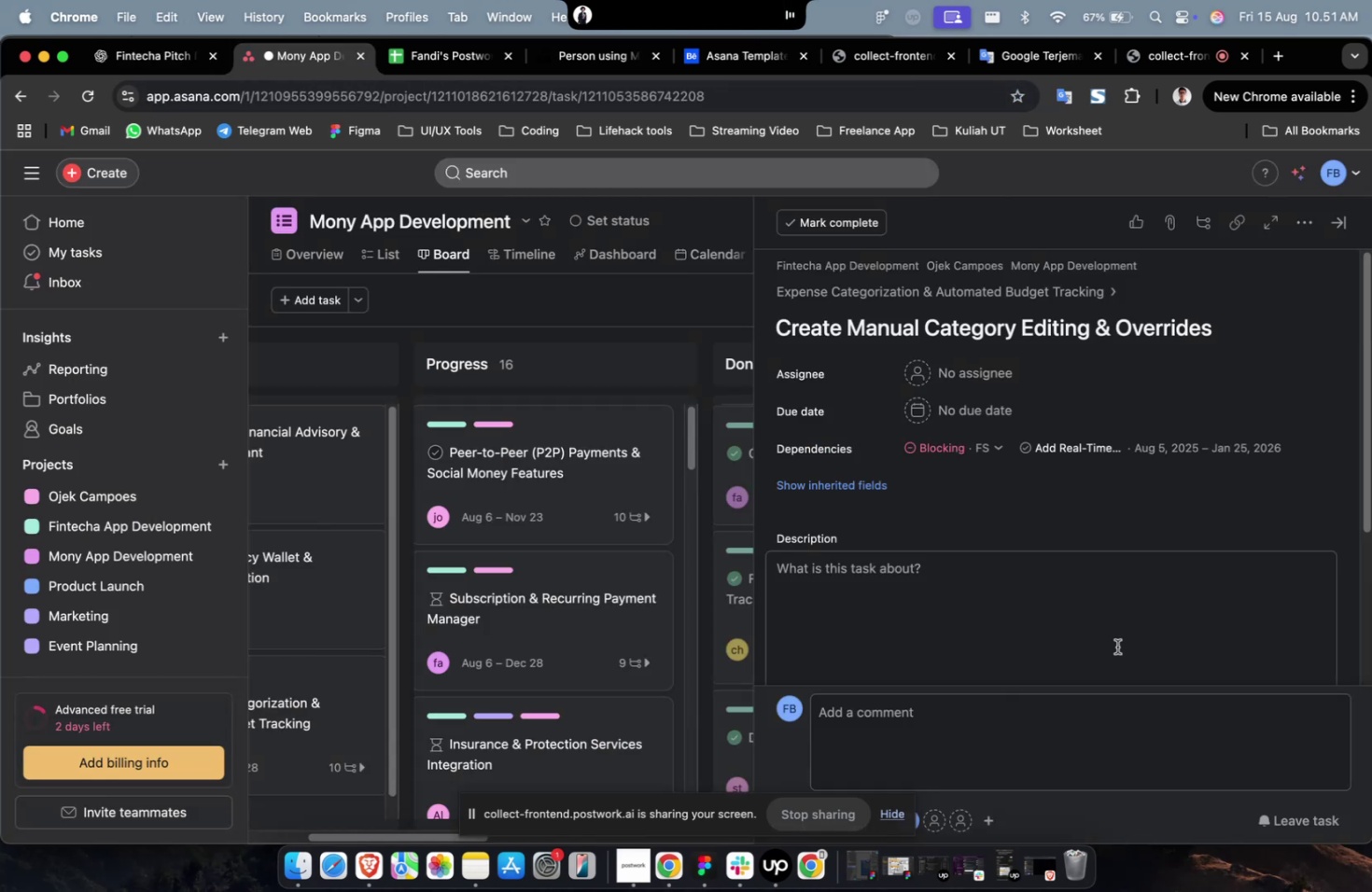 
double_click([1116, 646])
 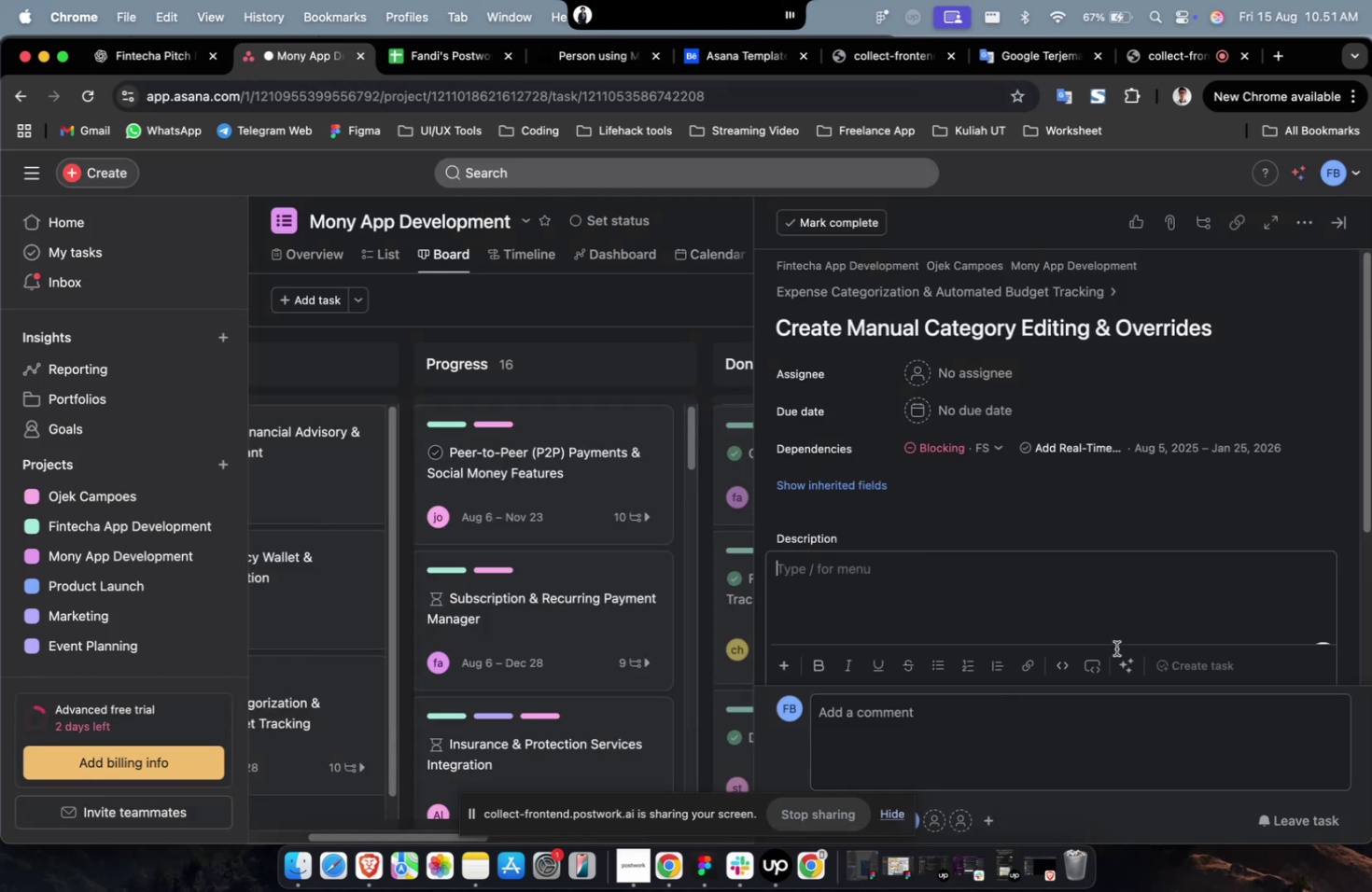 
key(Meta+CommandLeft)
 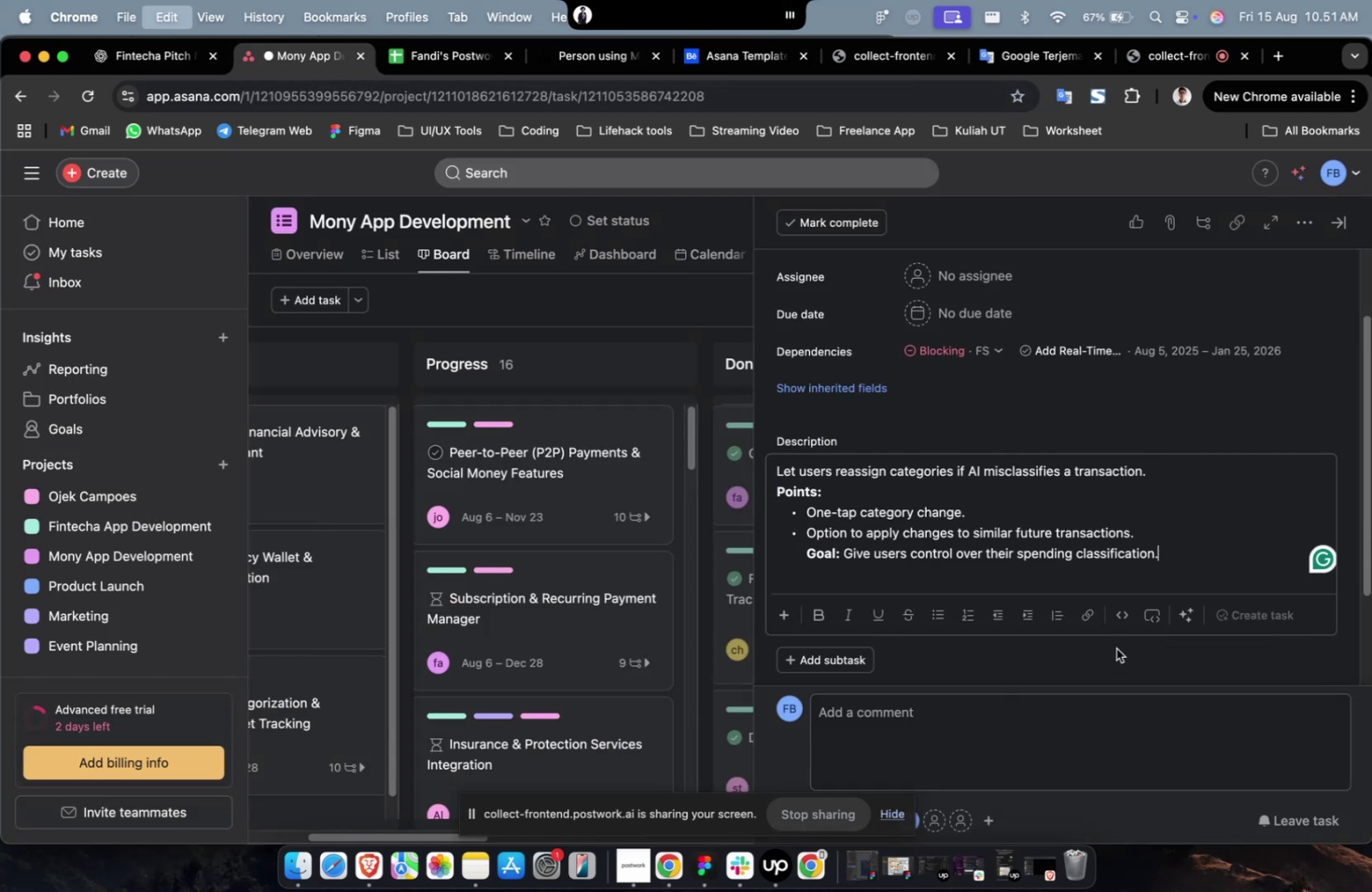 
key(Meta+V)
 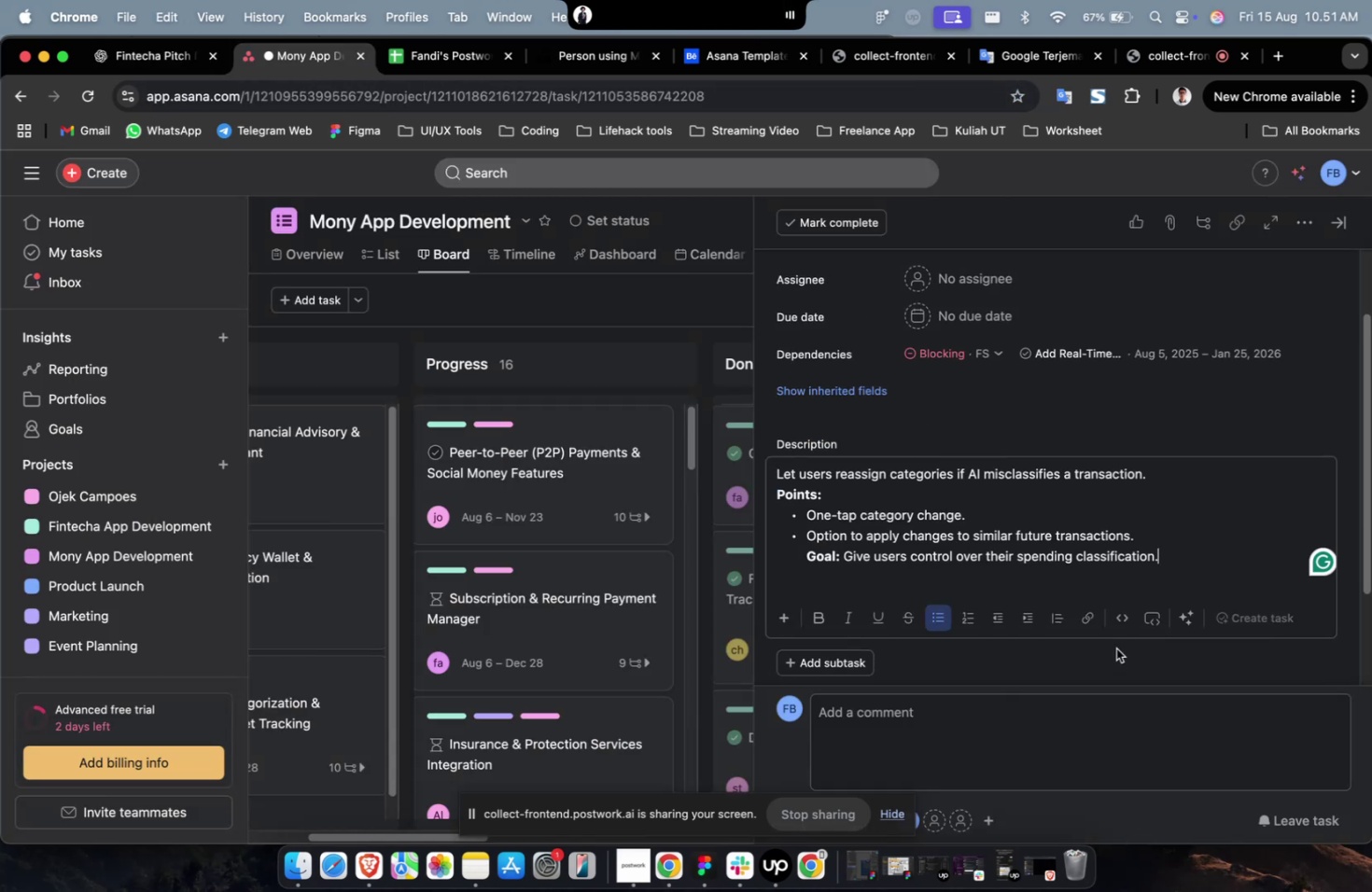 
scroll: coordinate [1115, 648], scroll_direction: up, amount: 7.0
 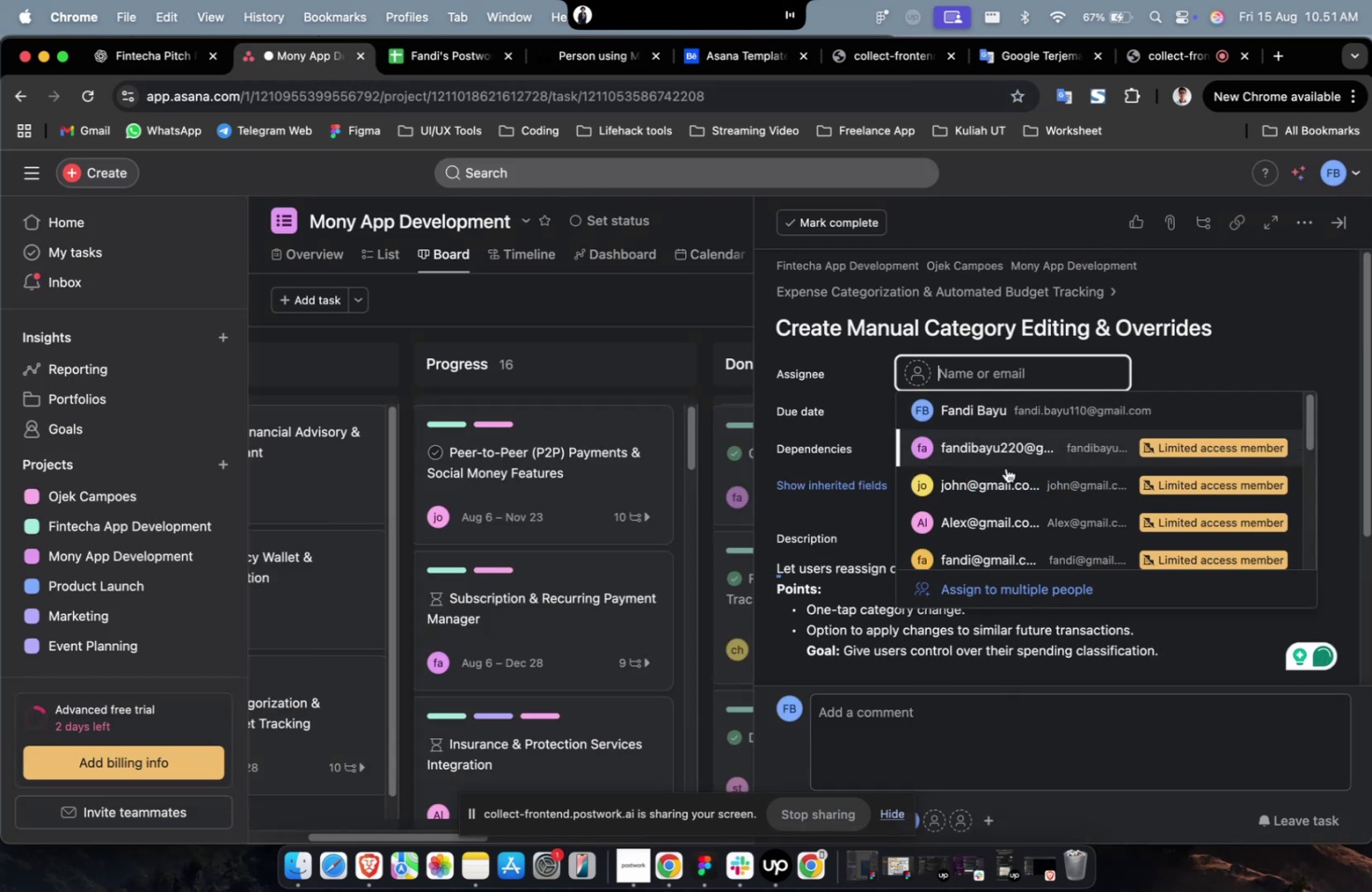 
double_click([1010, 475])
 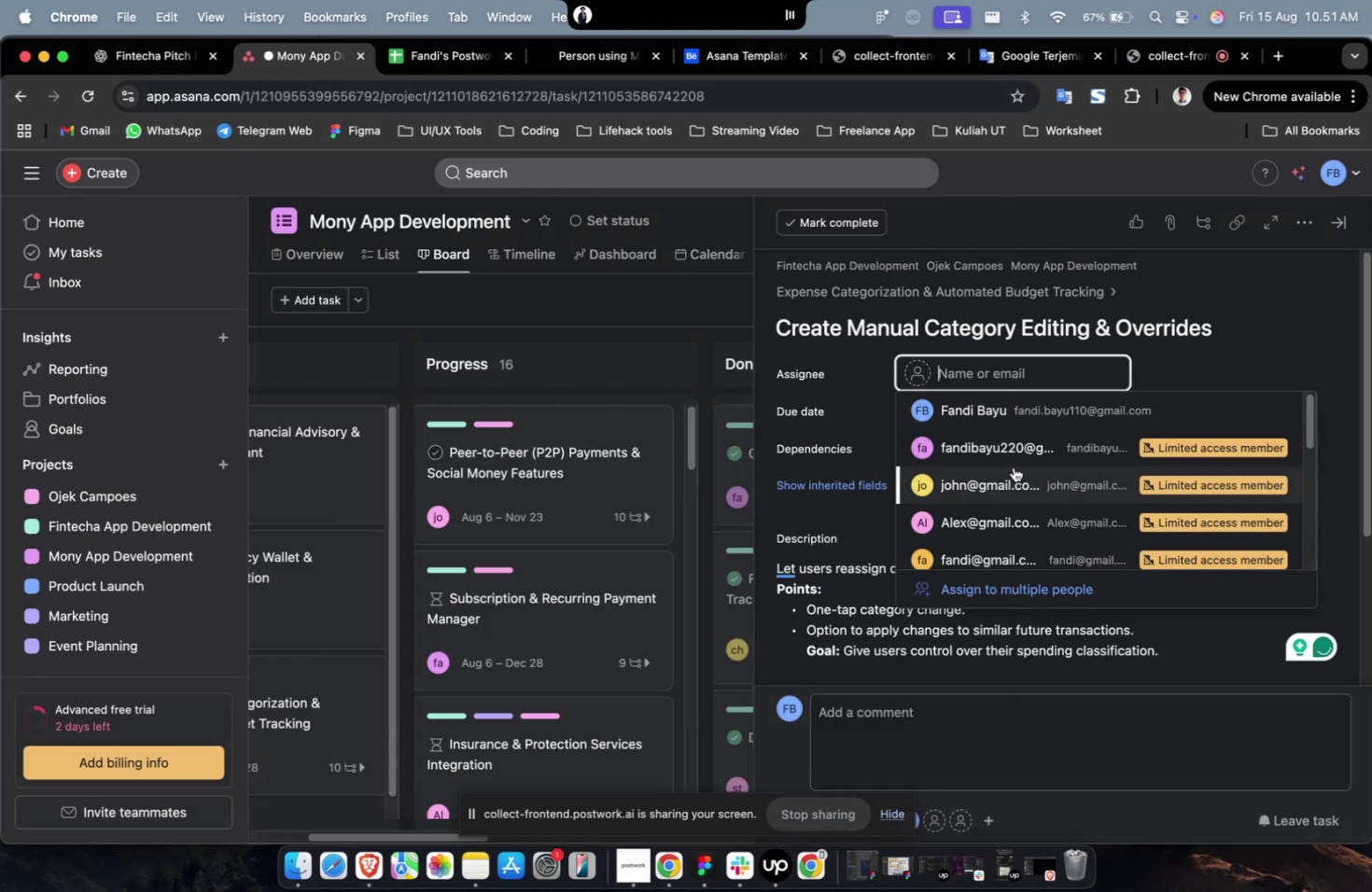 
triple_click([1013, 467])
 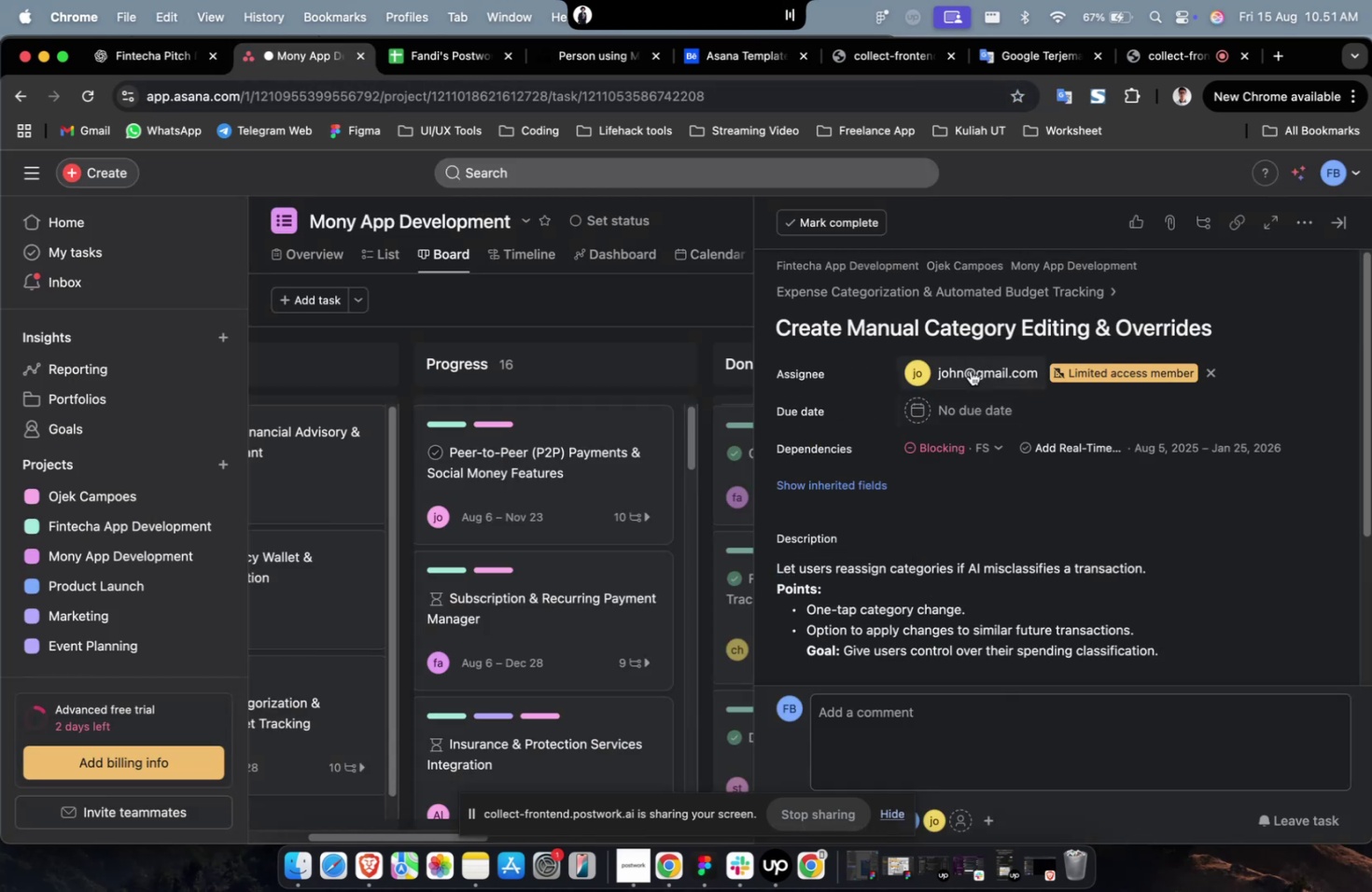 
left_click([970, 370])
 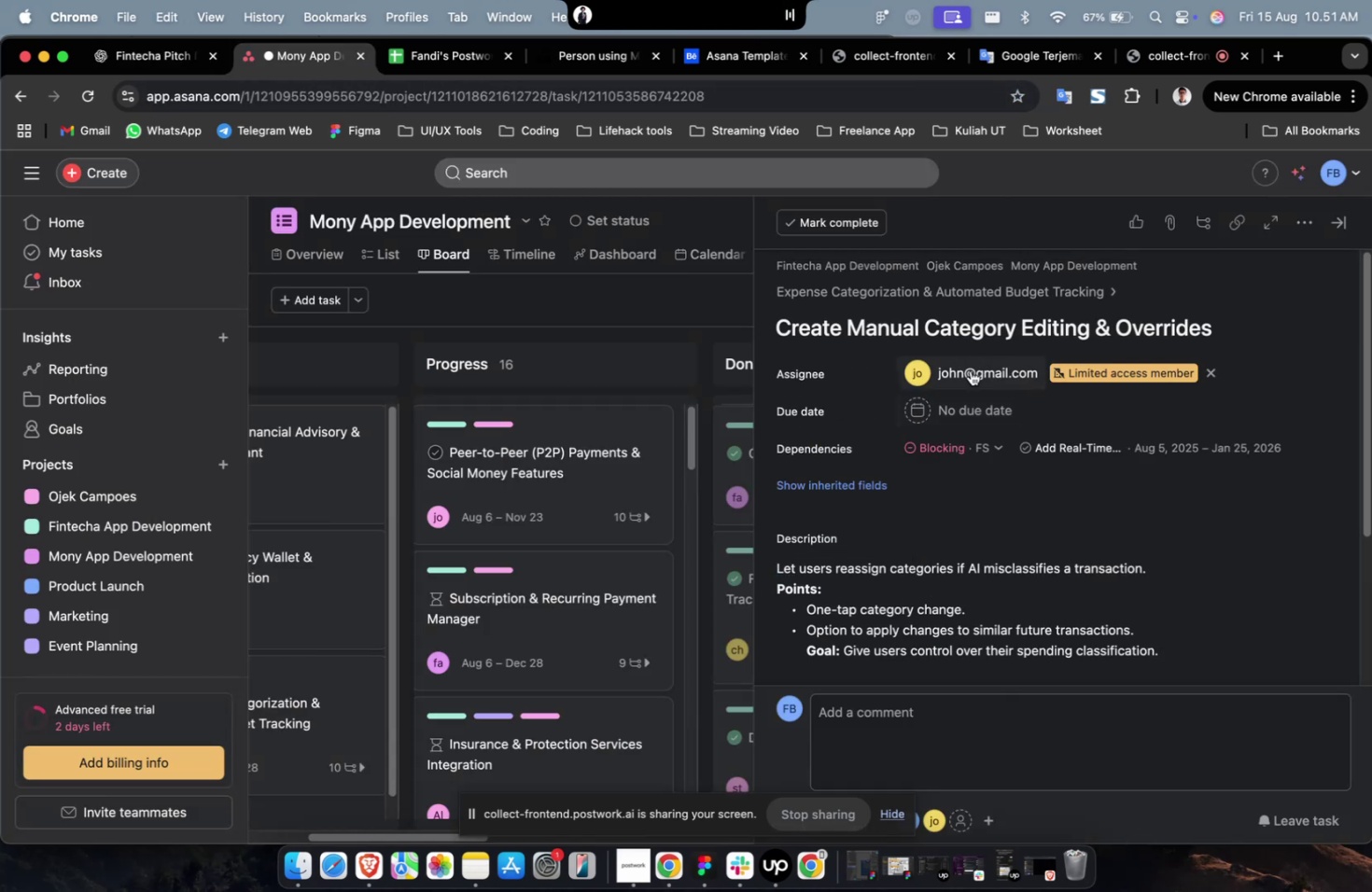 
scroll: coordinate [987, 466], scroll_direction: down, amount: 7.0
 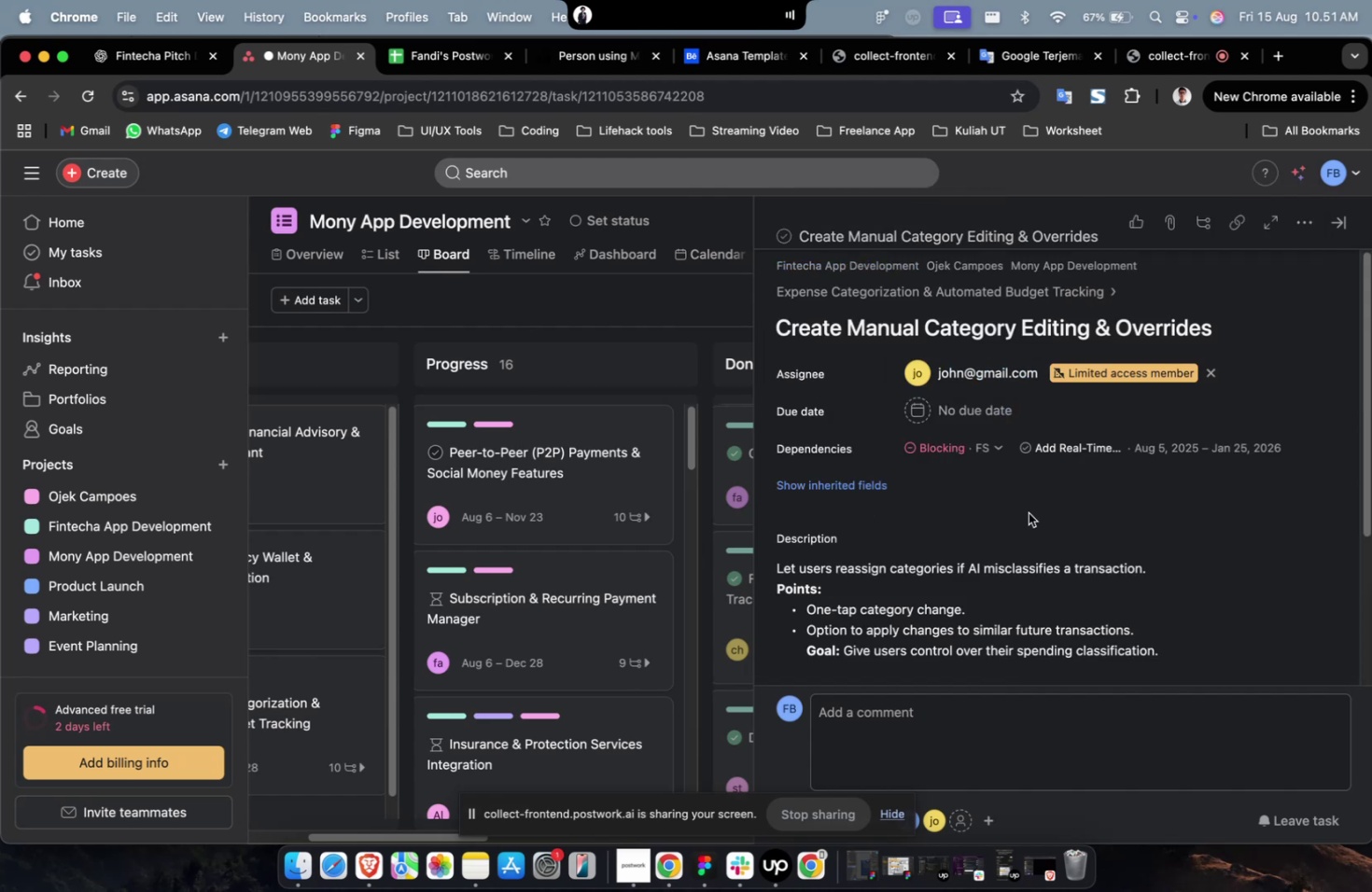 
left_click([1028, 512])
 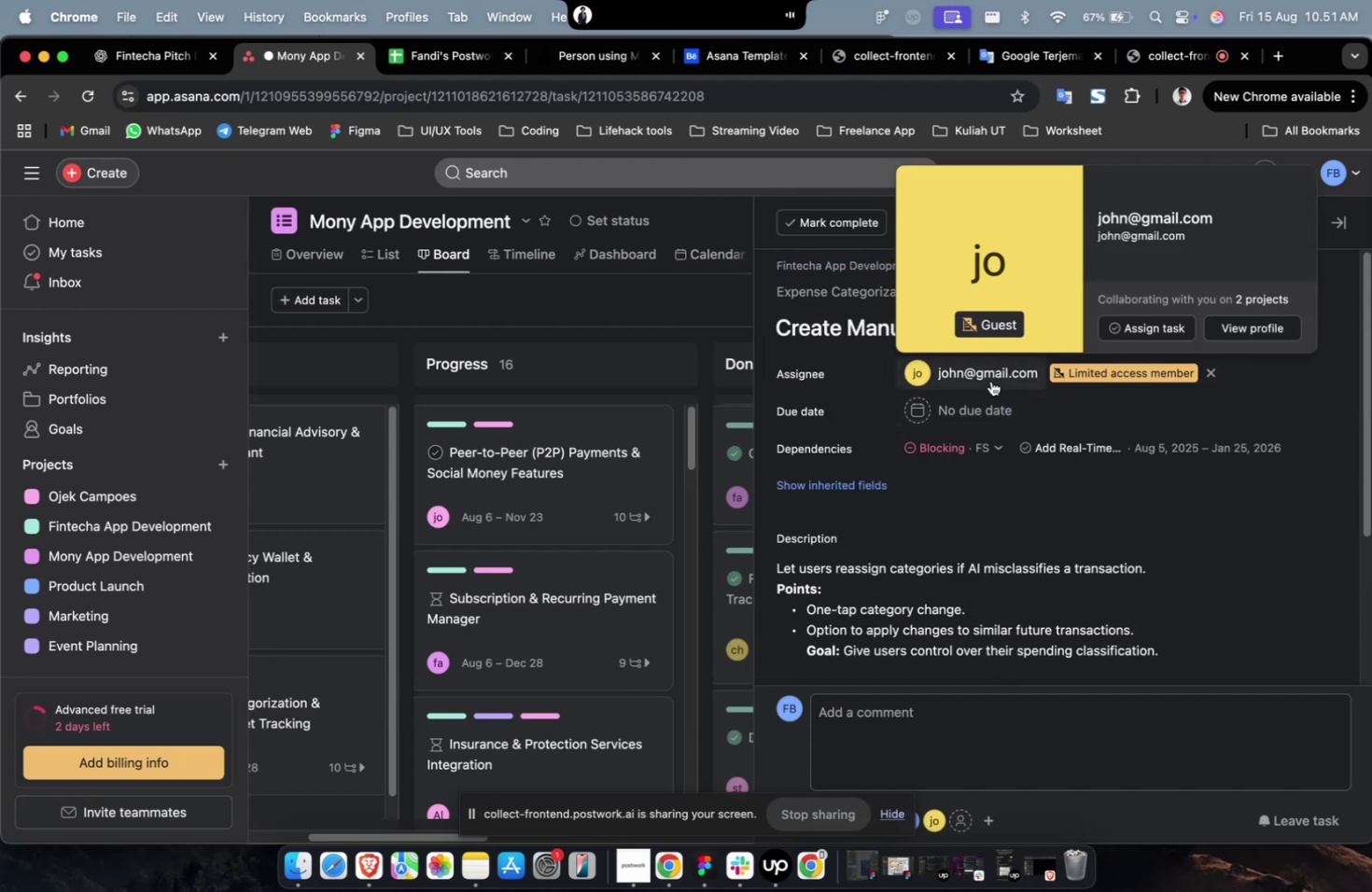 
double_click([990, 381])
 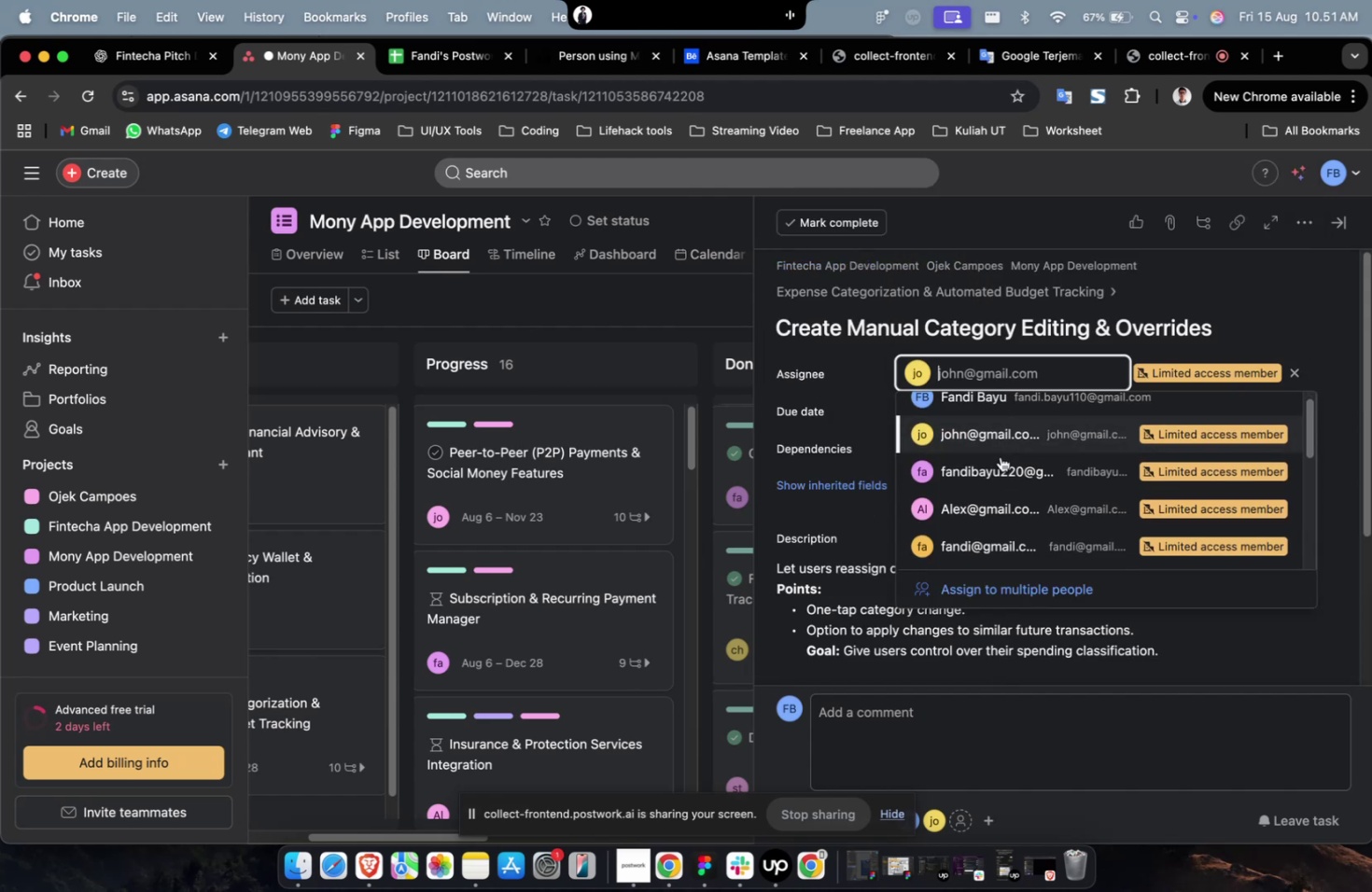 
scroll: coordinate [1000, 456], scroll_direction: down, amount: 7.0
 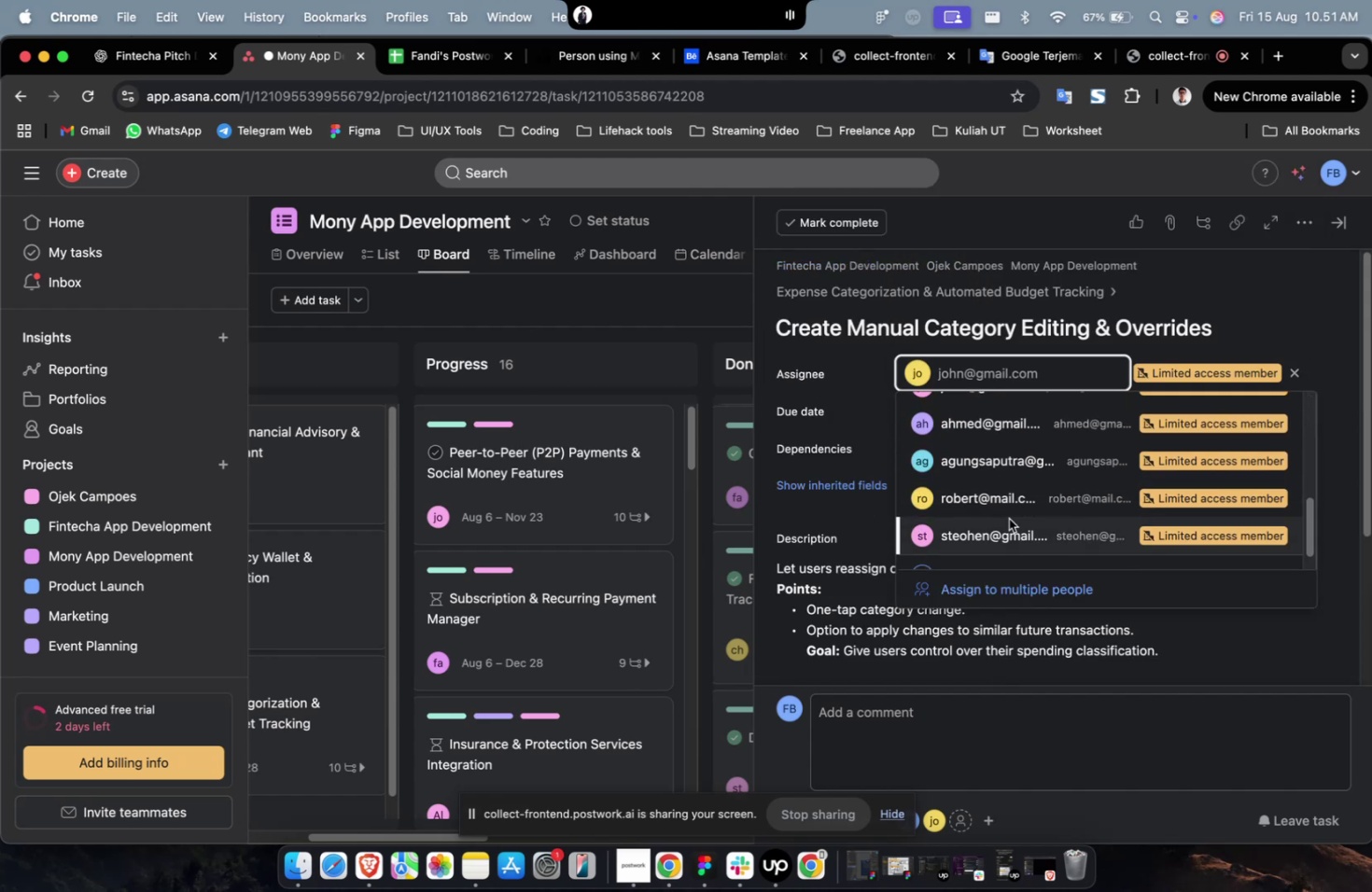 
left_click([1008, 518])
 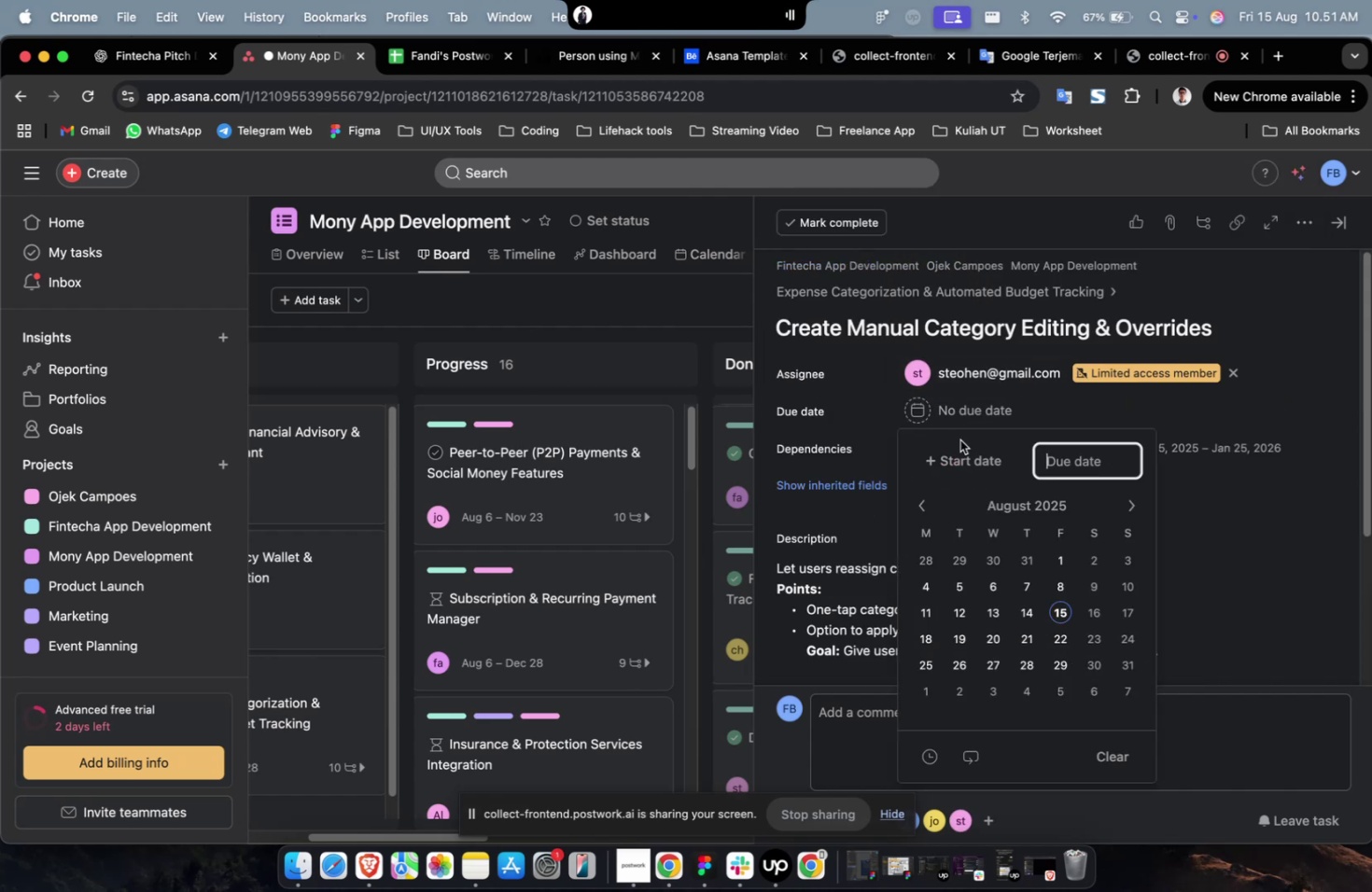 
double_click([959, 446])
 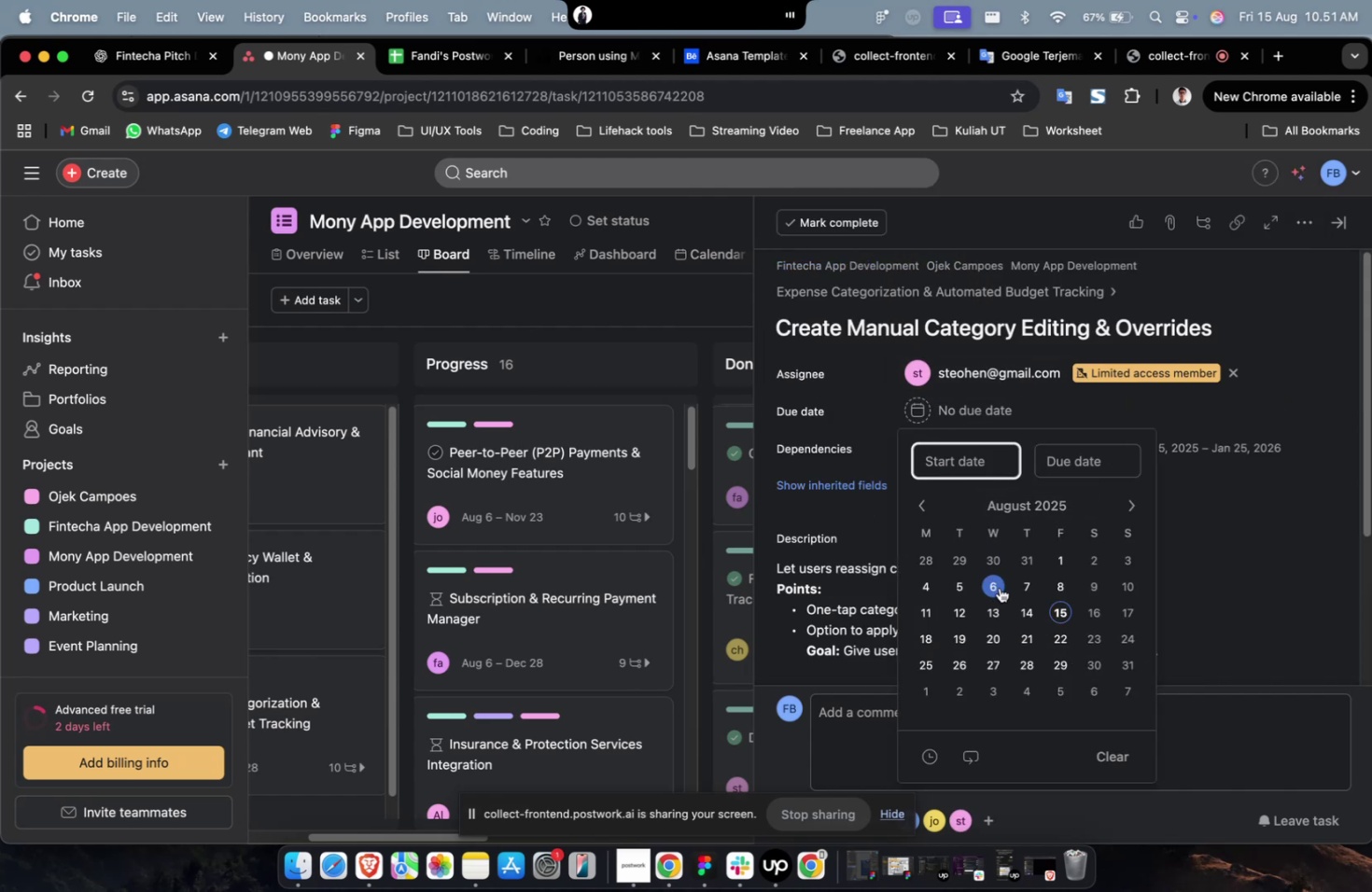 
left_click([999, 587])
 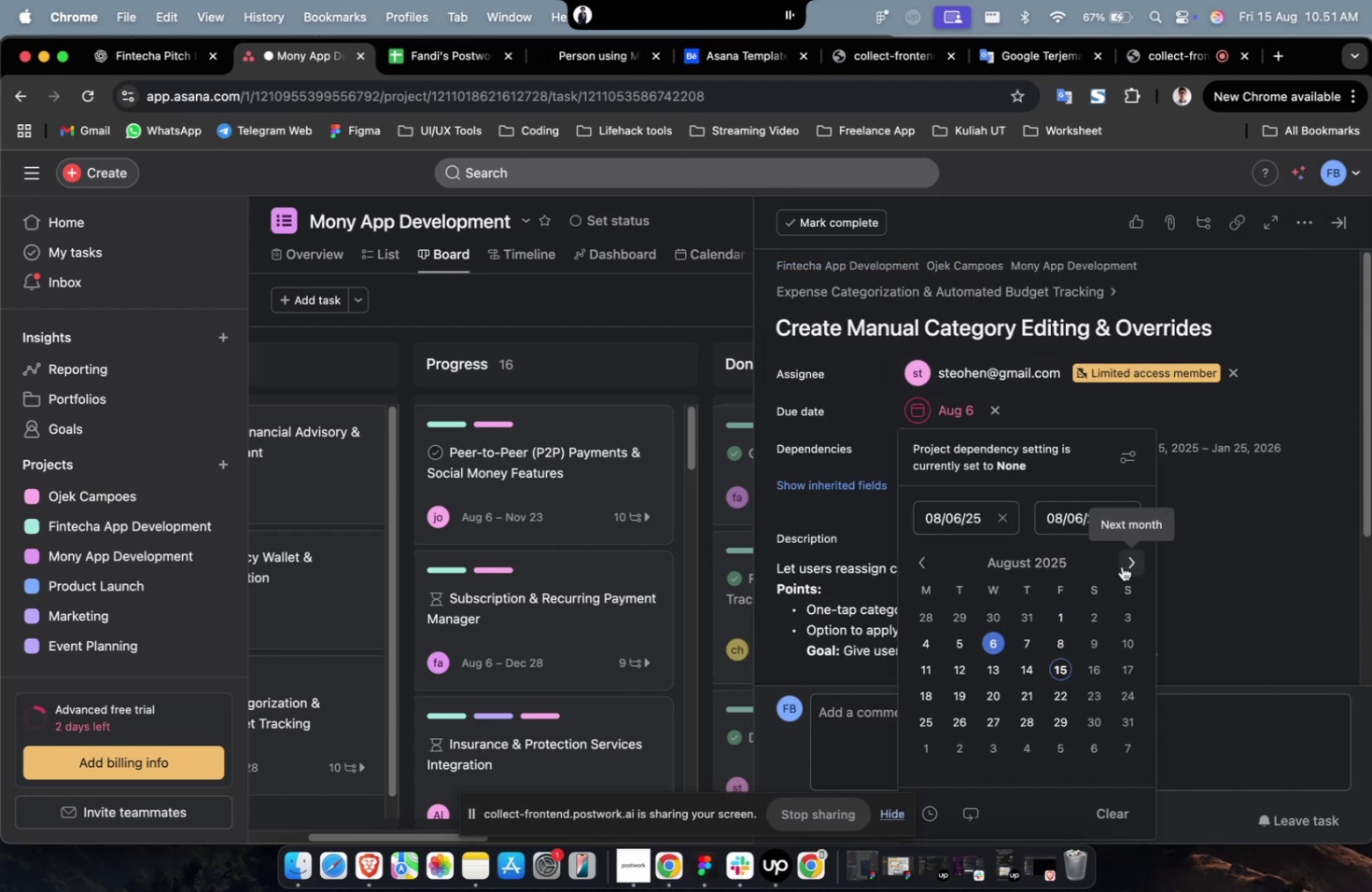 
double_click([1121, 565])
 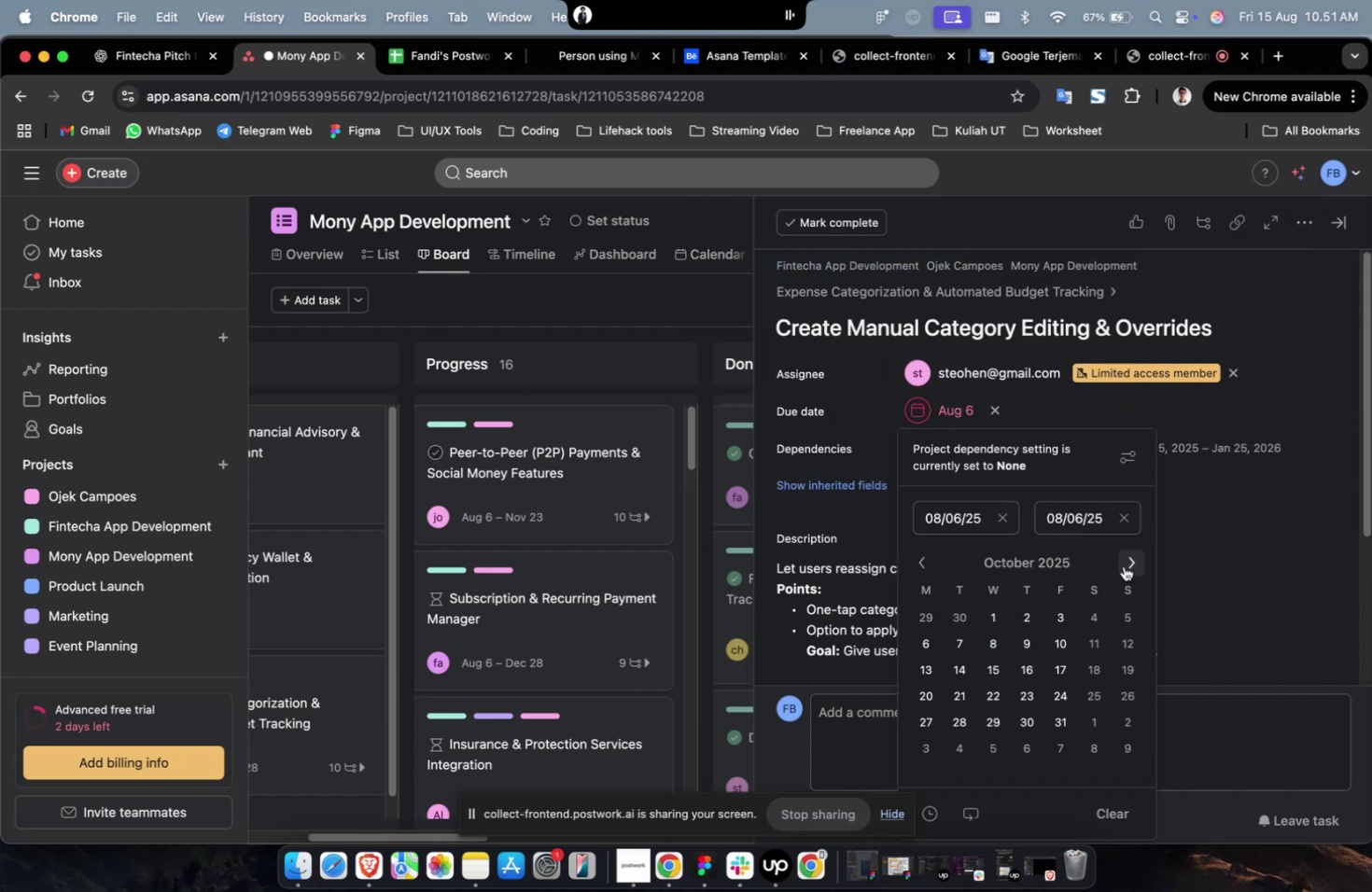 
triple_click([1123, 565])
 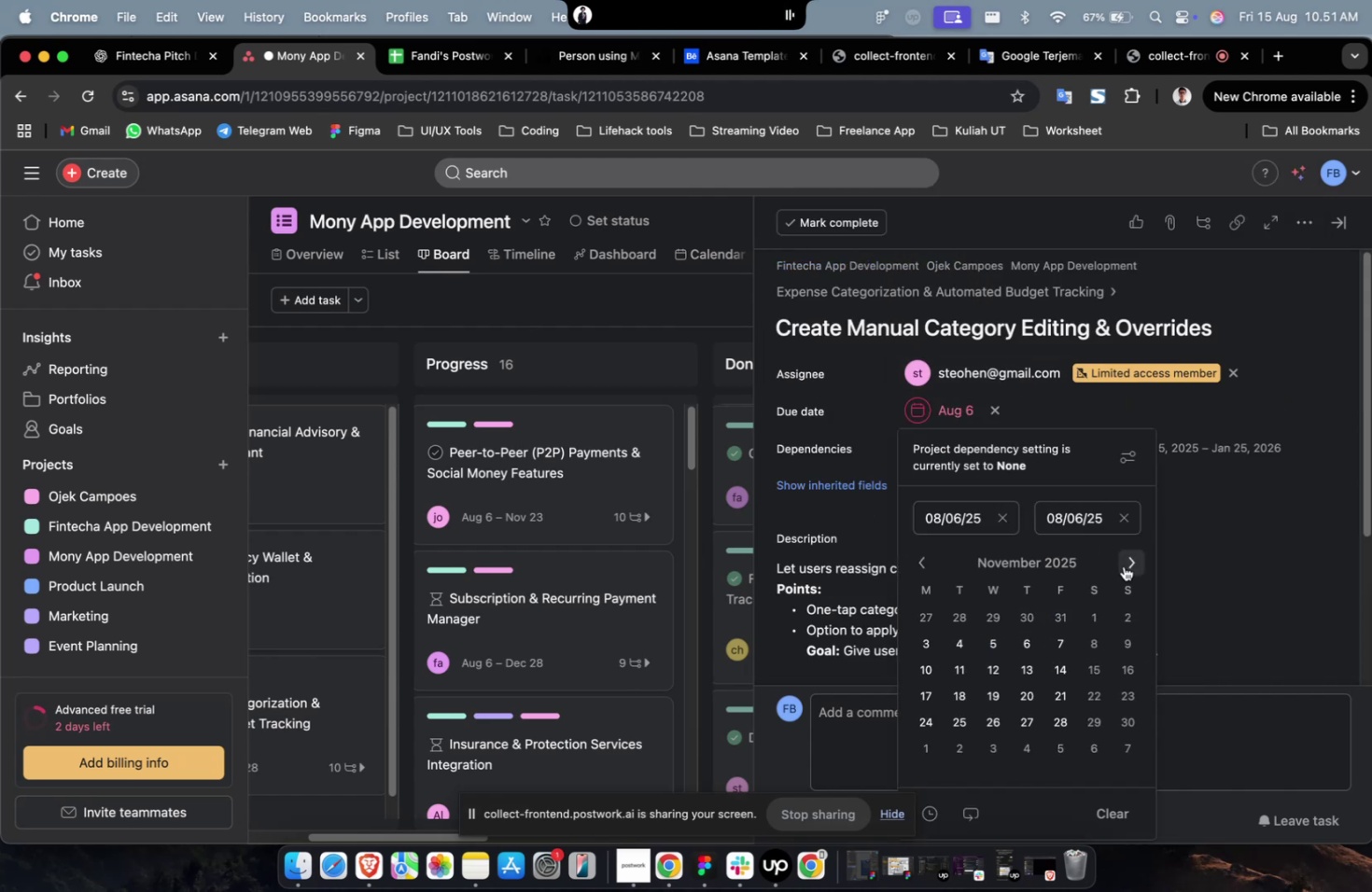 
triple_click([1123, 565])
 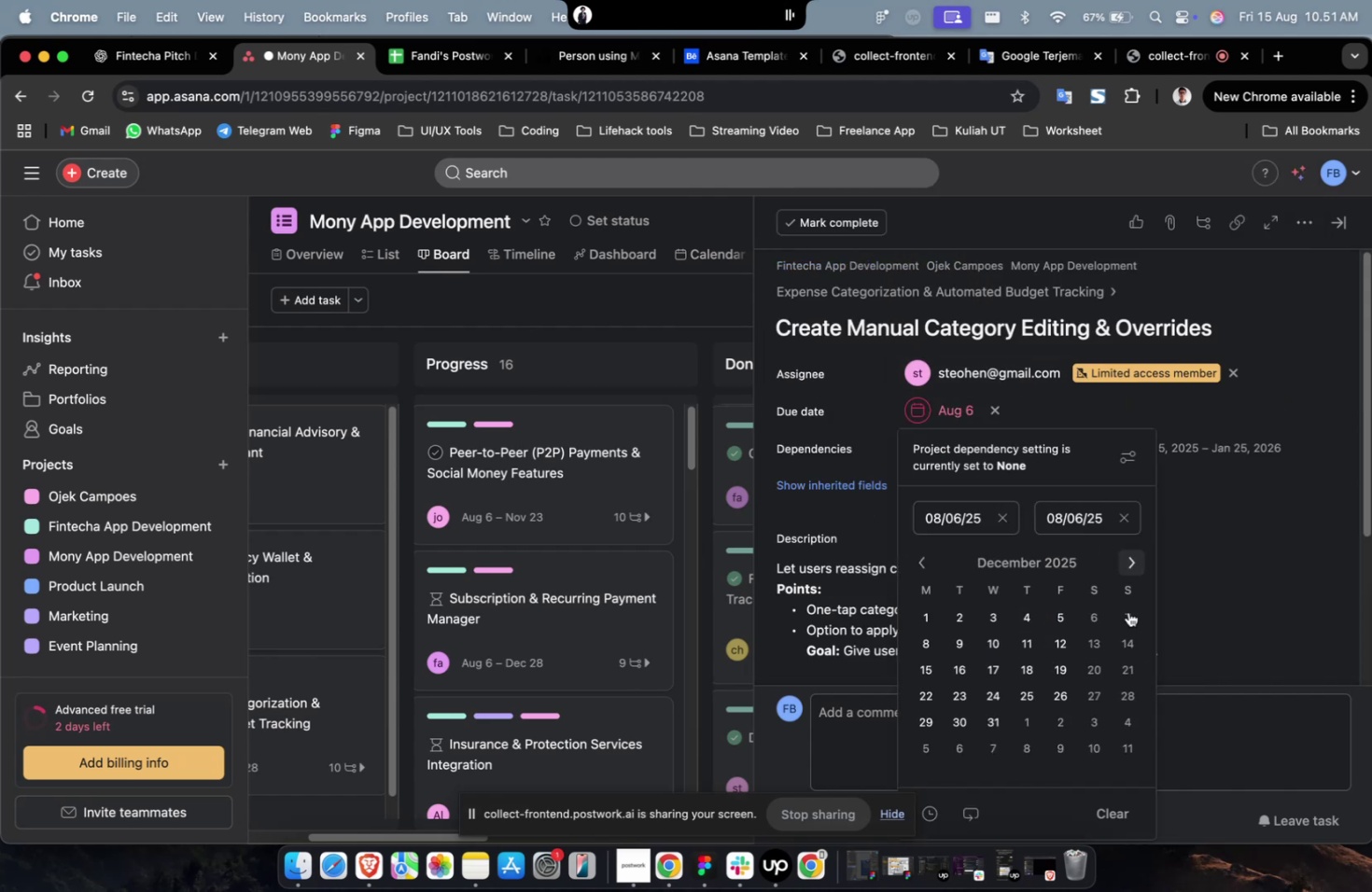 
triple_click([1123, 565])
 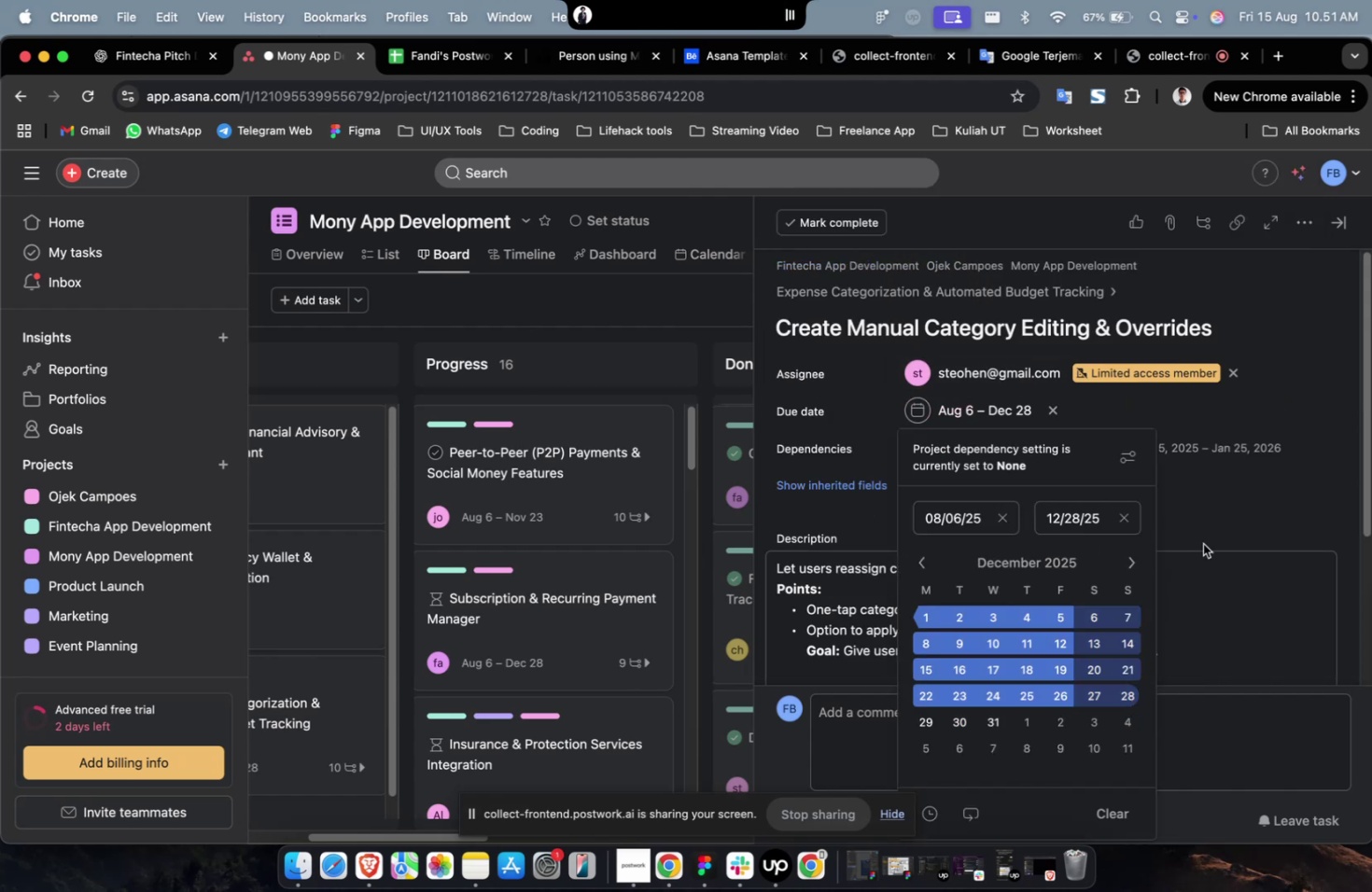 
double_click([1205, 537])
 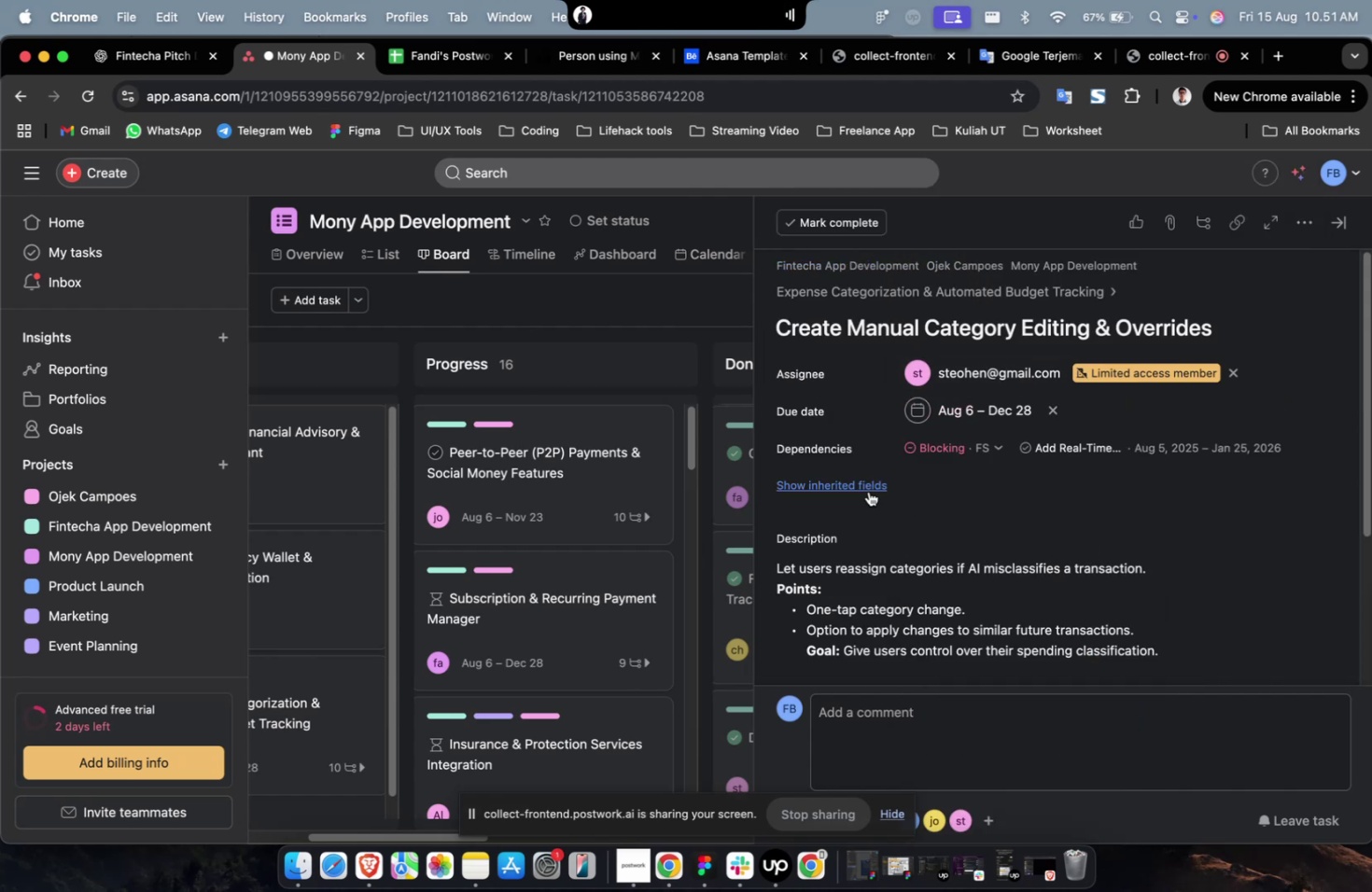 
triple_click([868, 491])
 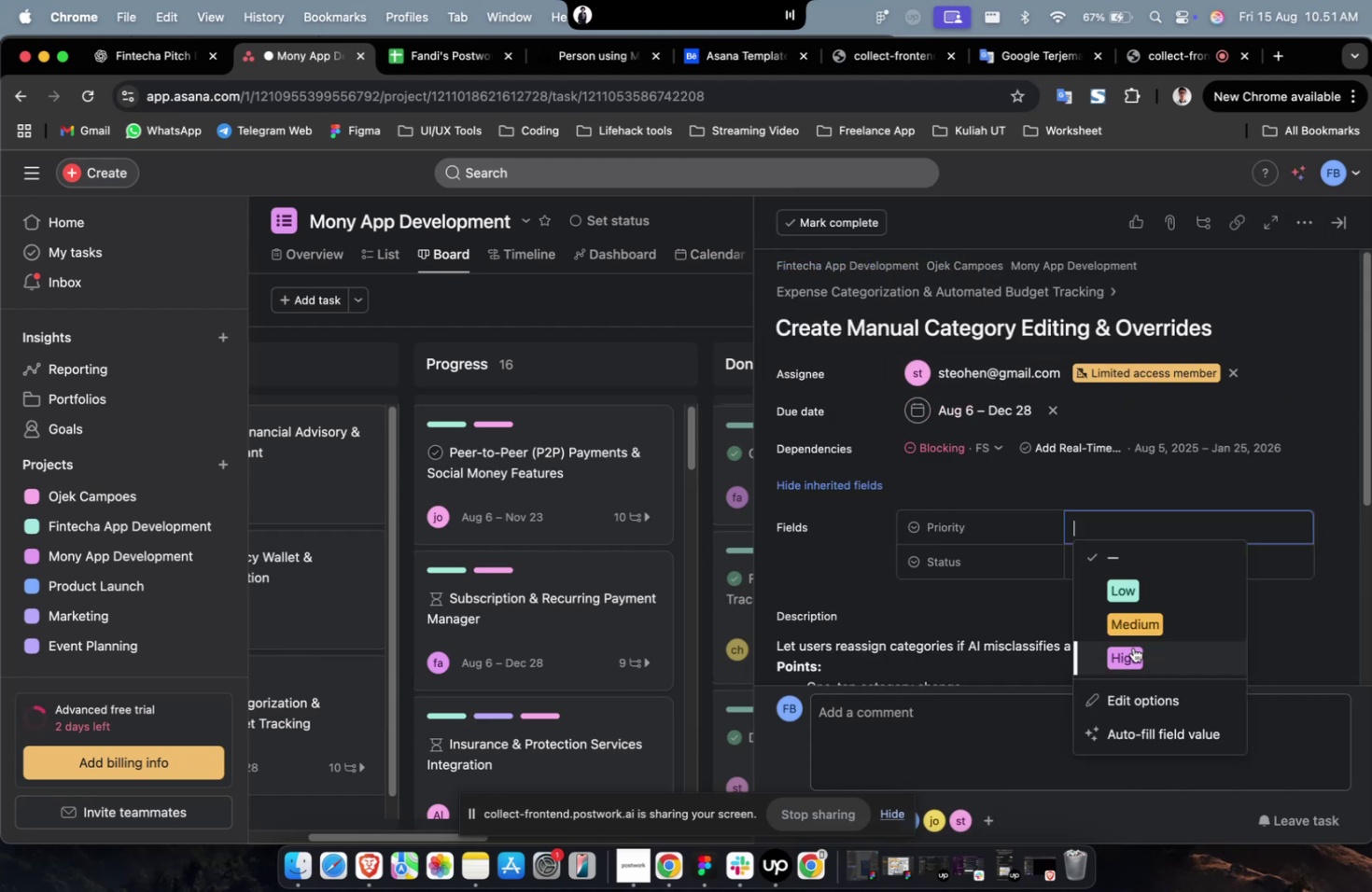 
triple_click([1132, 648])
 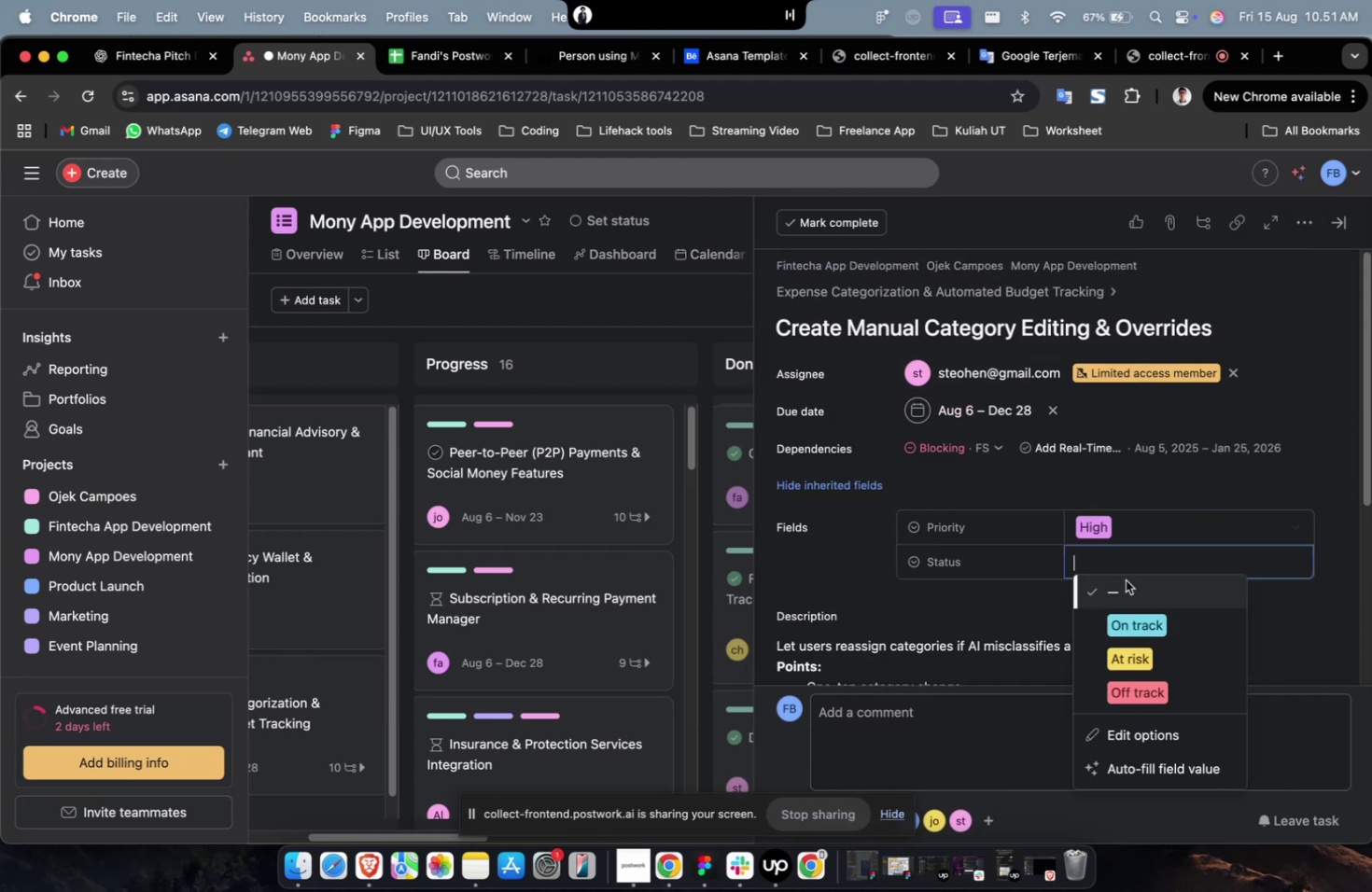 
triple_click([1125, 564])
 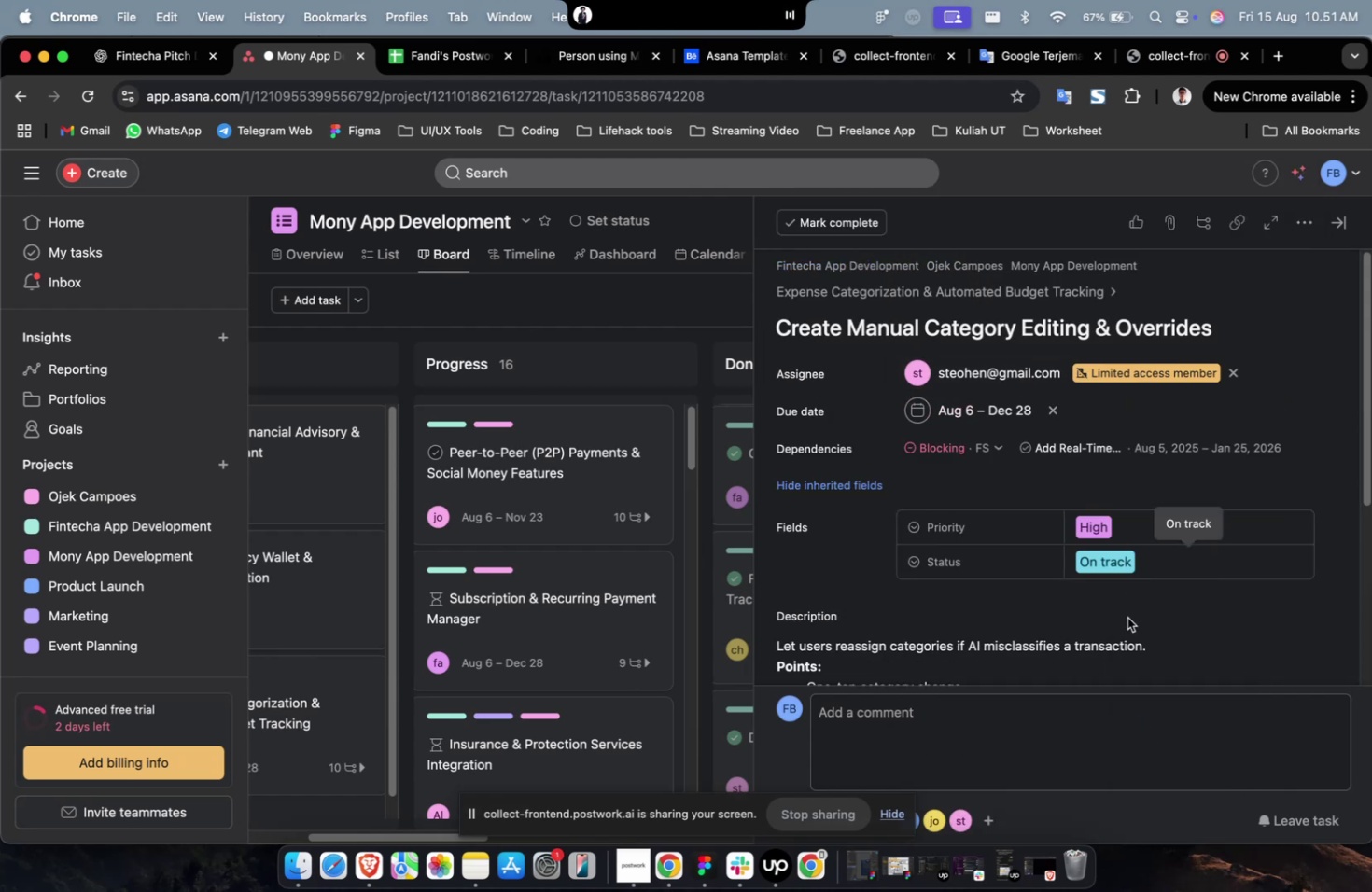 
triple_click([1128, 618])
 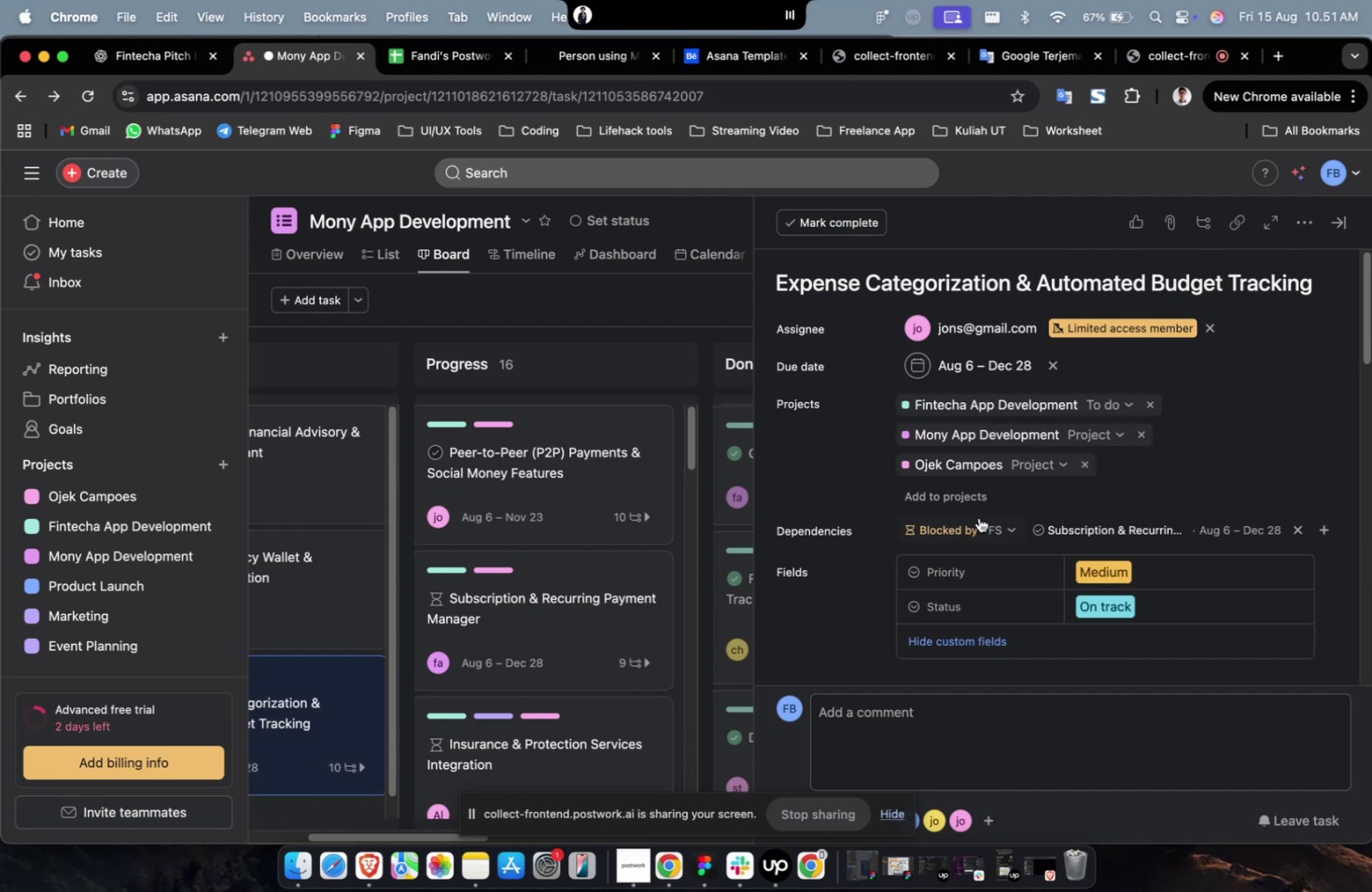 
scroll: coordinate [1001, 509], scroll_direction: down, amount: 26.0
 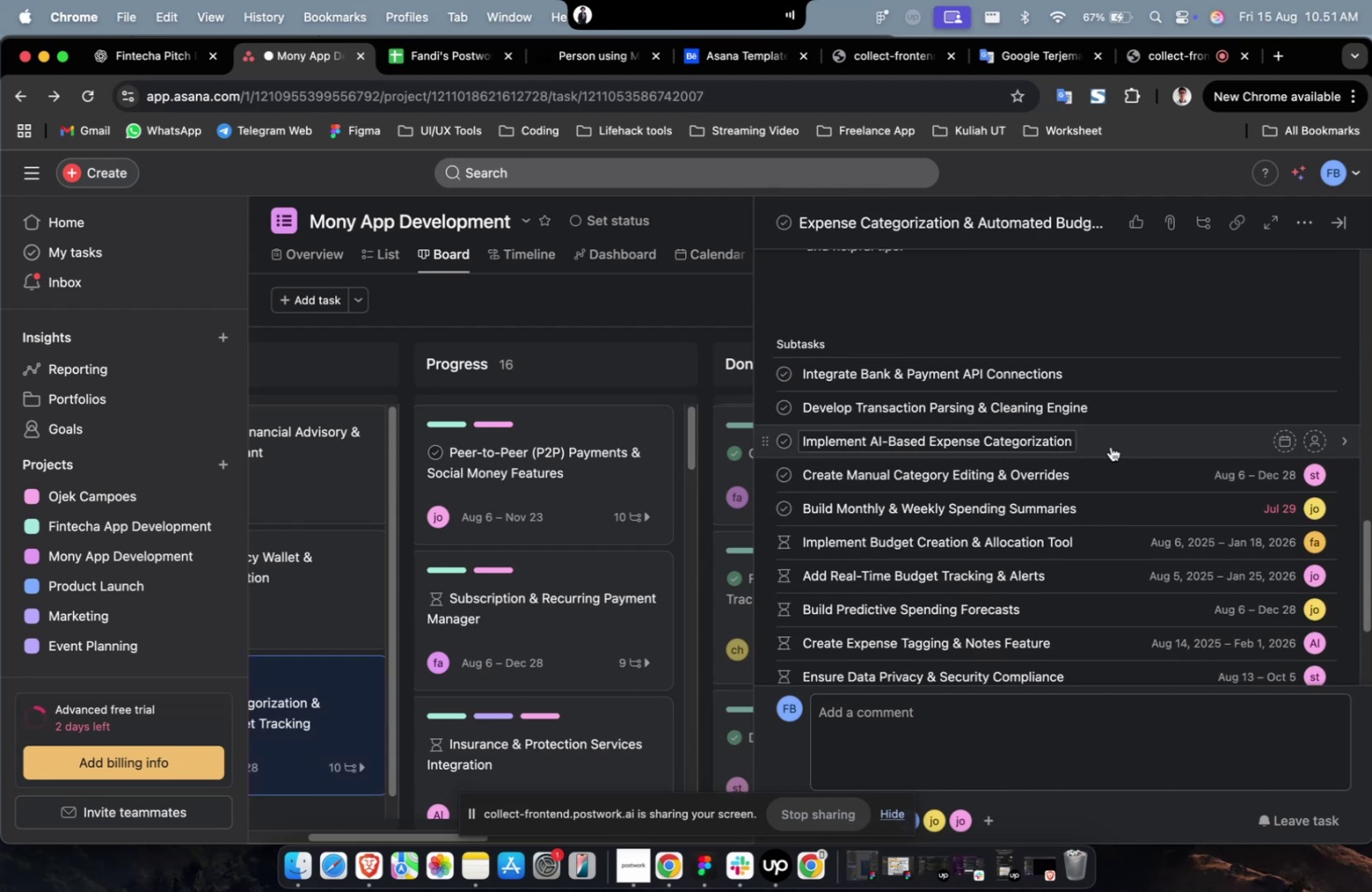 
left_click([1113, 446])
 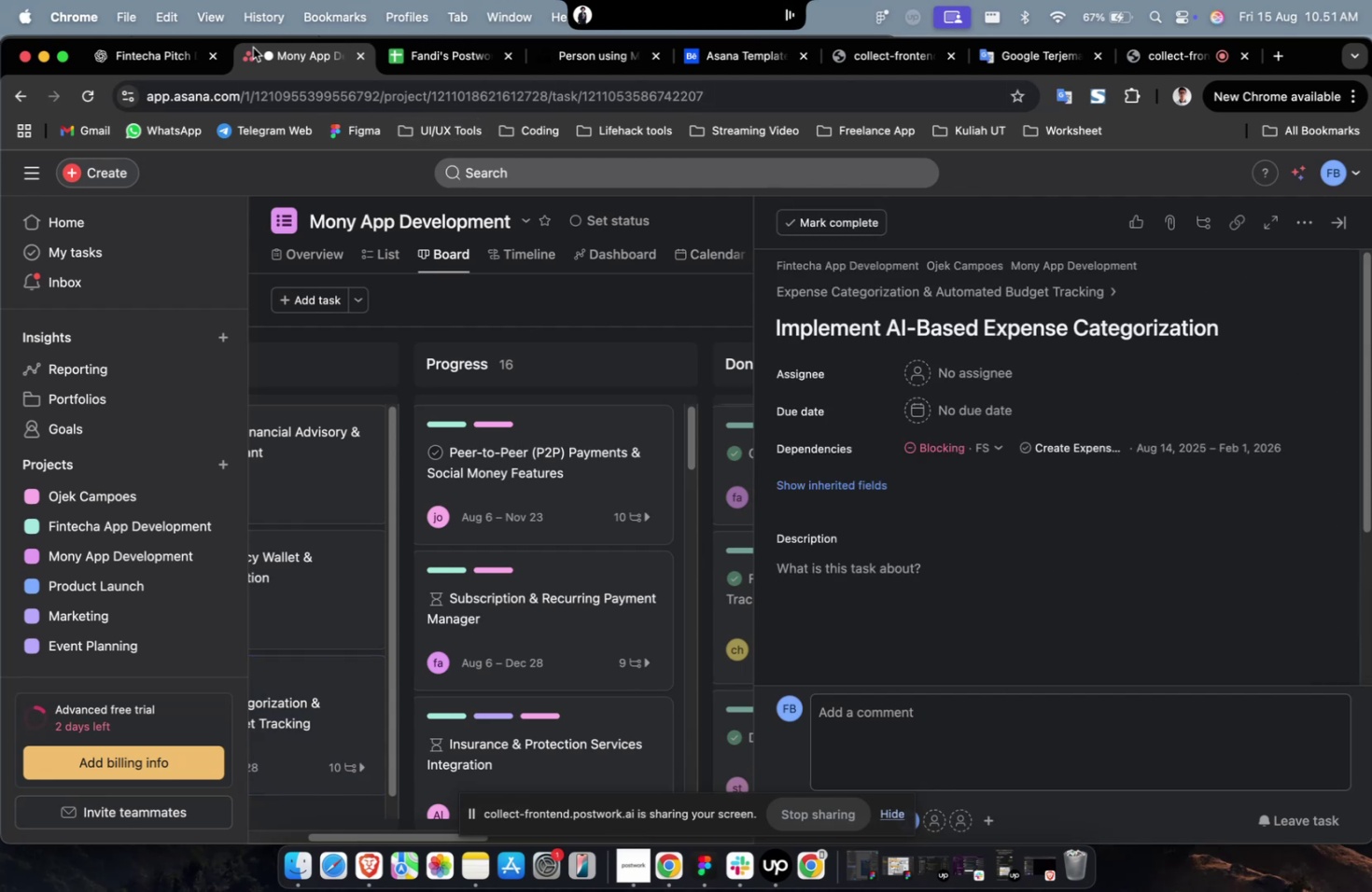 
left_click([147, 60])
 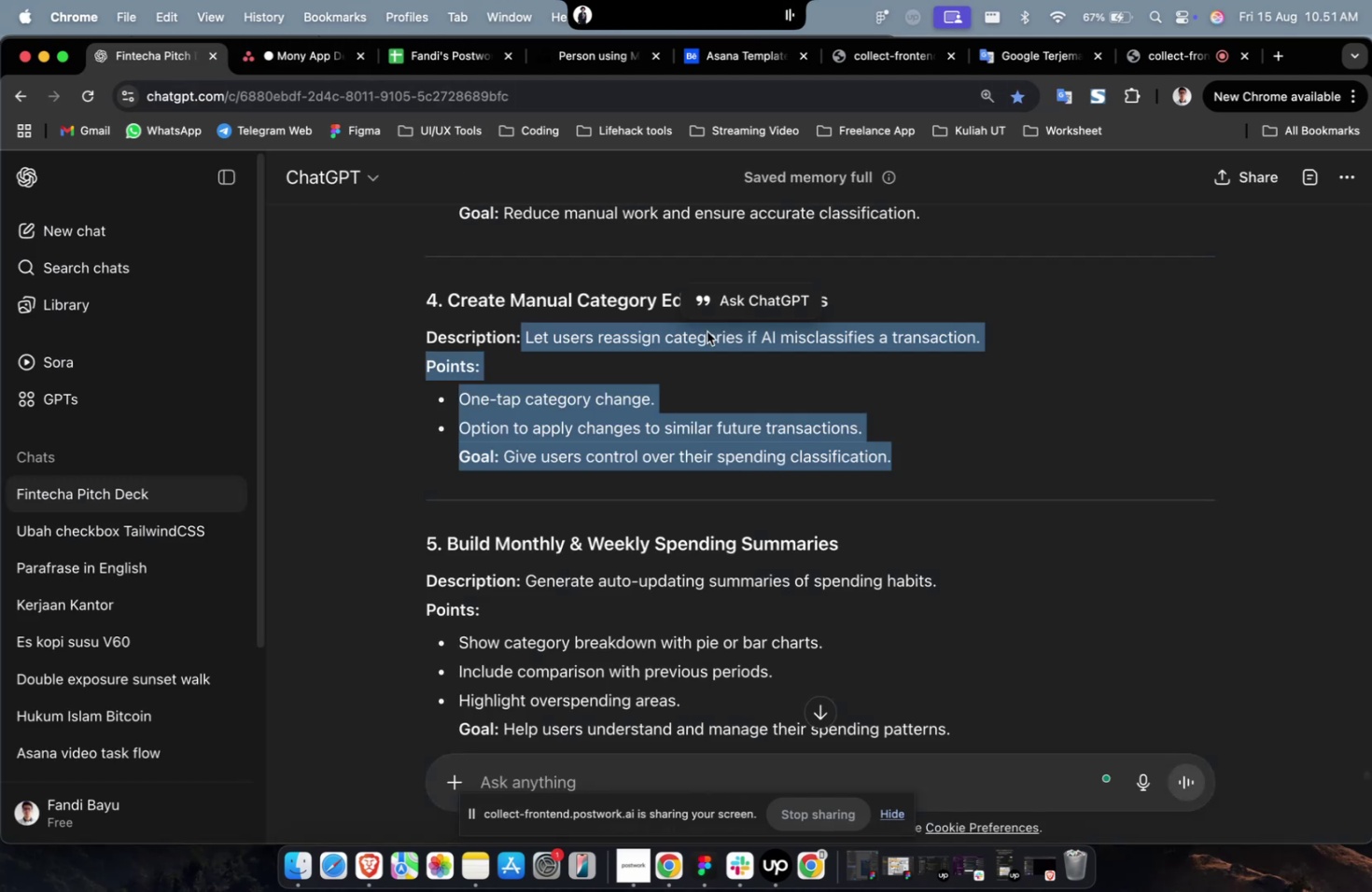 
scroll: coordinate [707, 331], scroll_direction: up, amount: 3.0
 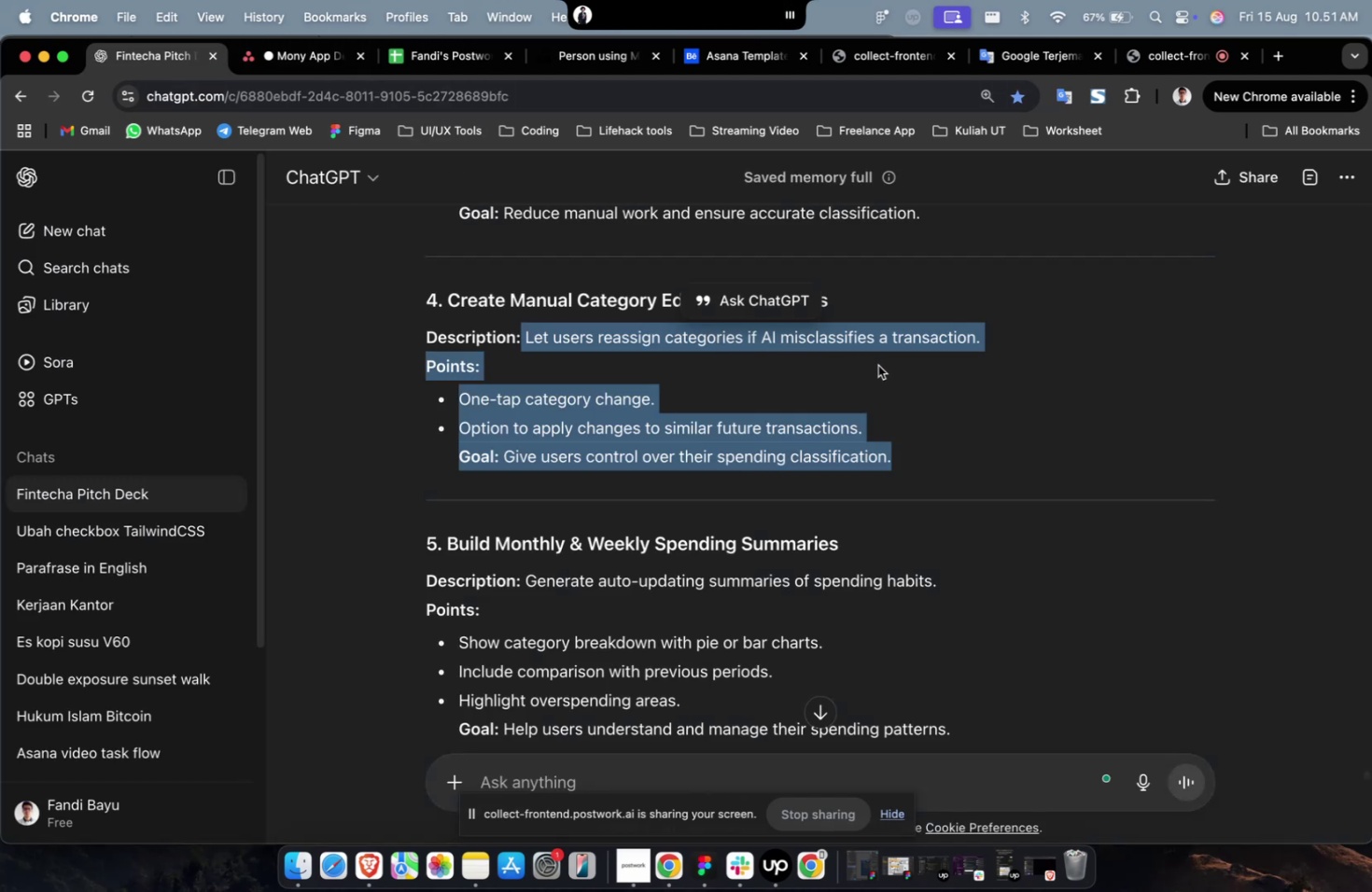 
left_click([877, 365])
 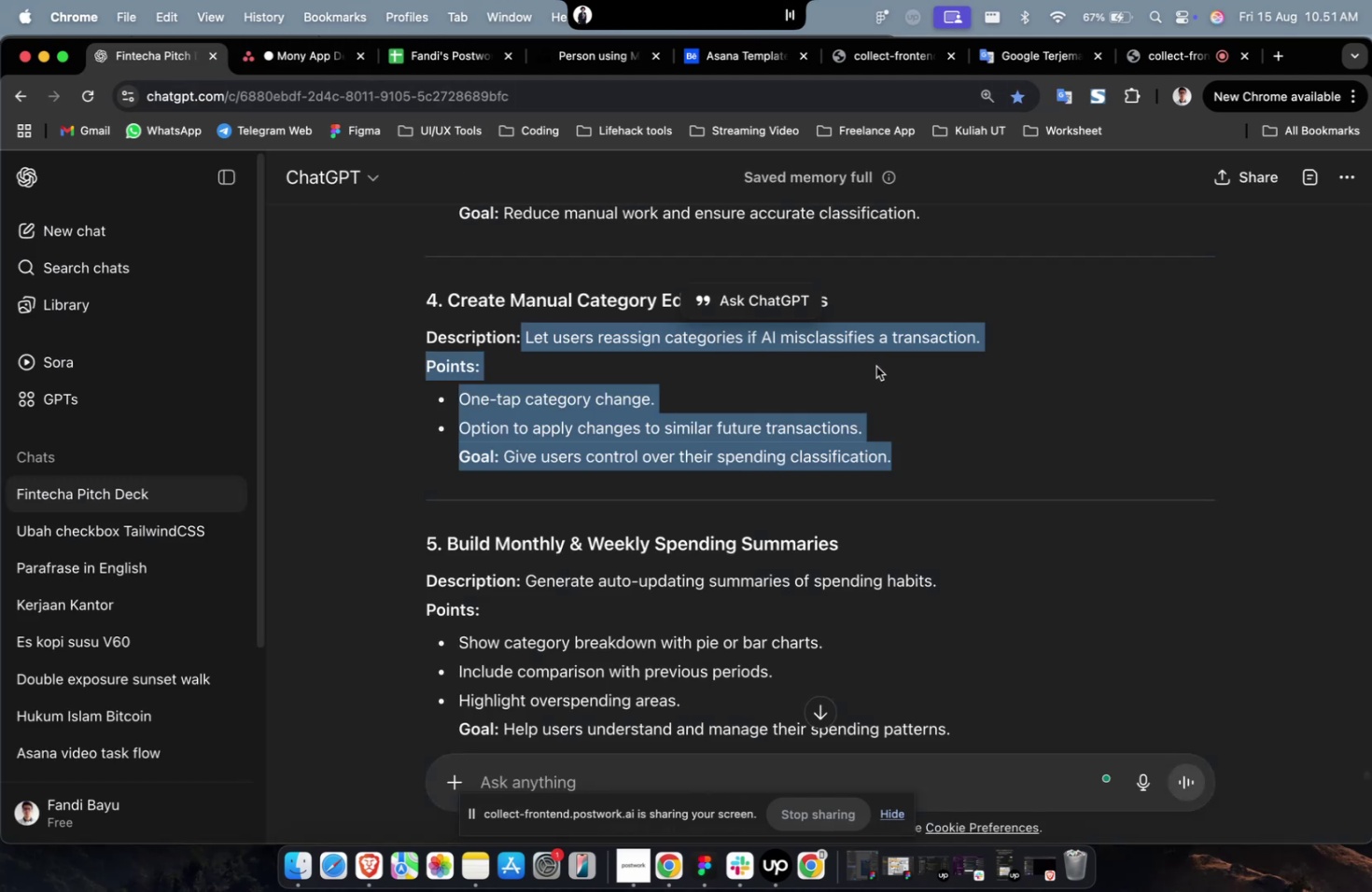 
scroll: coordinate [867, 366], scroll_direction: up, amount: 6.0
 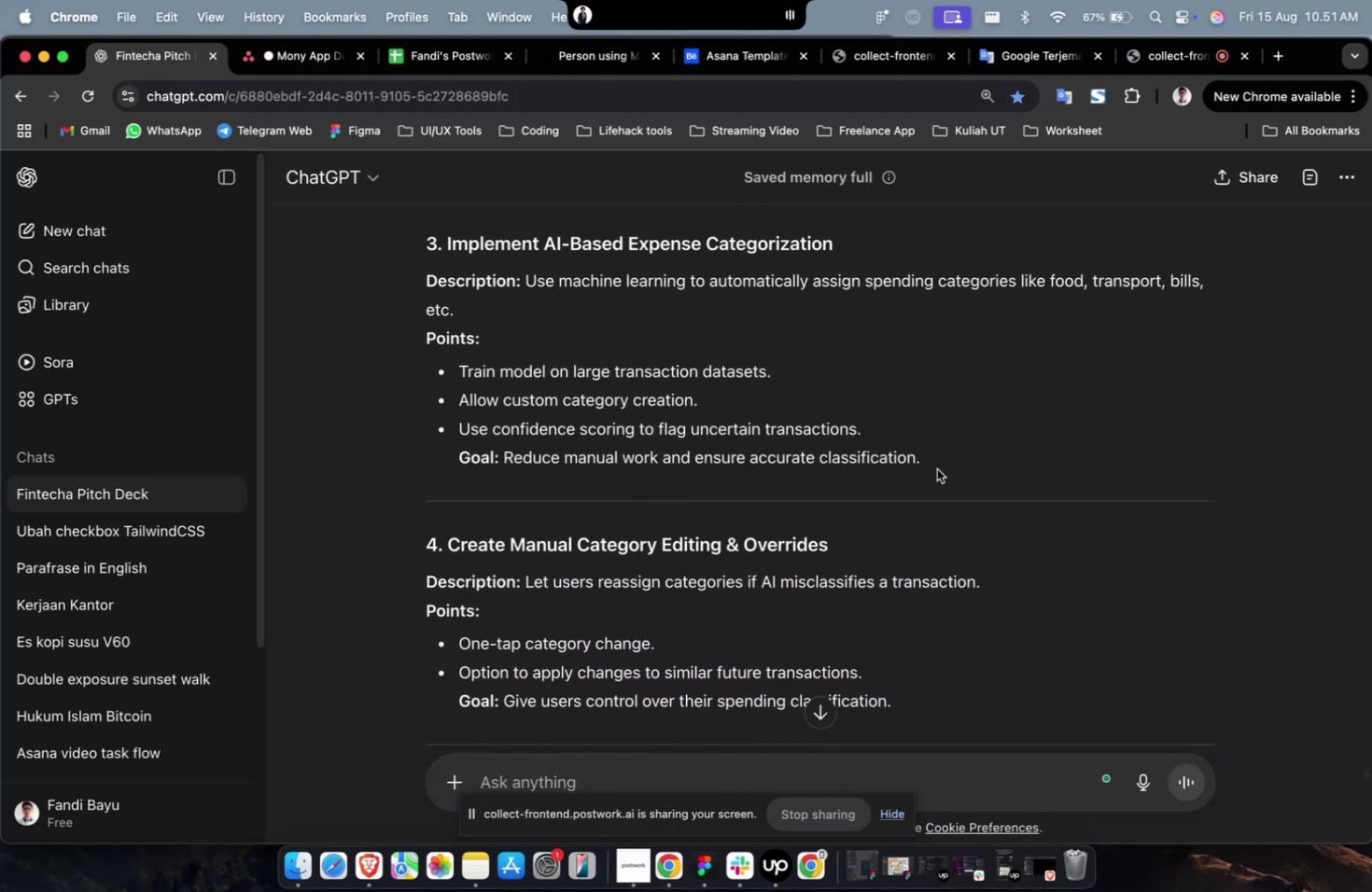 
left_click_drag(start_coordinate=[935, 467], to_coordinate=[523, 279])
 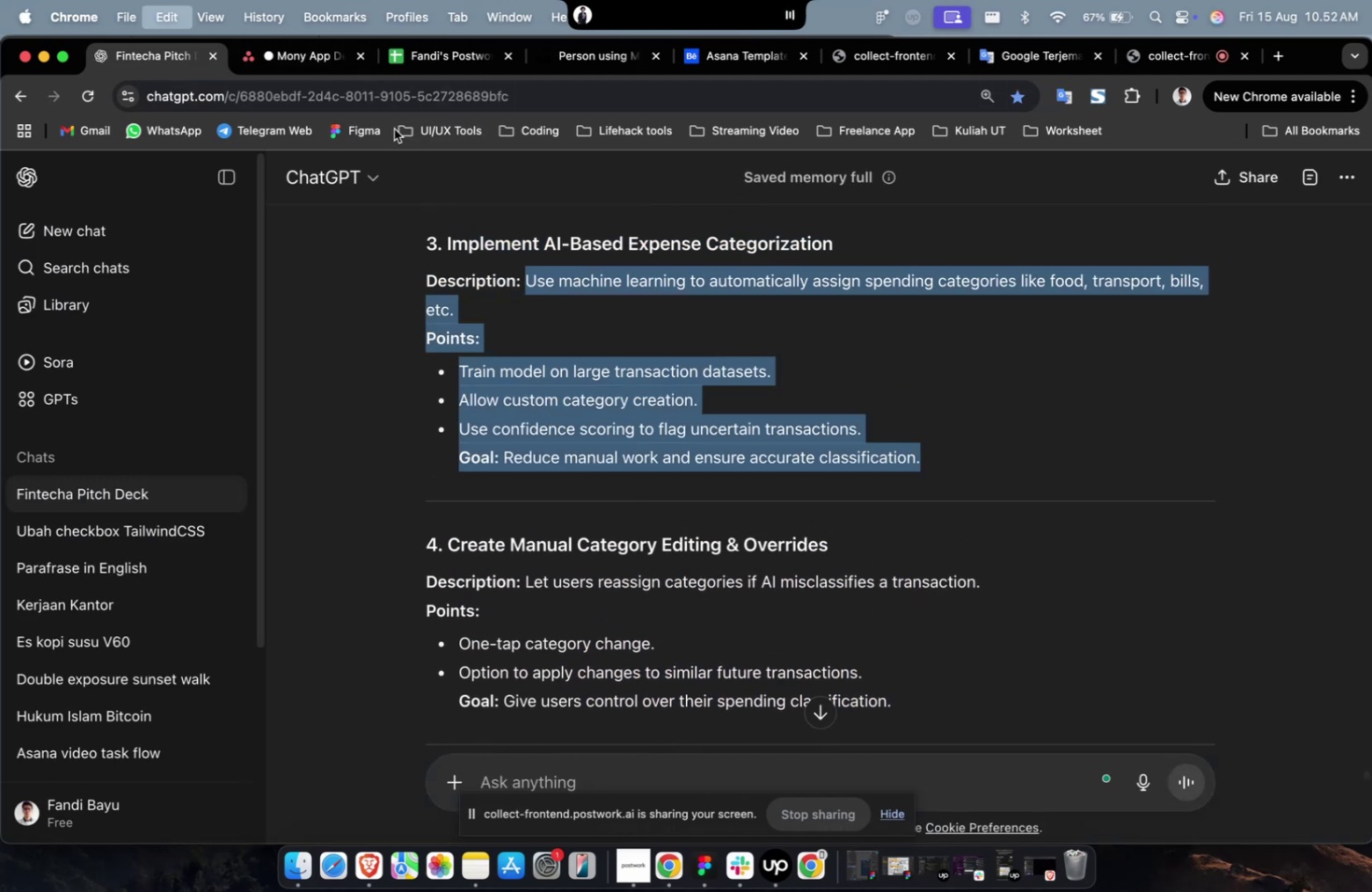 
key(Meta+C)
 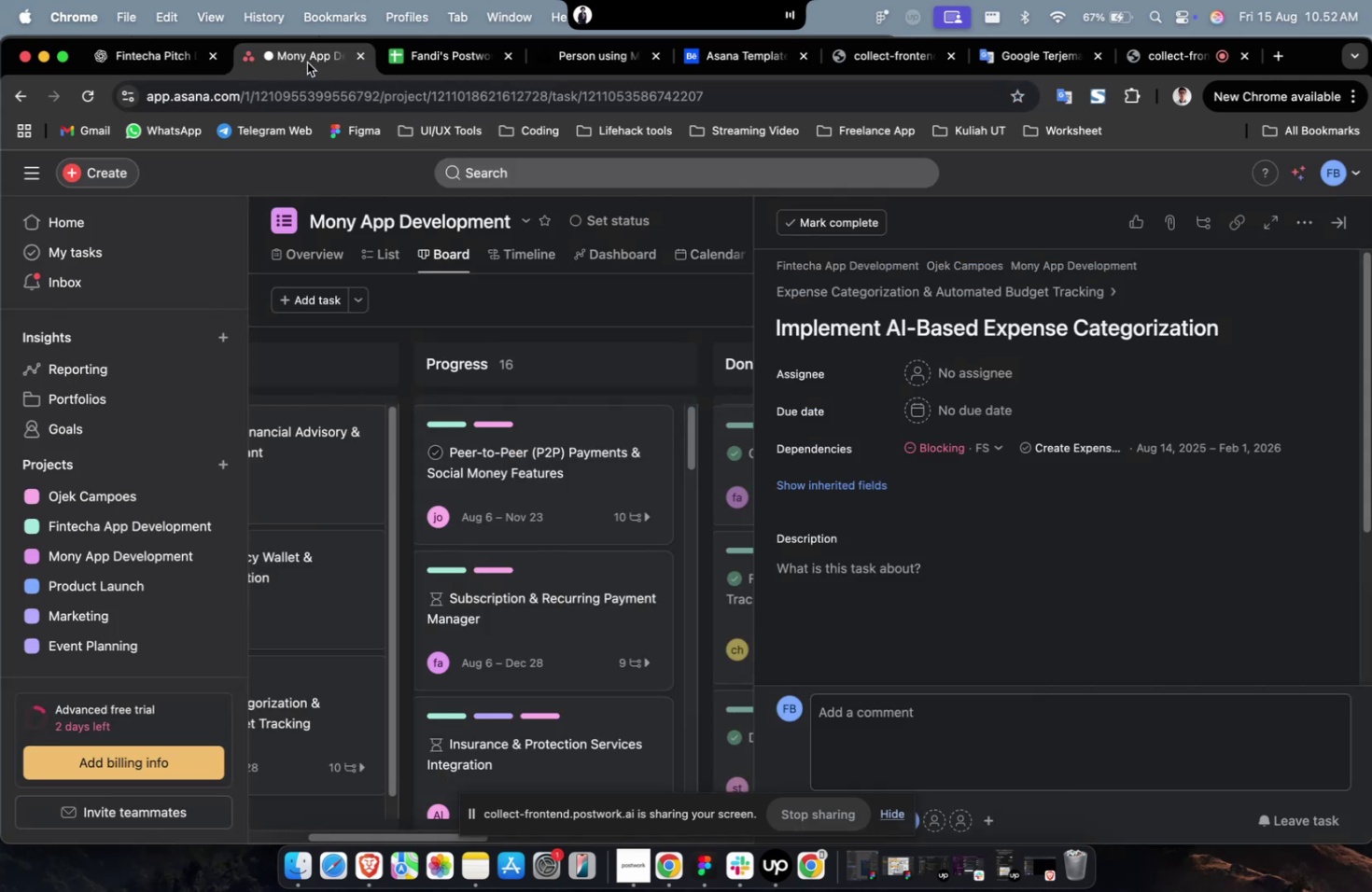 
left_click([307, 63])
 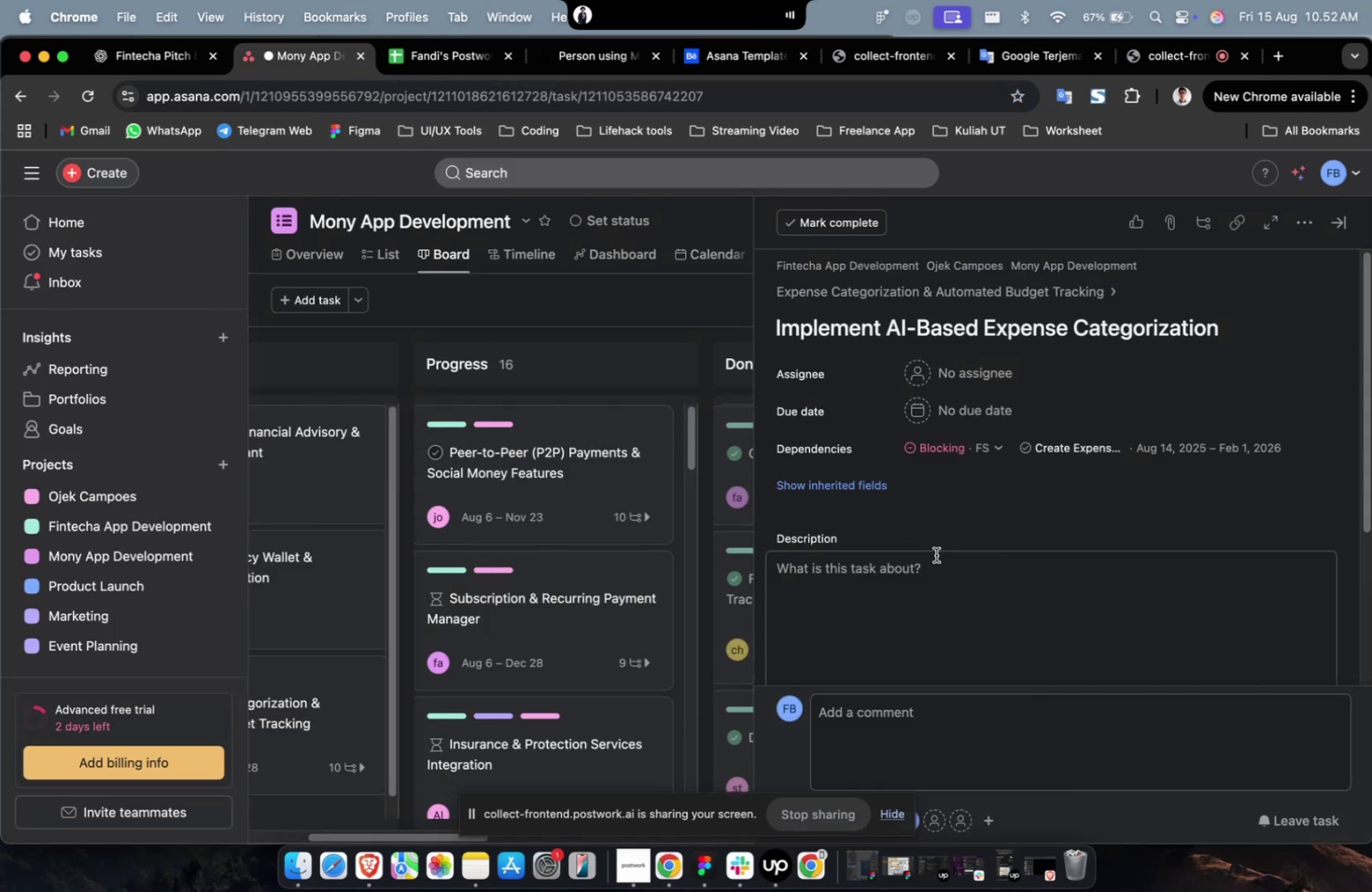 
double_click([935, 554])
 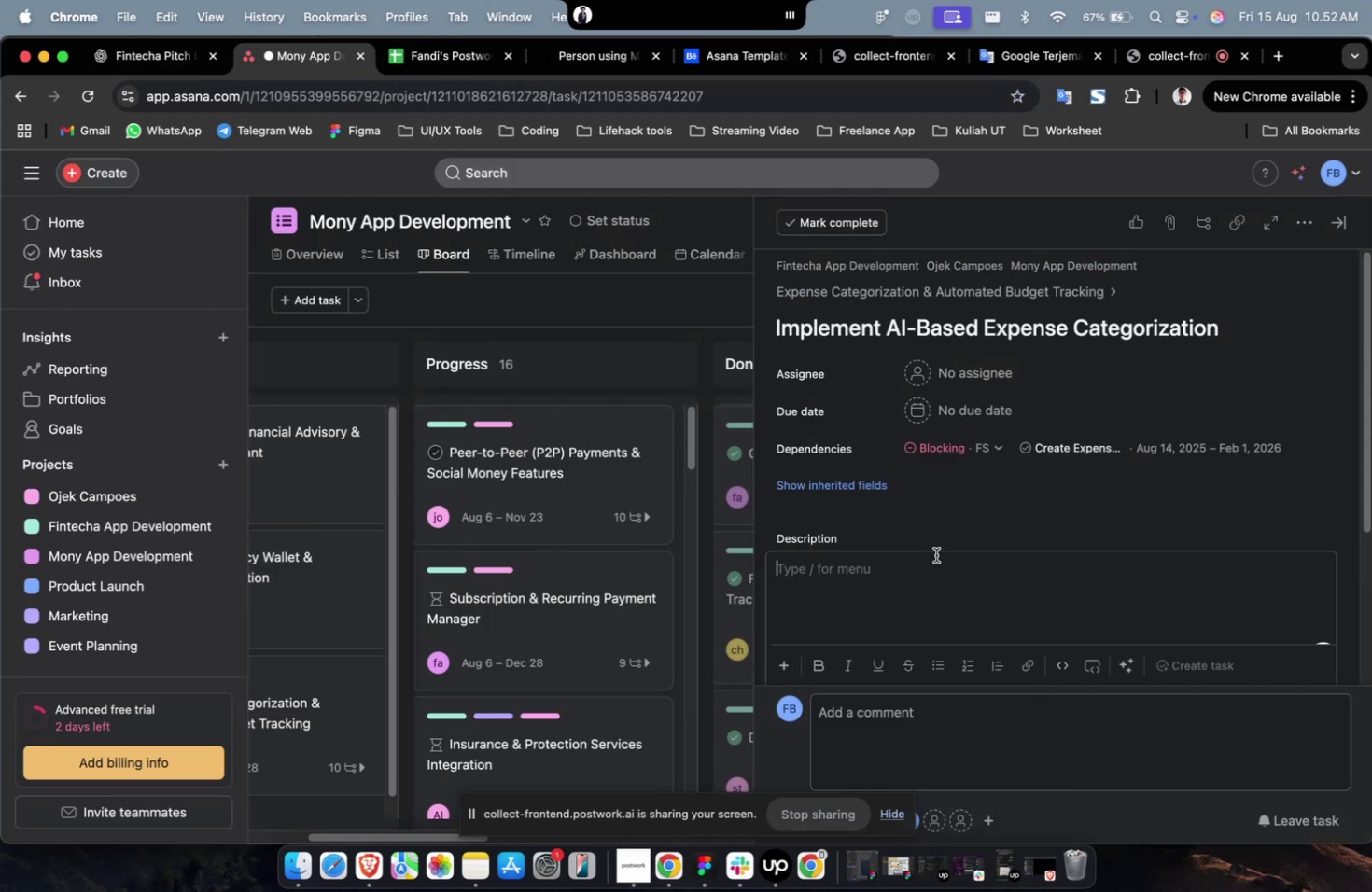 
key(Meta+V)
 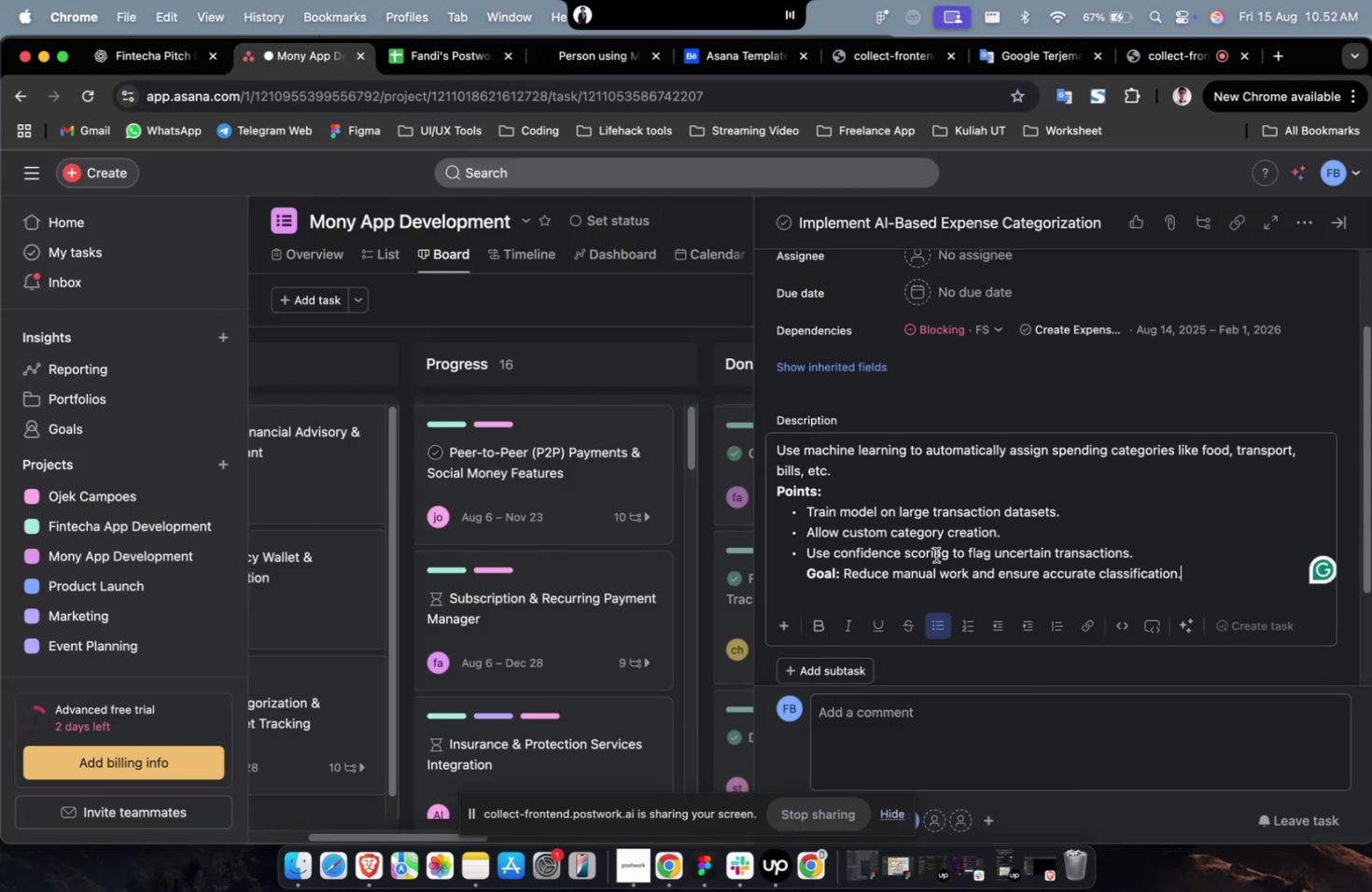 
scroll: coordinate [935, 554], scroll_direction: up, amount: 9.0
 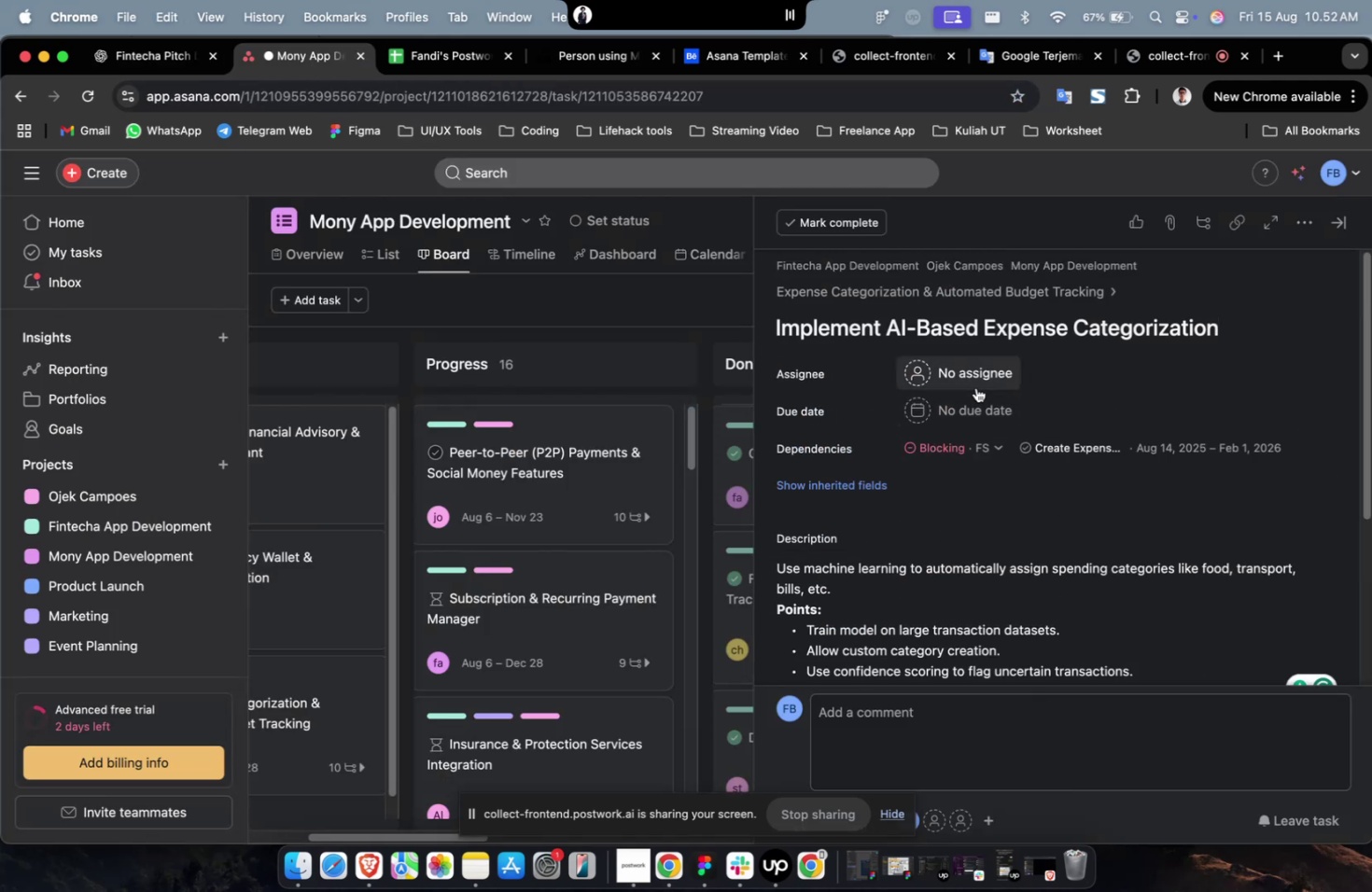 
left_click([975, 387])
 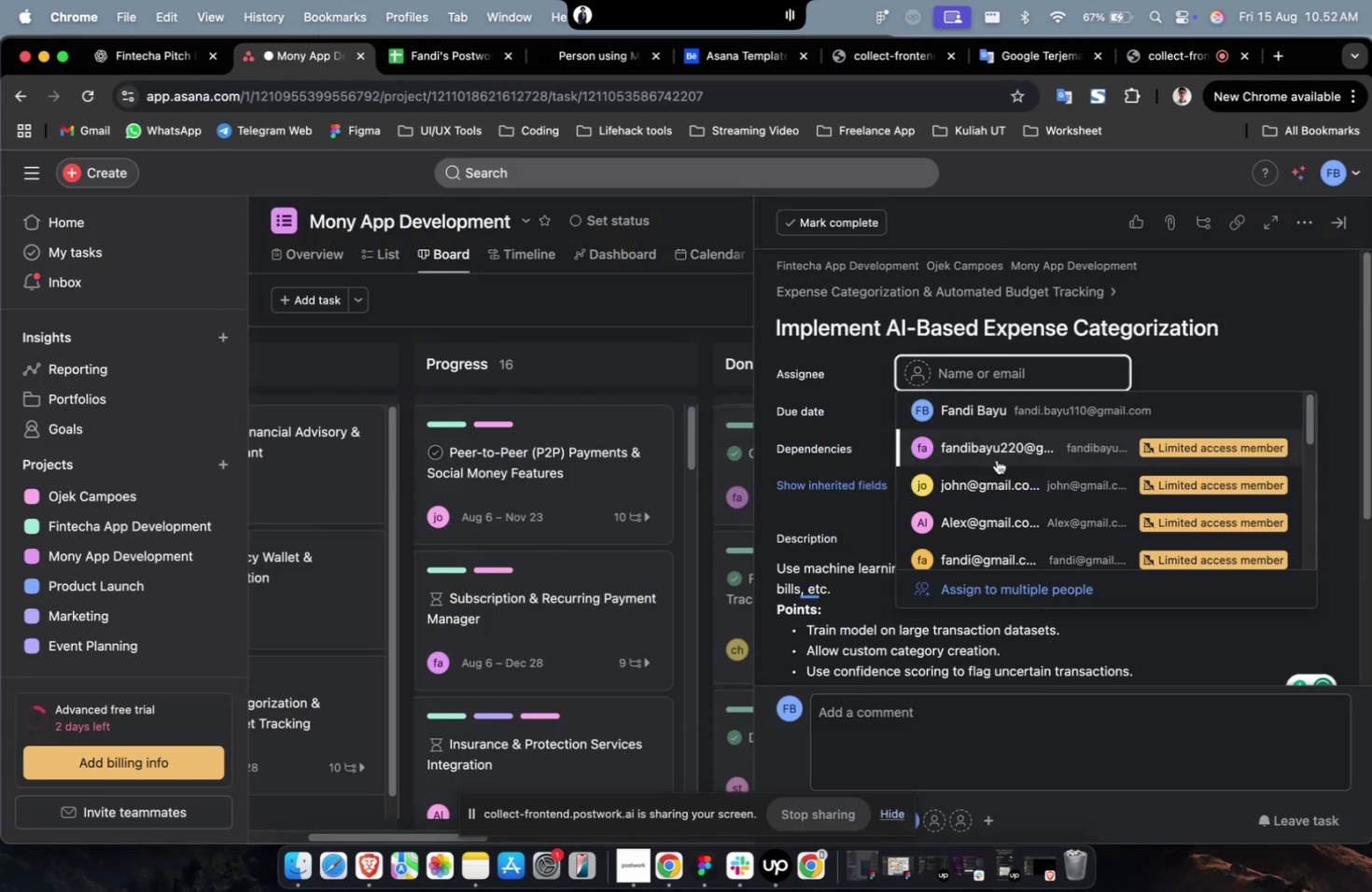 
double_click([996, 459])
 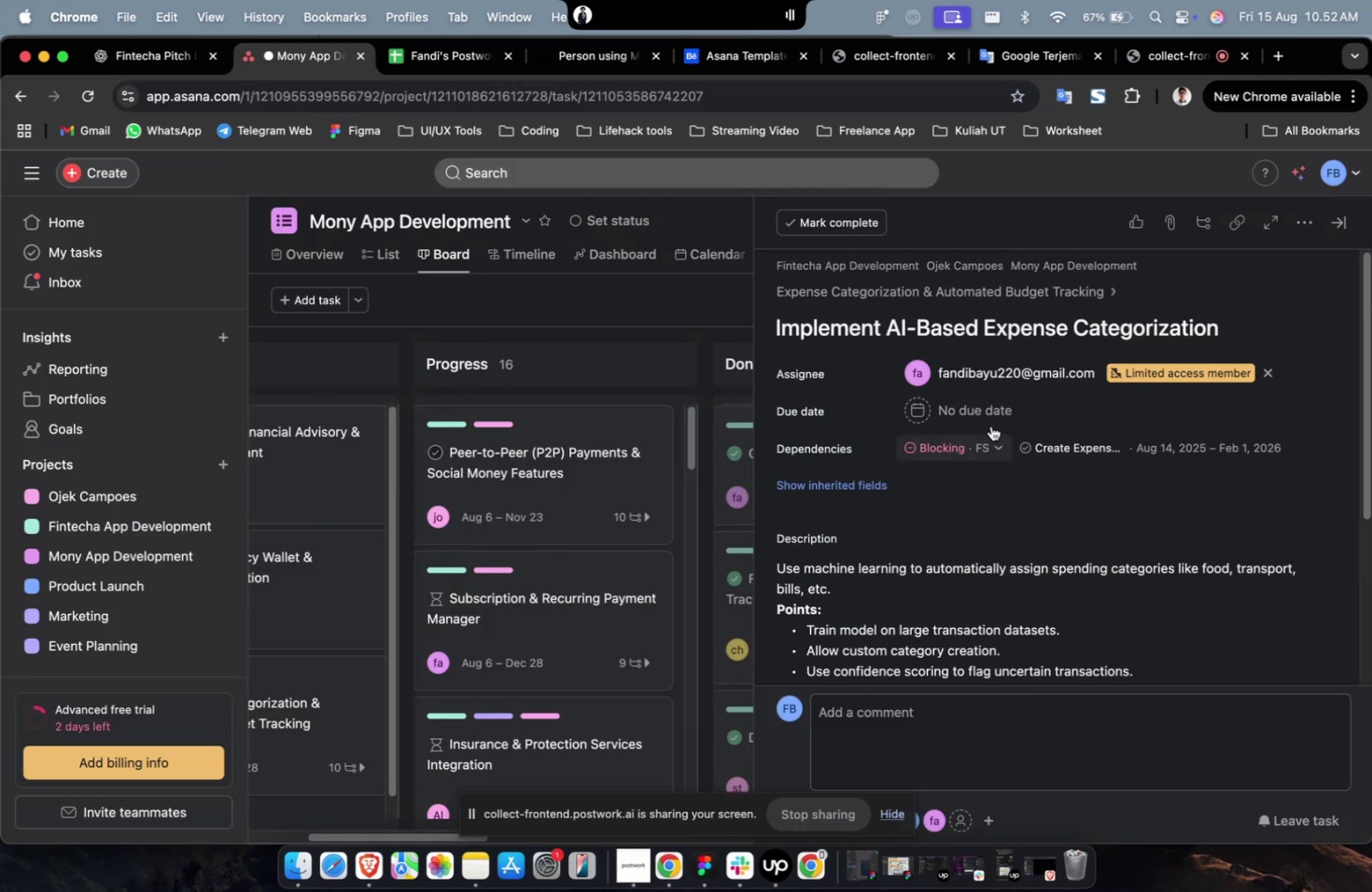 
triple_click([989, 424])
 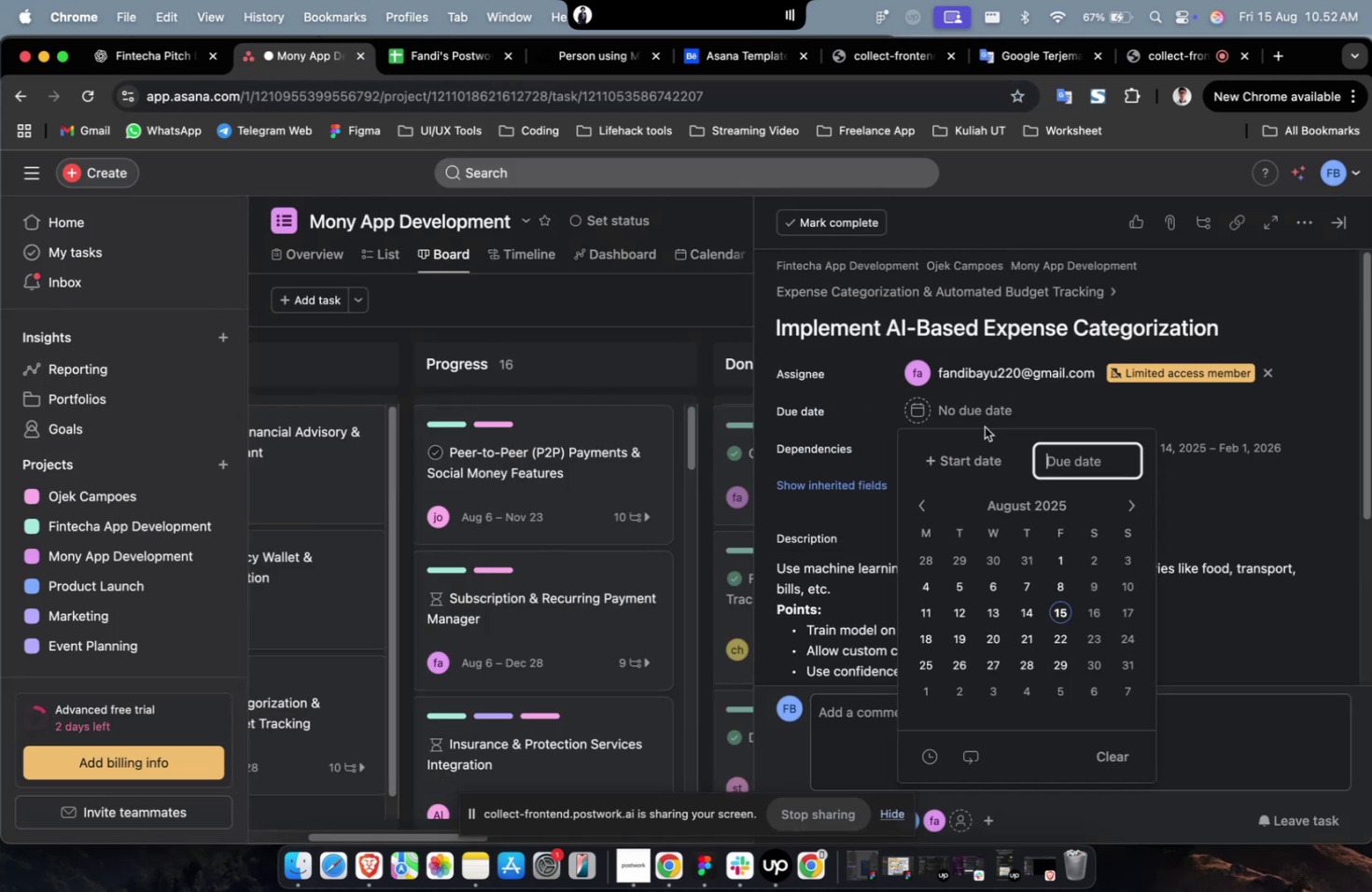 
triple_click([986, 418])
 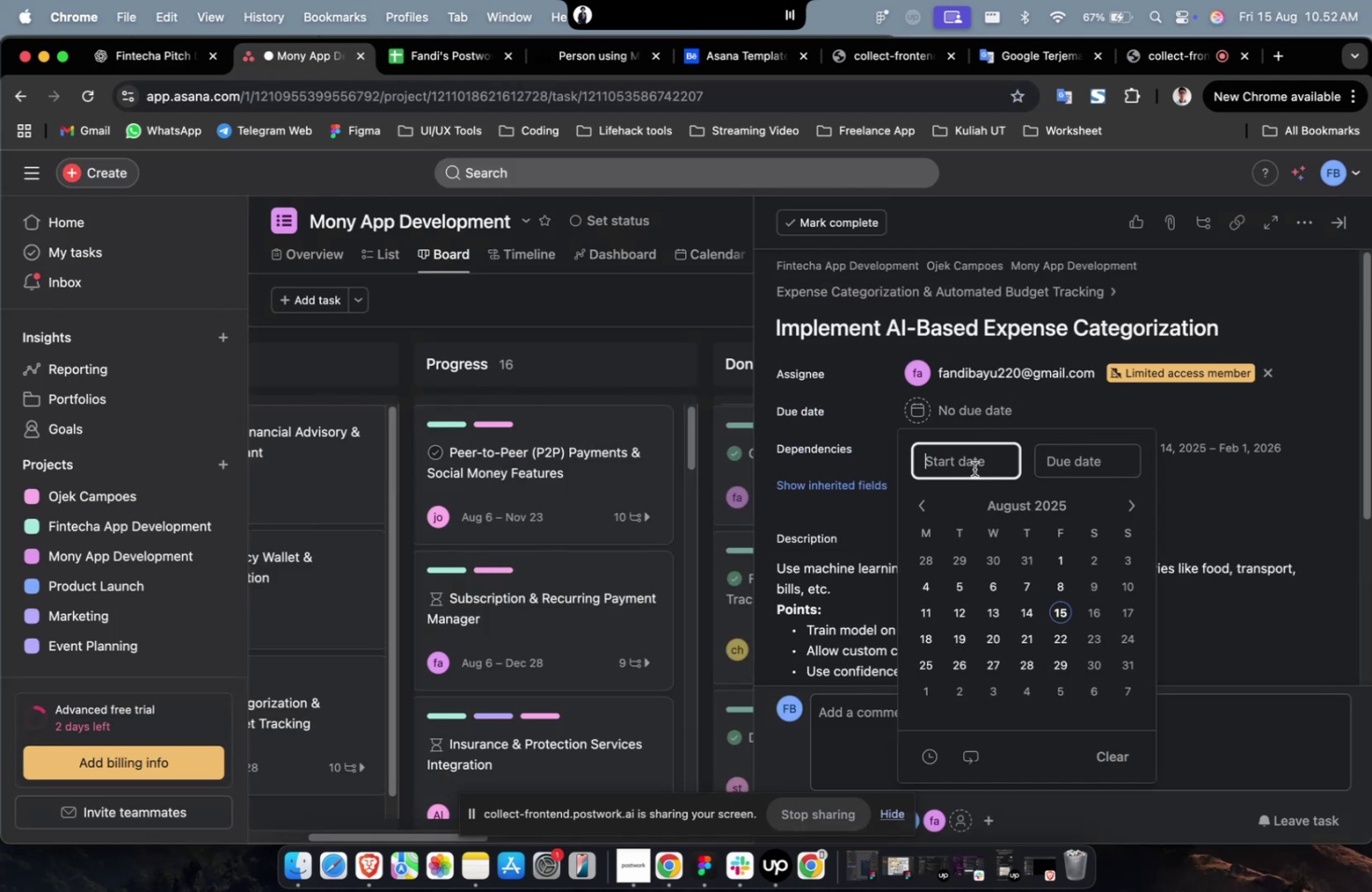 
triple_click([973, 453])
 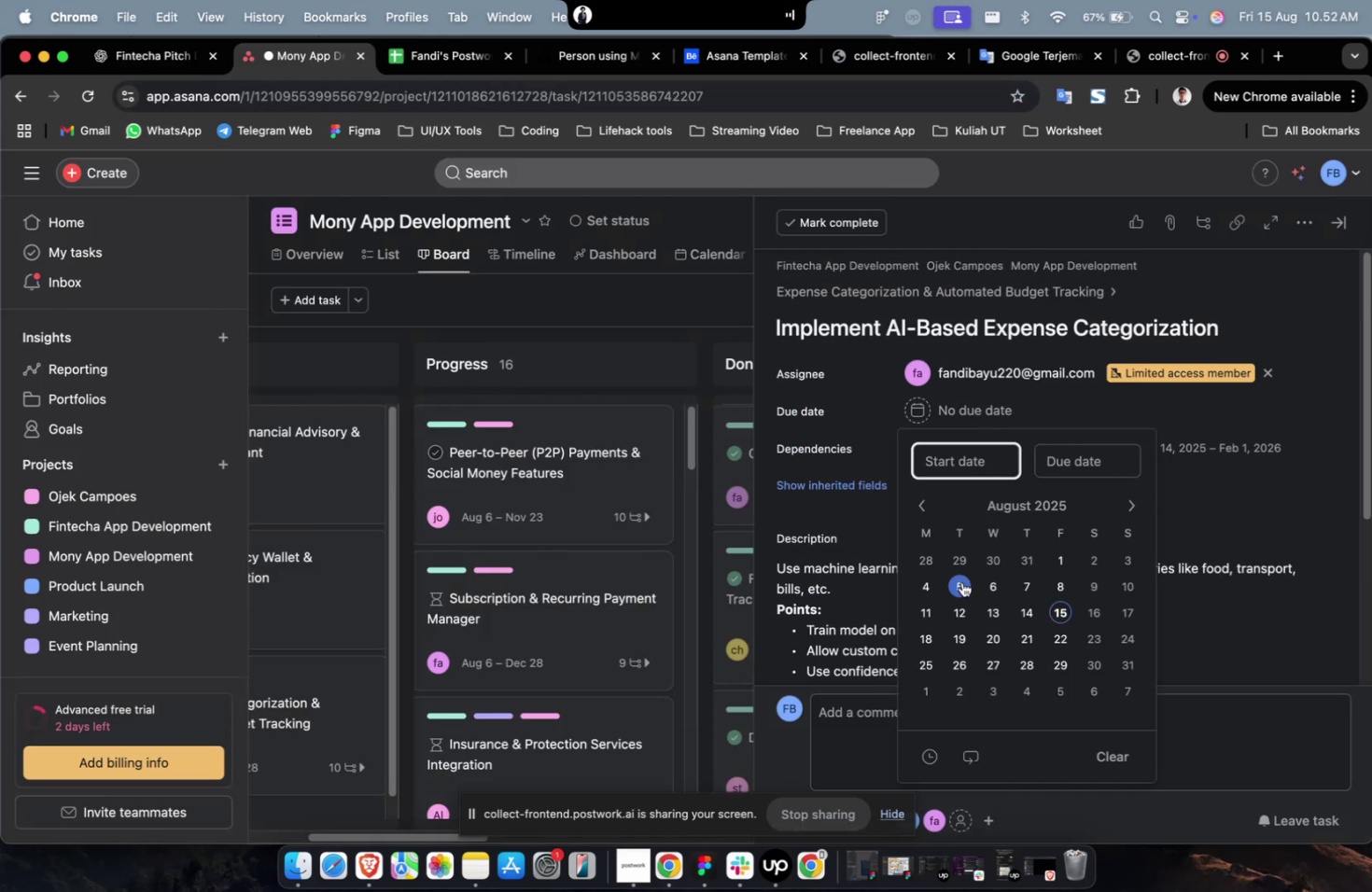 
left_click([961, 581])
 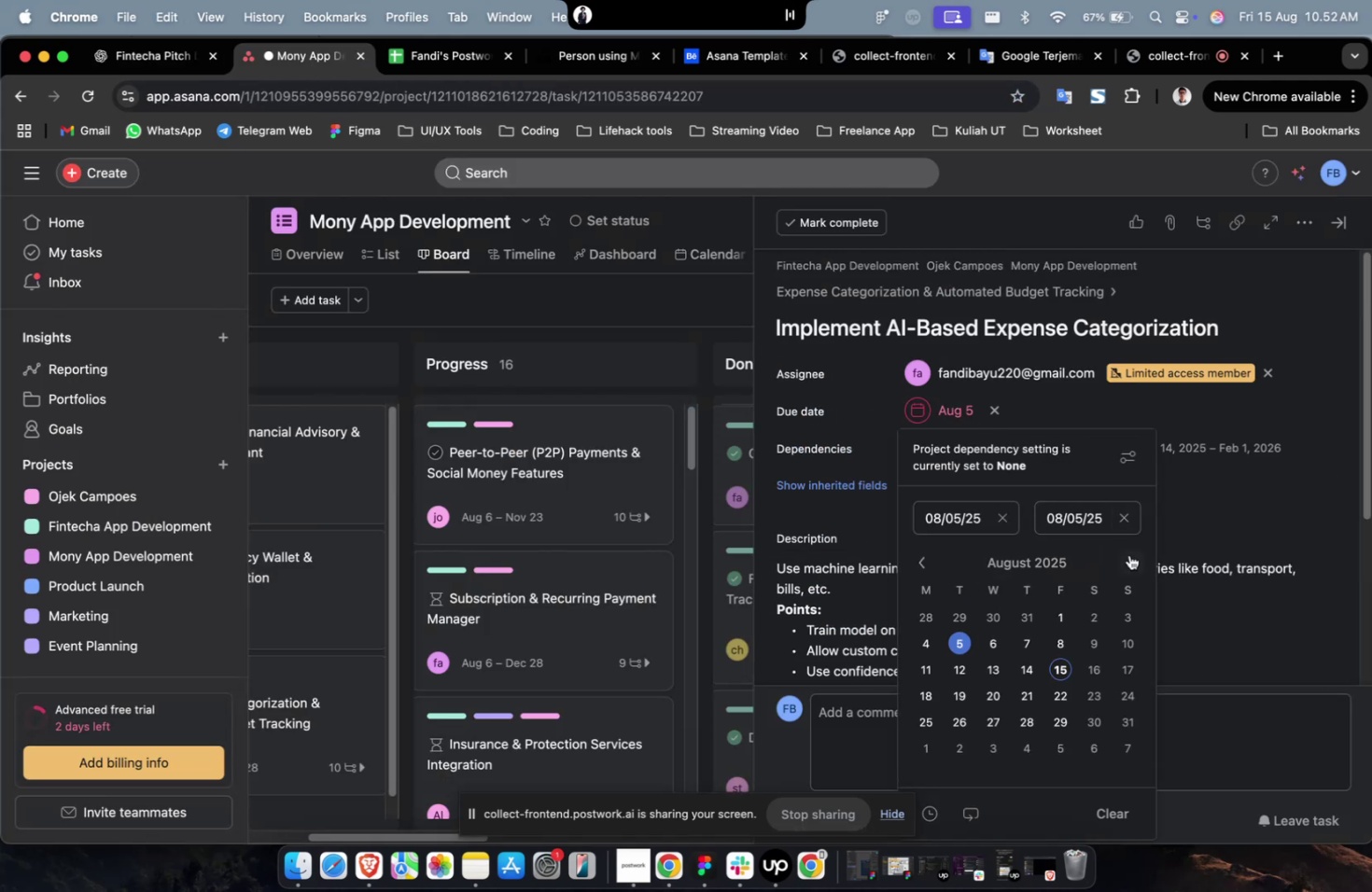 
double_click([1128, 563])
 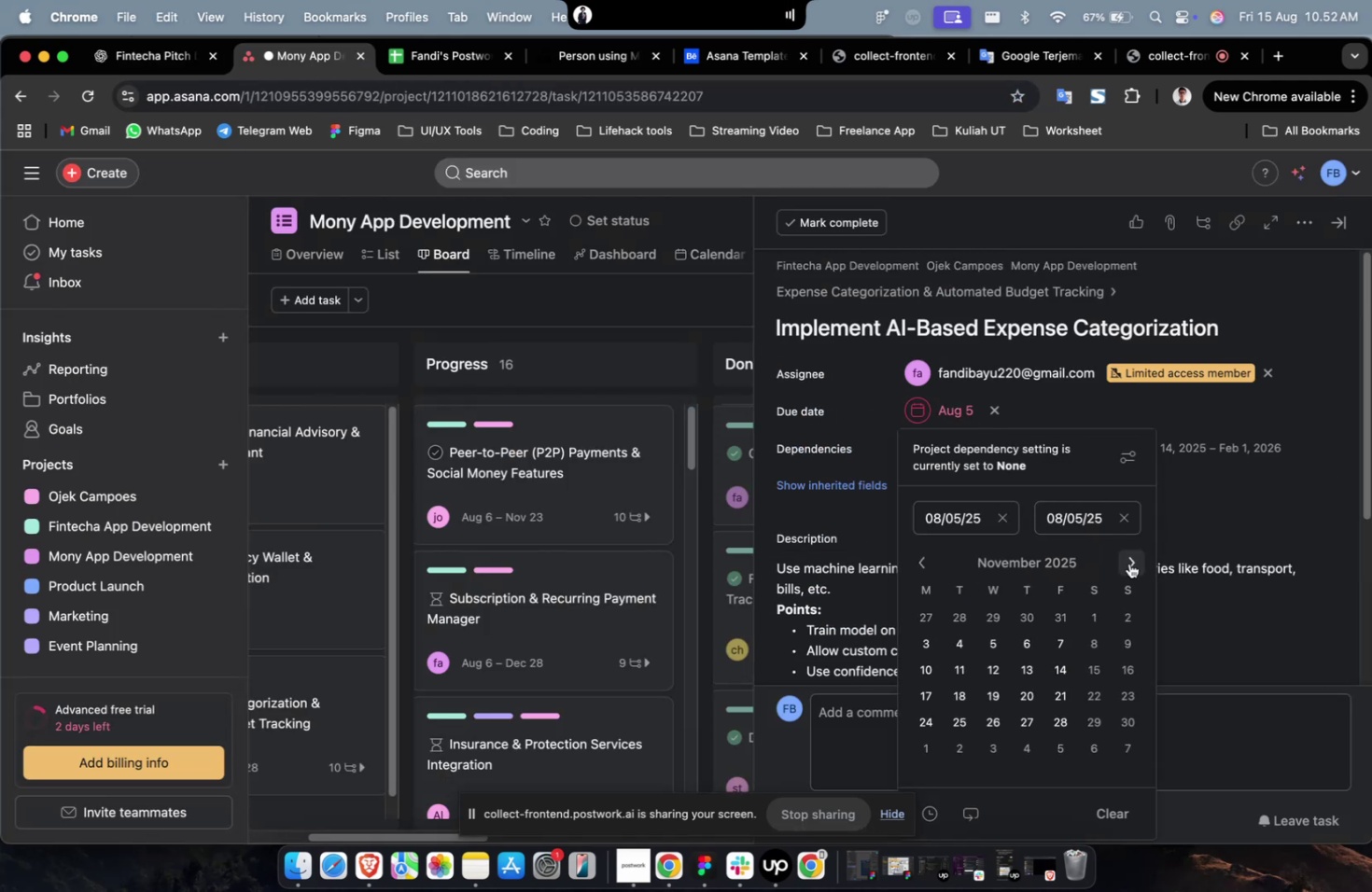 
triple_click([1128, 563])
 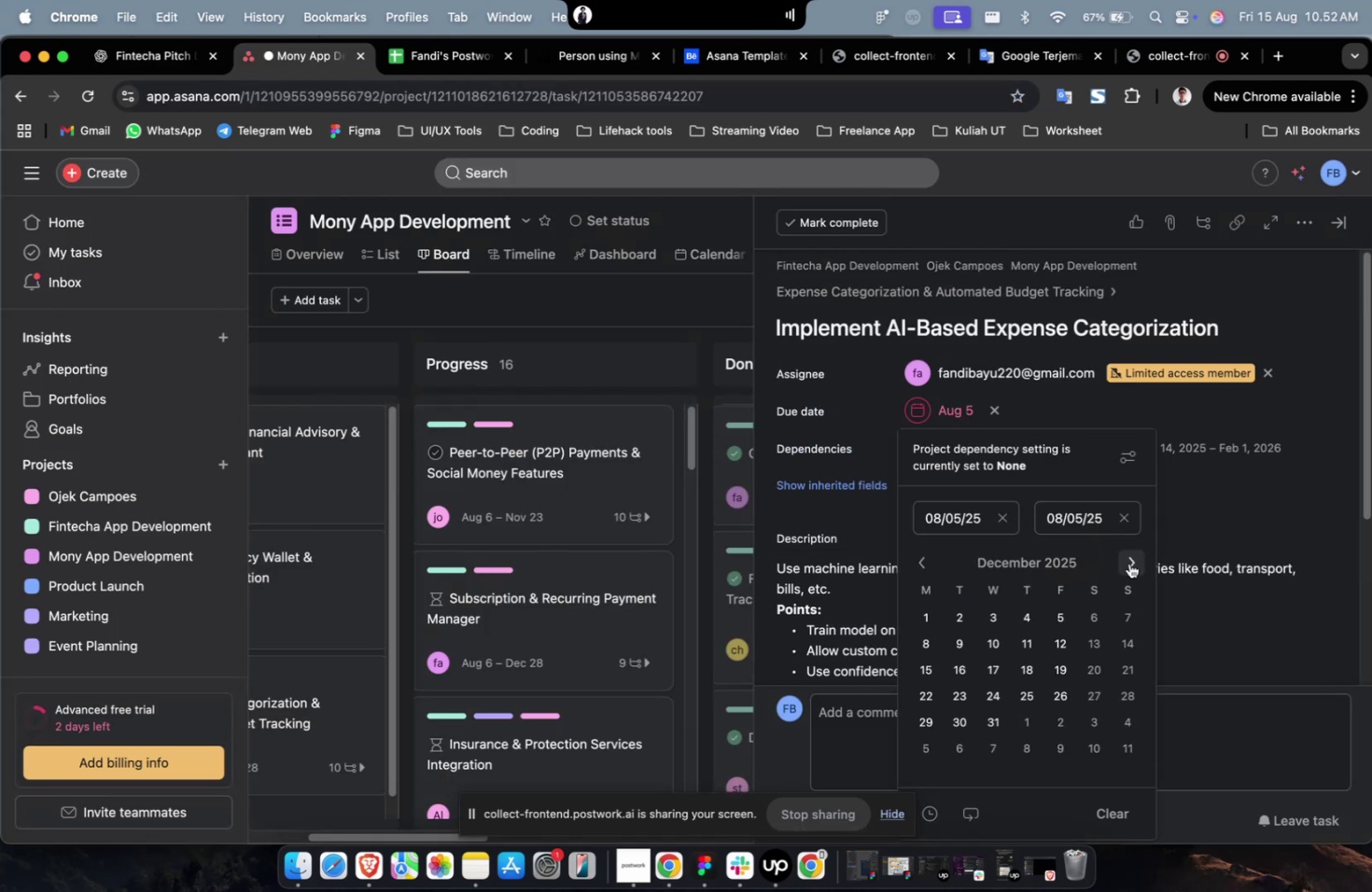 
triple_click([1128, 563])
 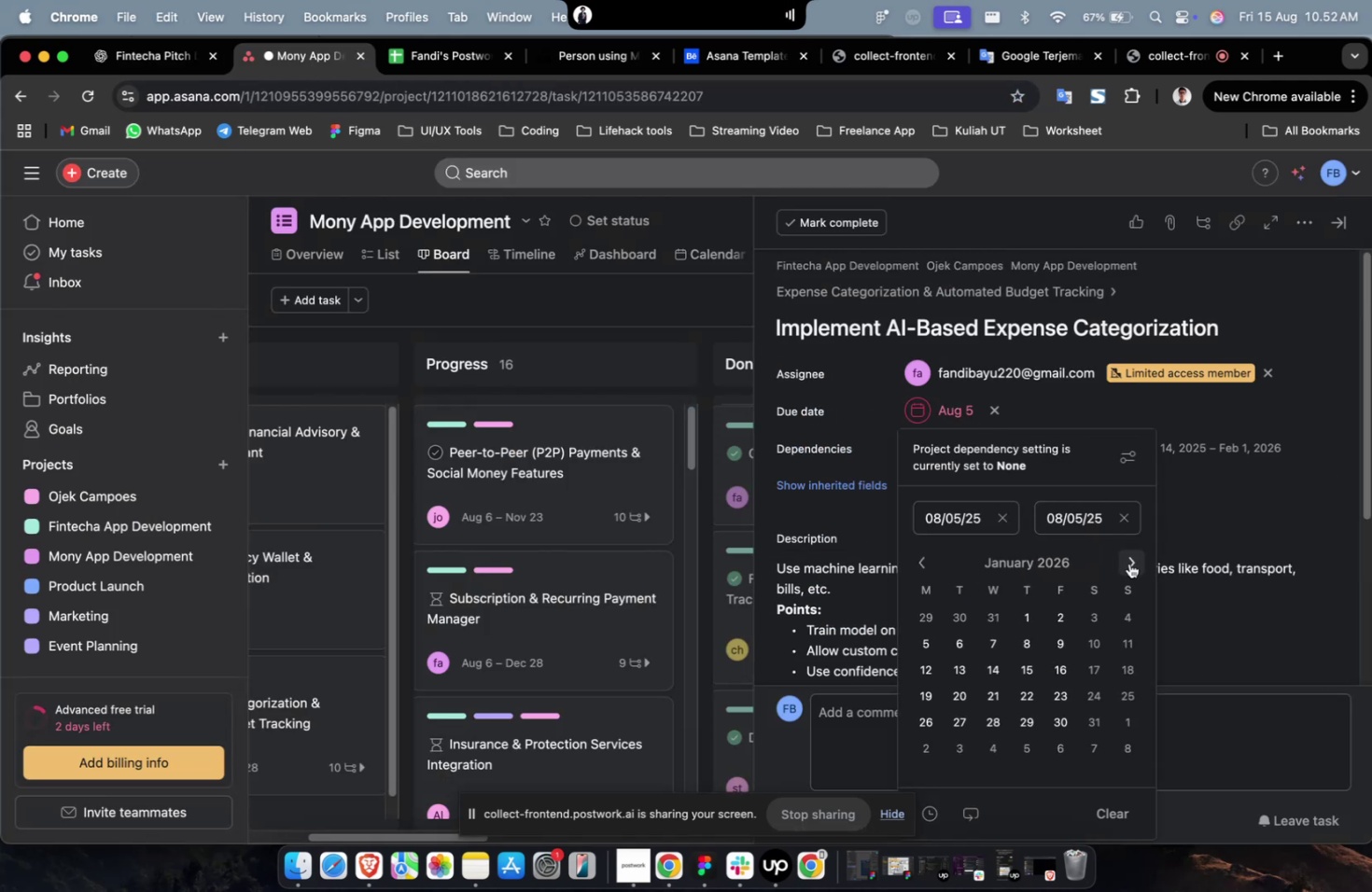 
triple_click([1128, 563])
 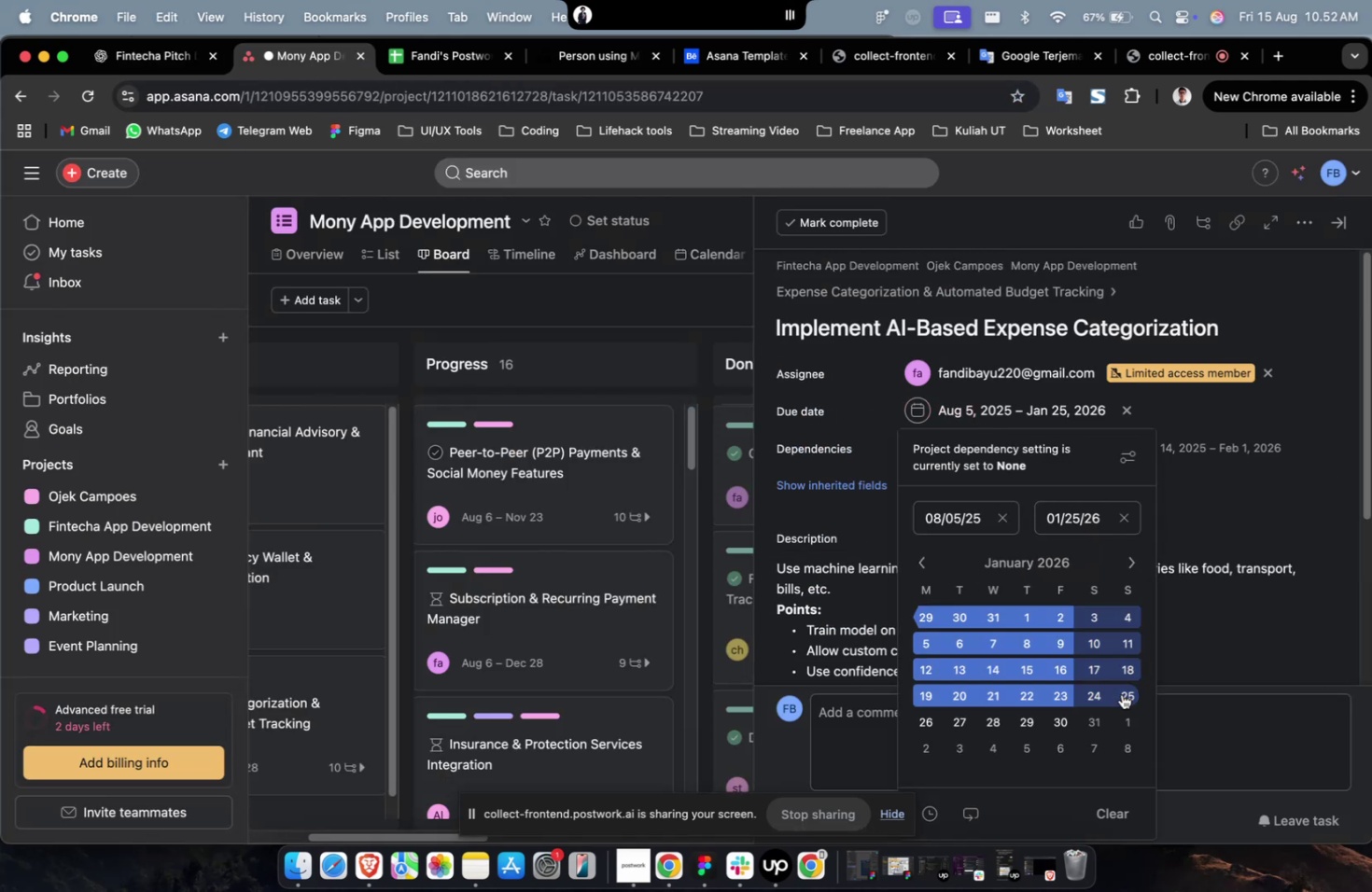 
triple_click([1121, 693])
 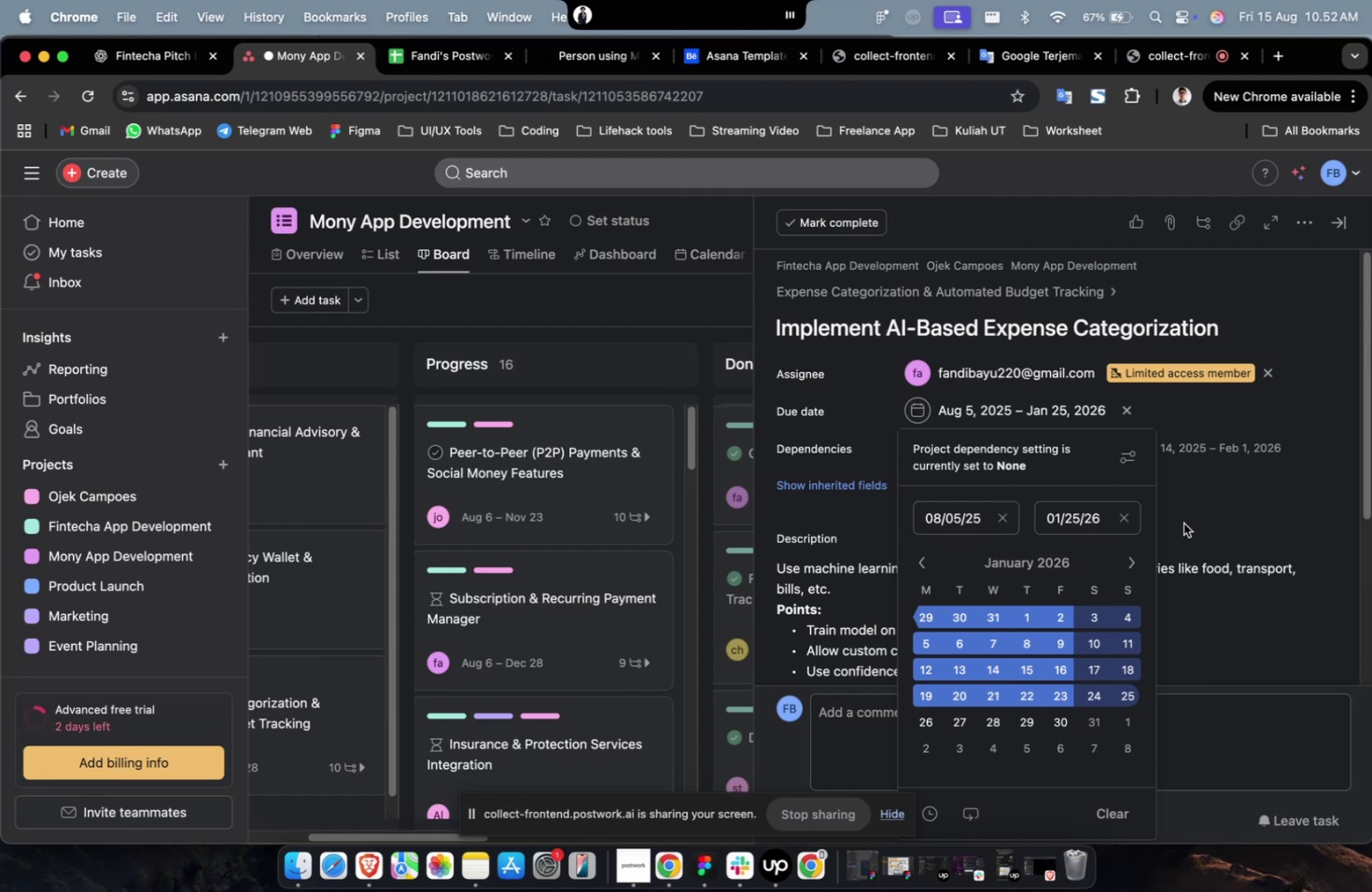 
triple_click([1183, 523])
 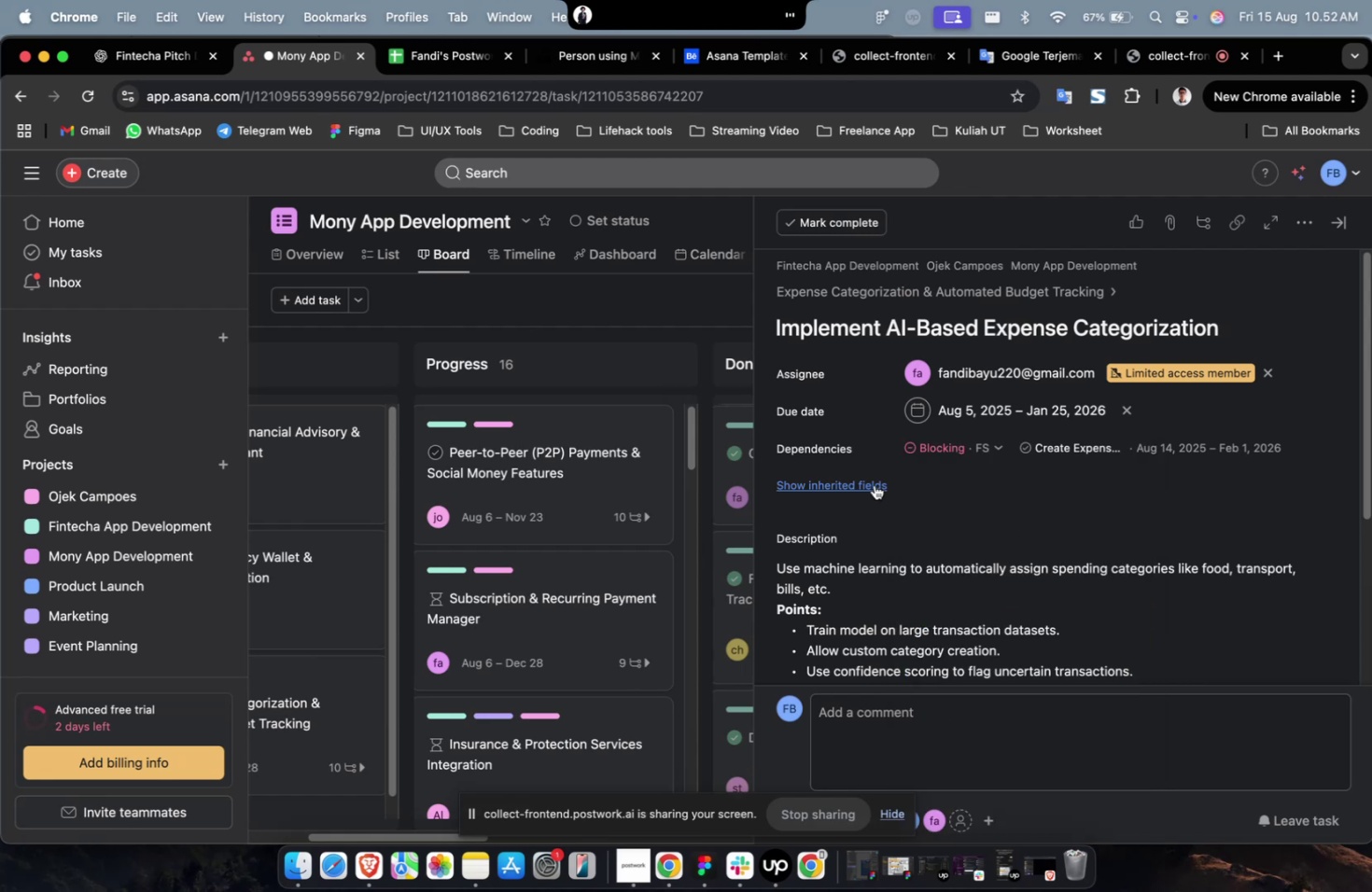 
triple_click([874, 484])
 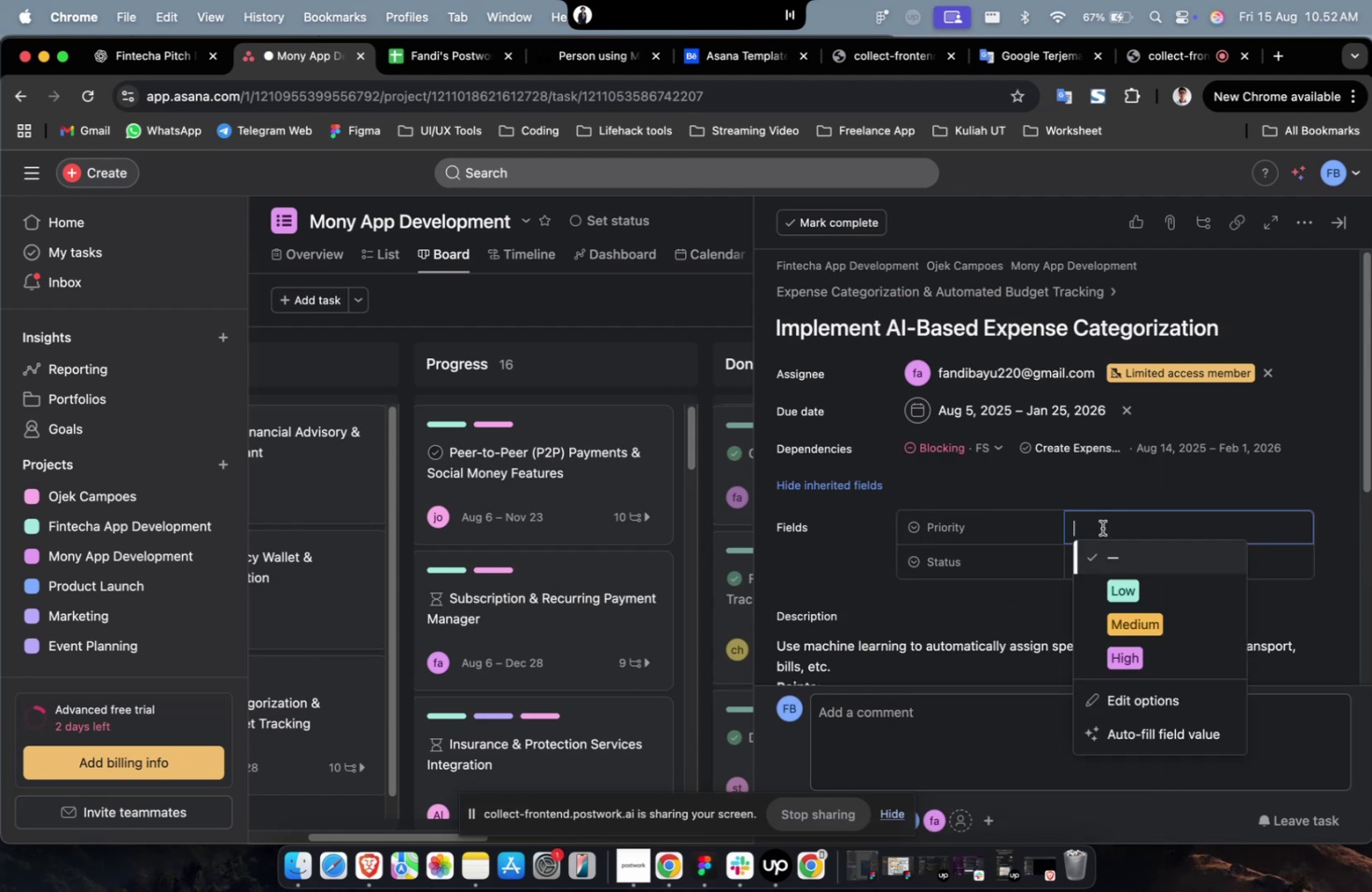 
triple_click([1099, 521])
 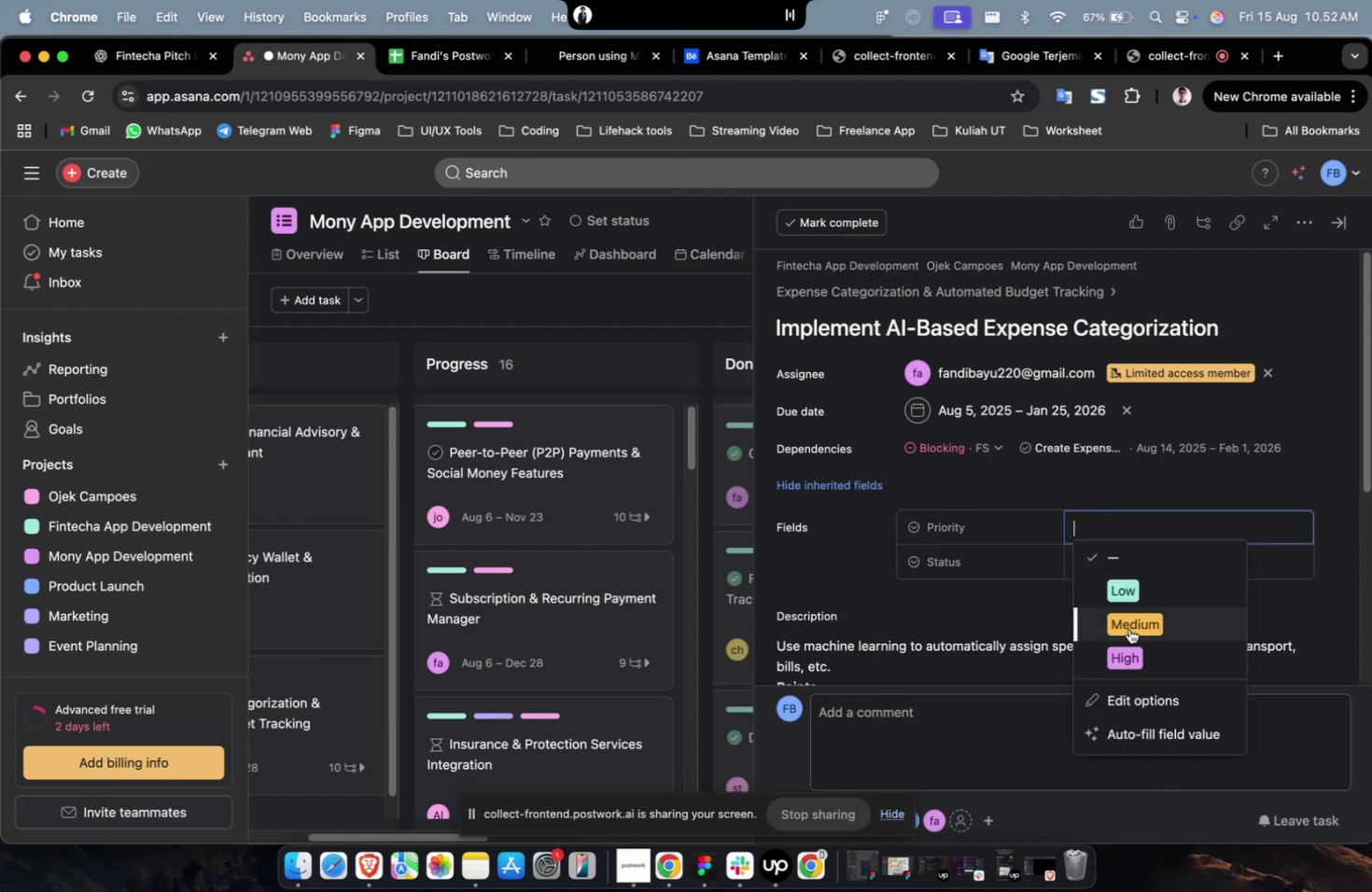 
triple_click([1128, 630])
 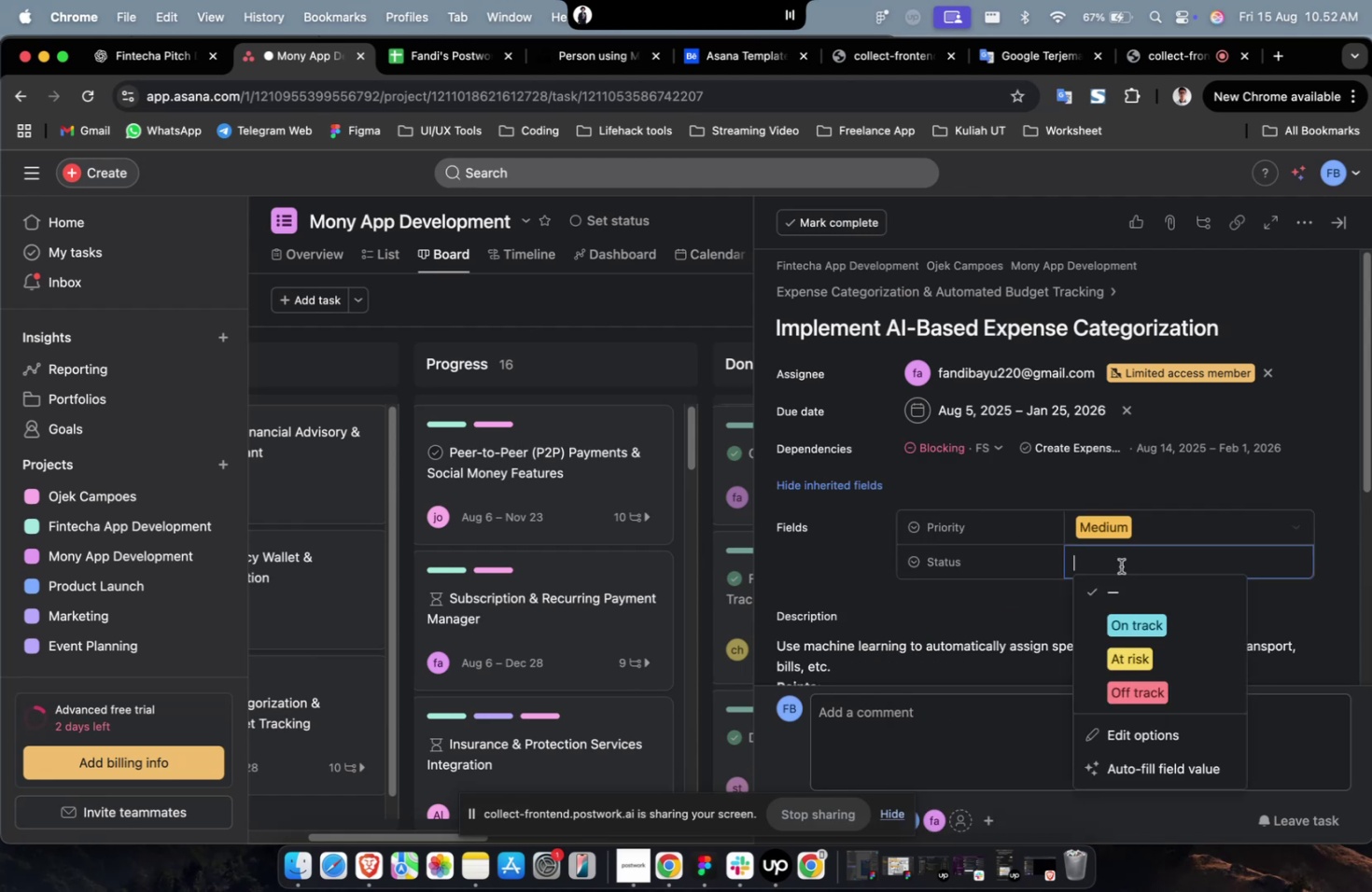 
triple_click([1120, 565])
 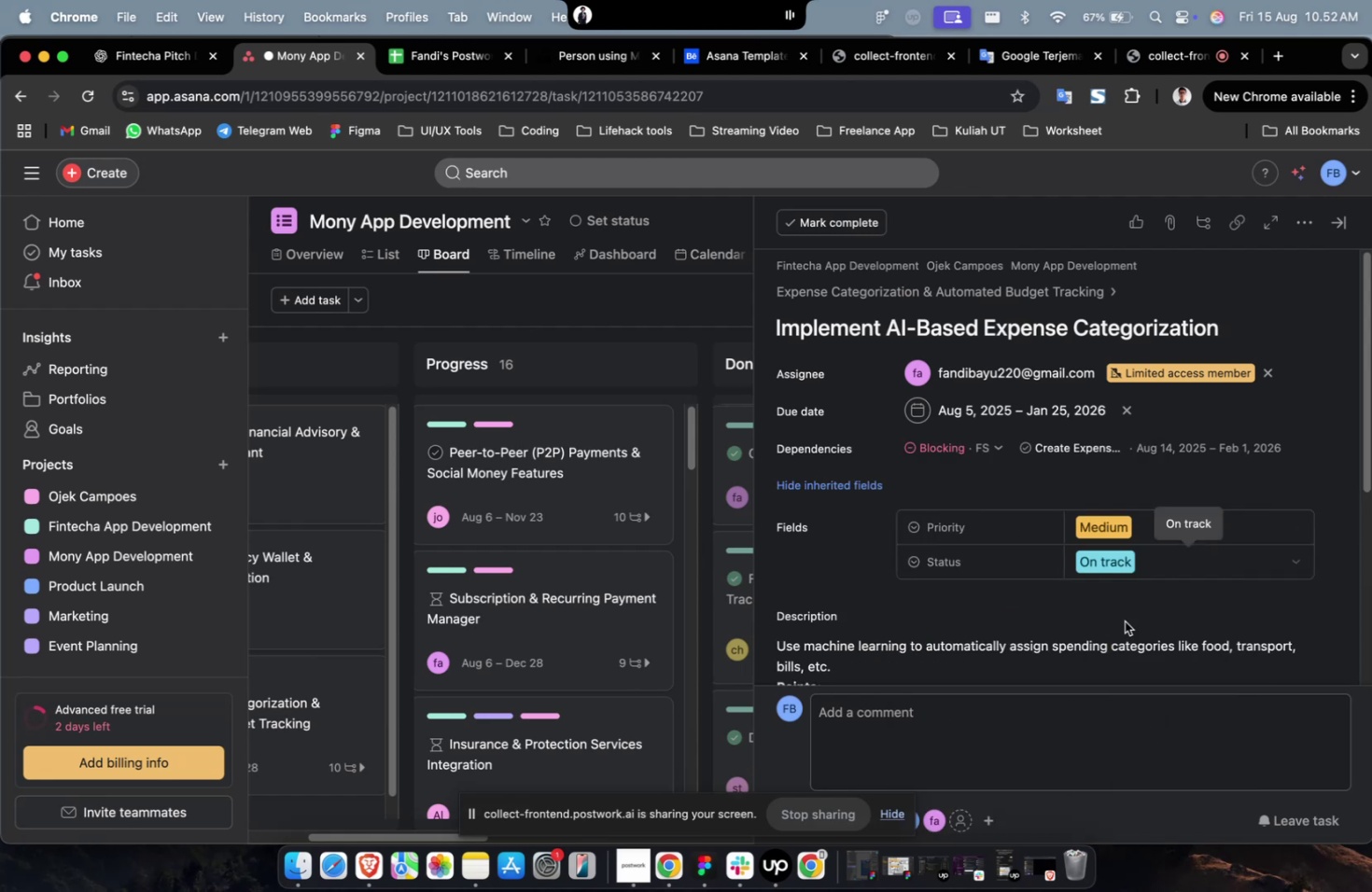 
triple_click([1124, 620])
 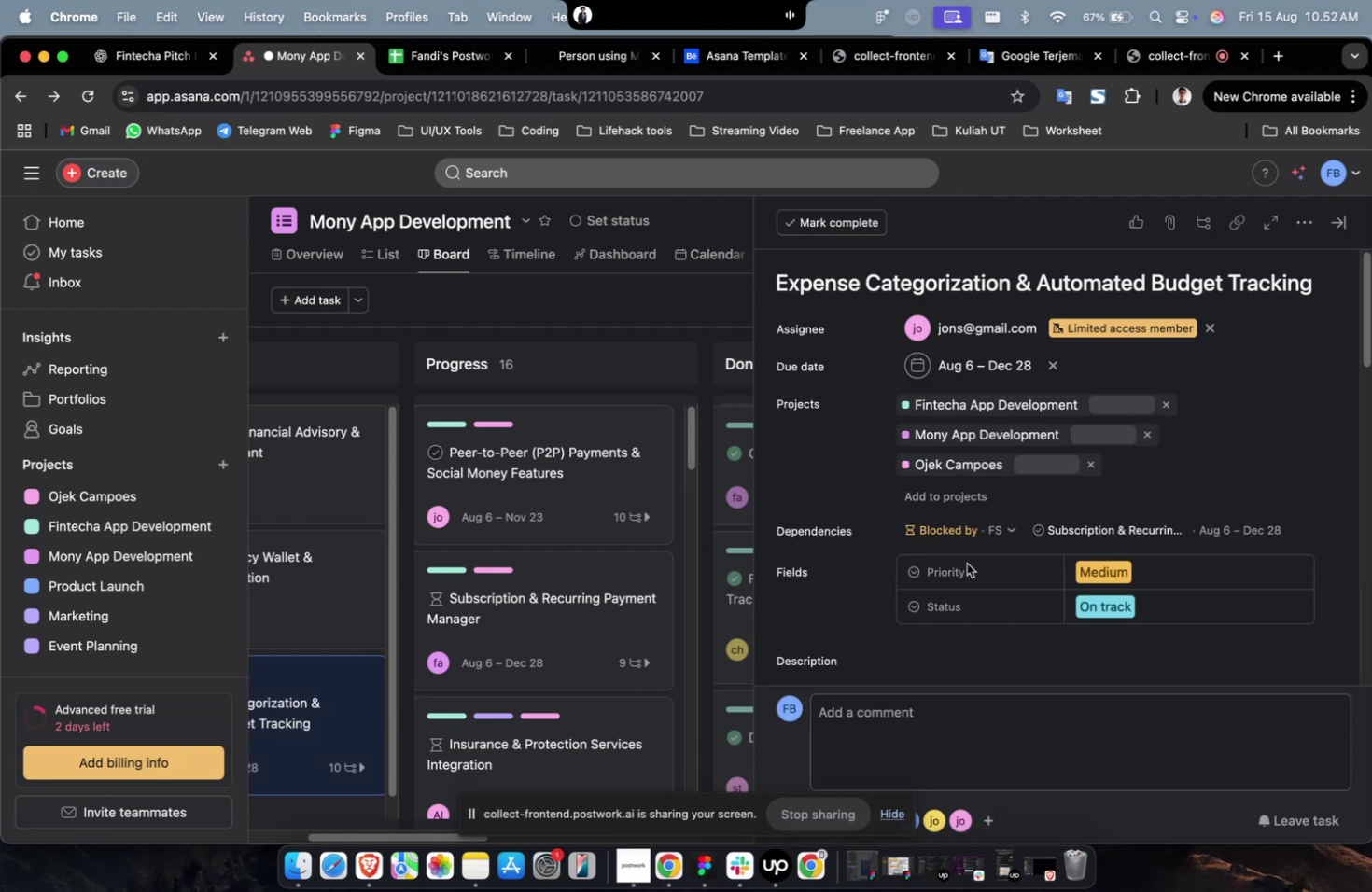 
scroll: coordinate [1058, 494], scroll_direction: down, amount: 27.0
 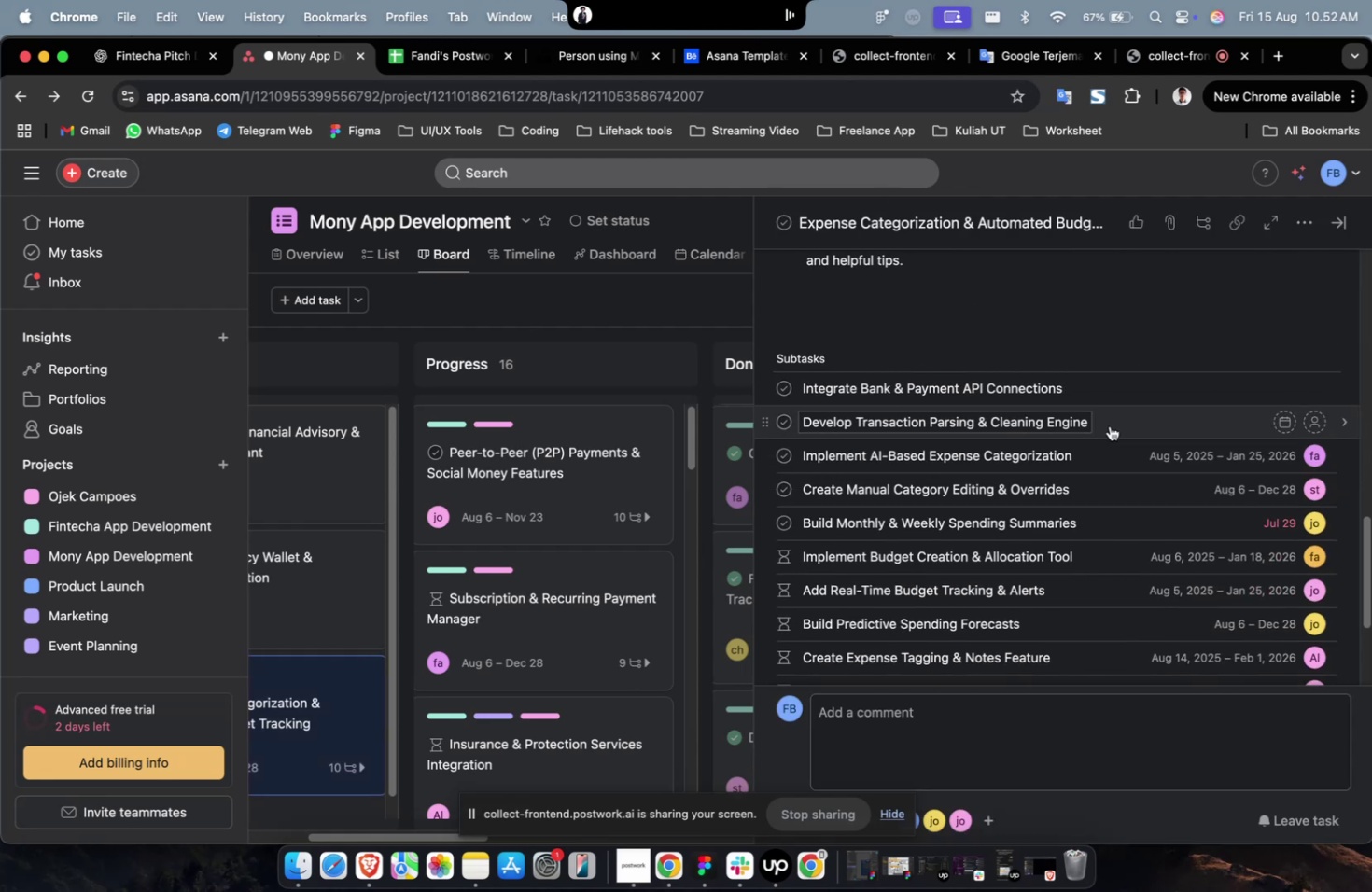 
left_click([1109, 425])
 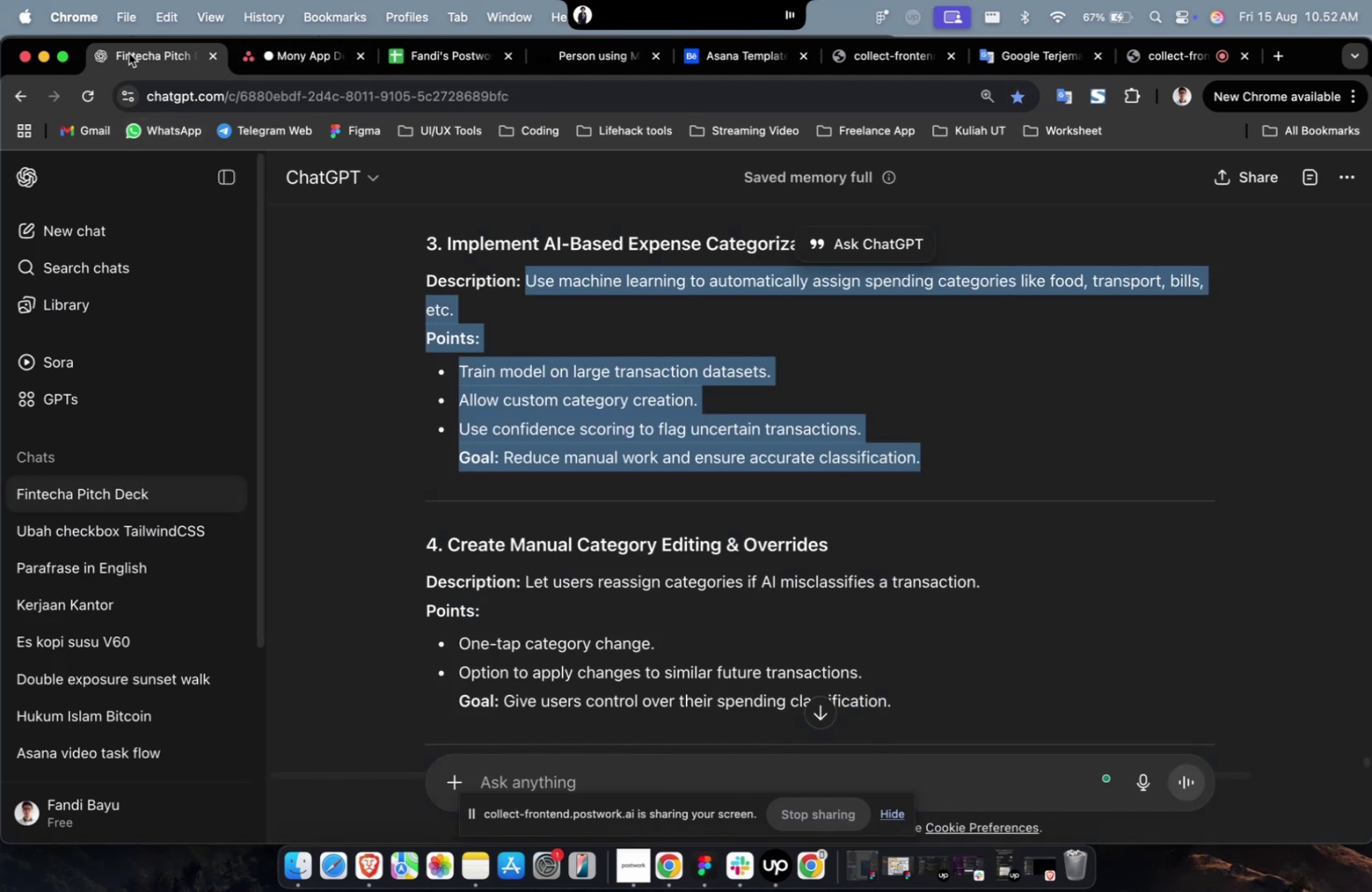 
double_click([129, 53])
 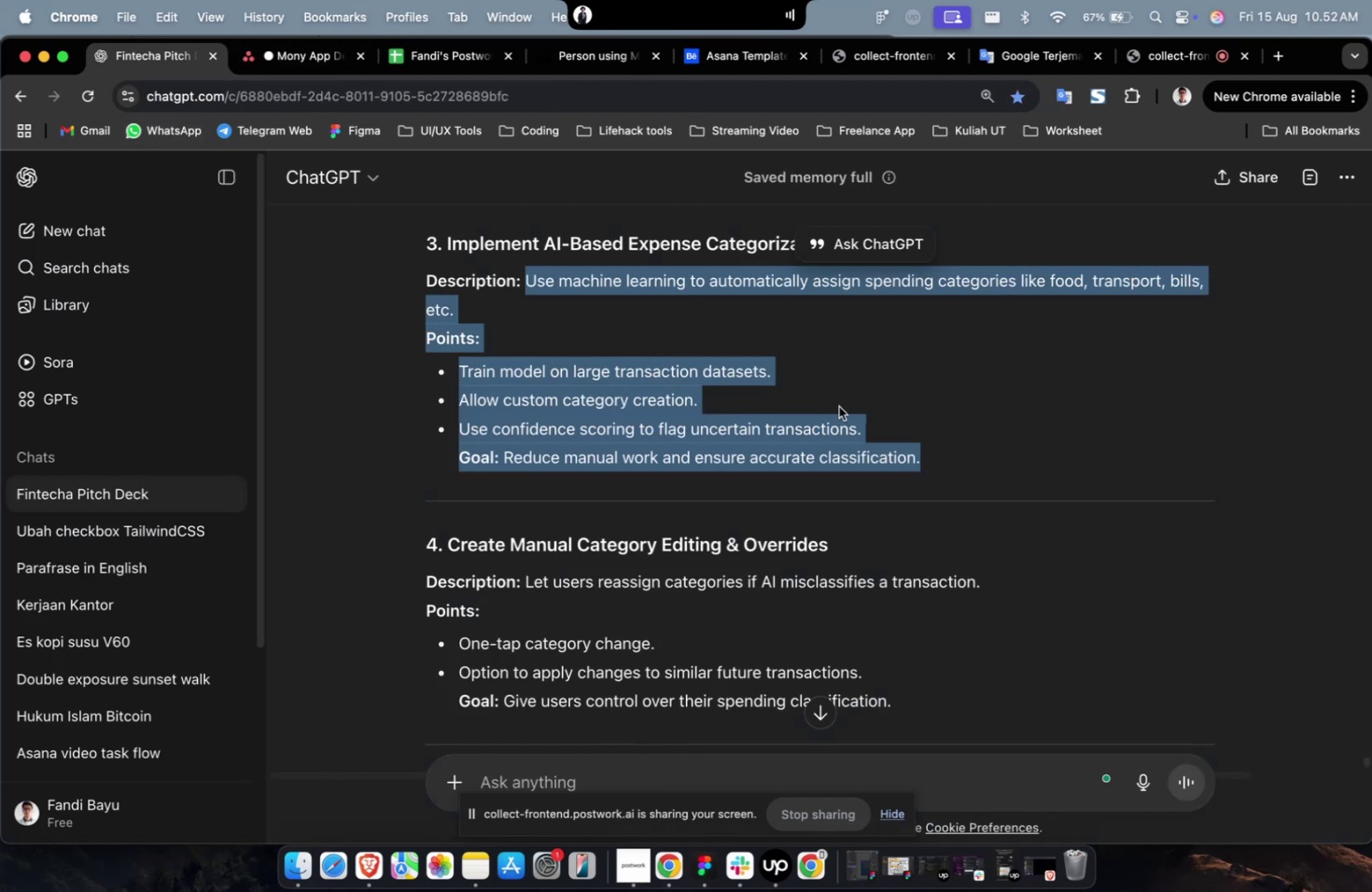 
triple_click([838, 406])
 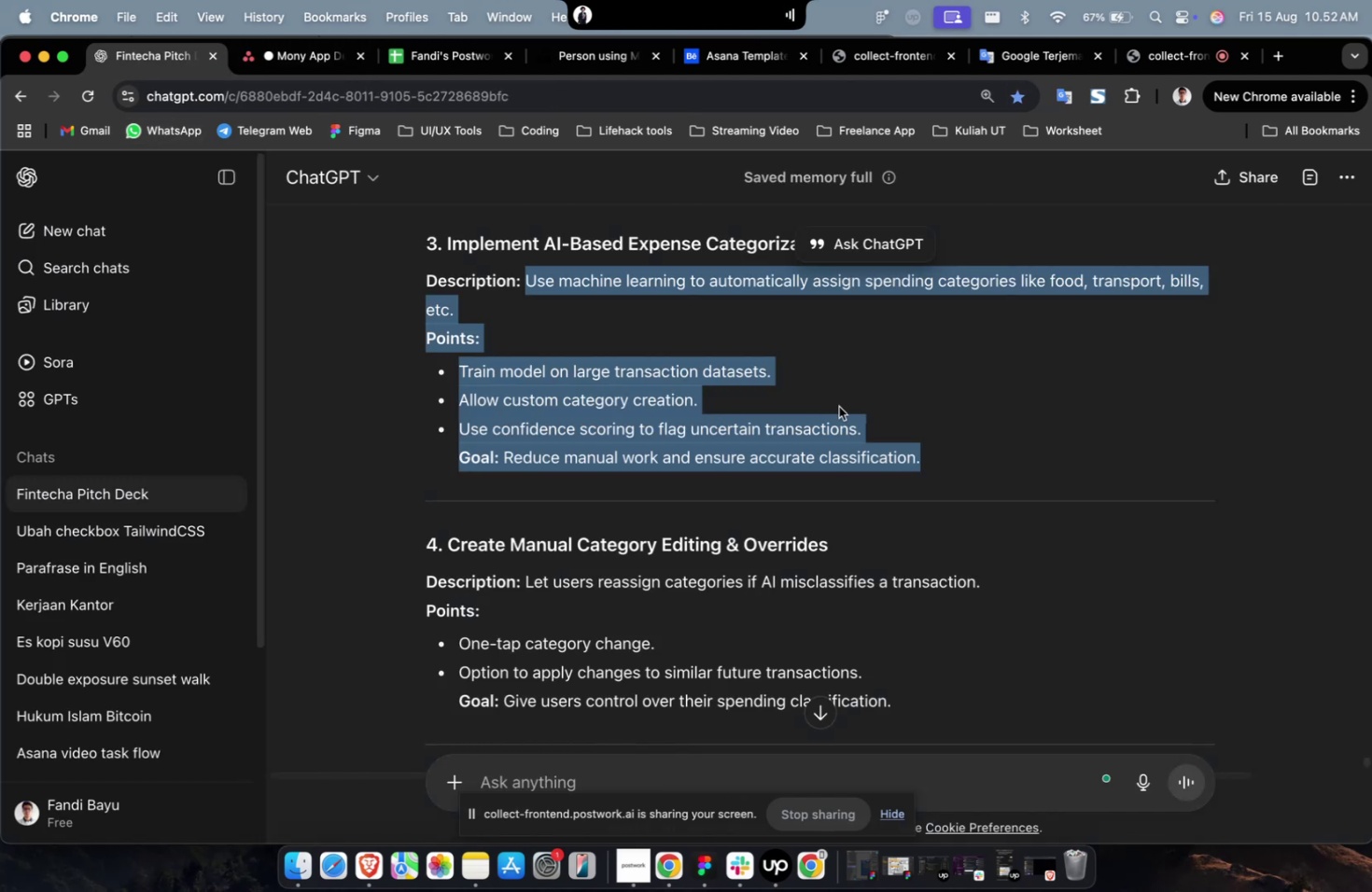 
scroll: coordinate [838, 406], scroll_direction: up, amount: 3.0
 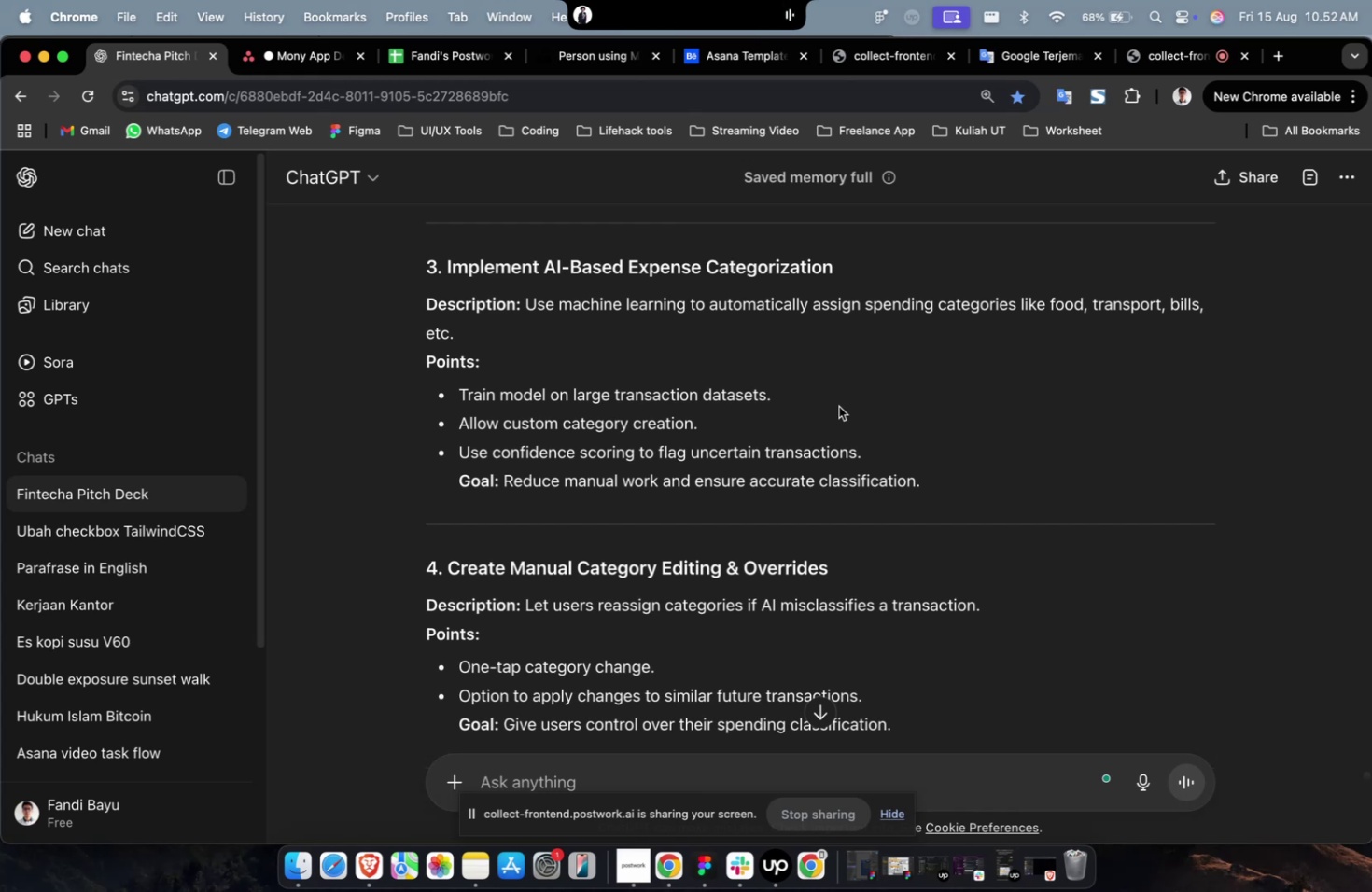 
wait(25.85)
 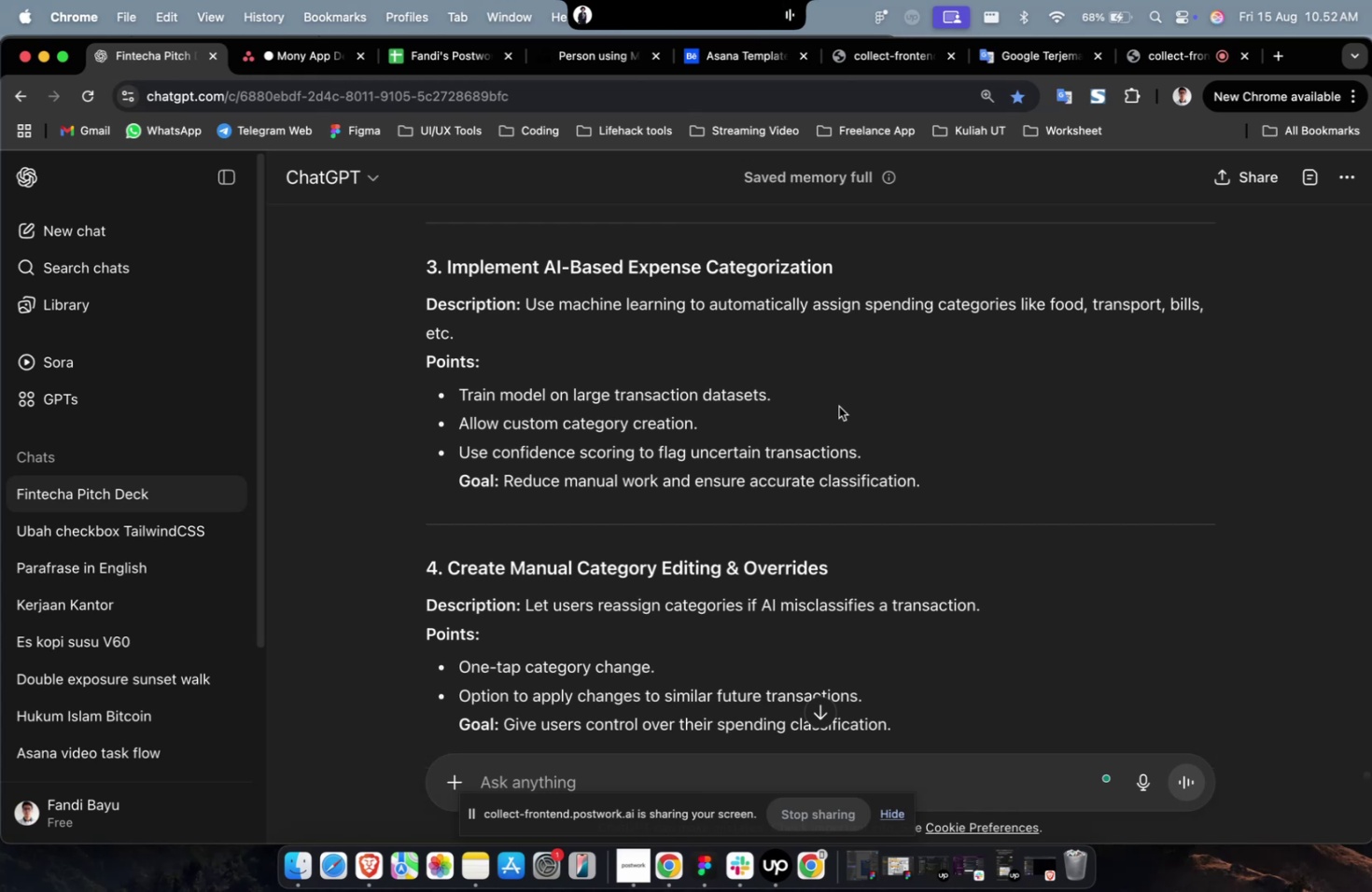 
scroll: coordinate [821, 401], scroll_direction: up, amount: 8.0
 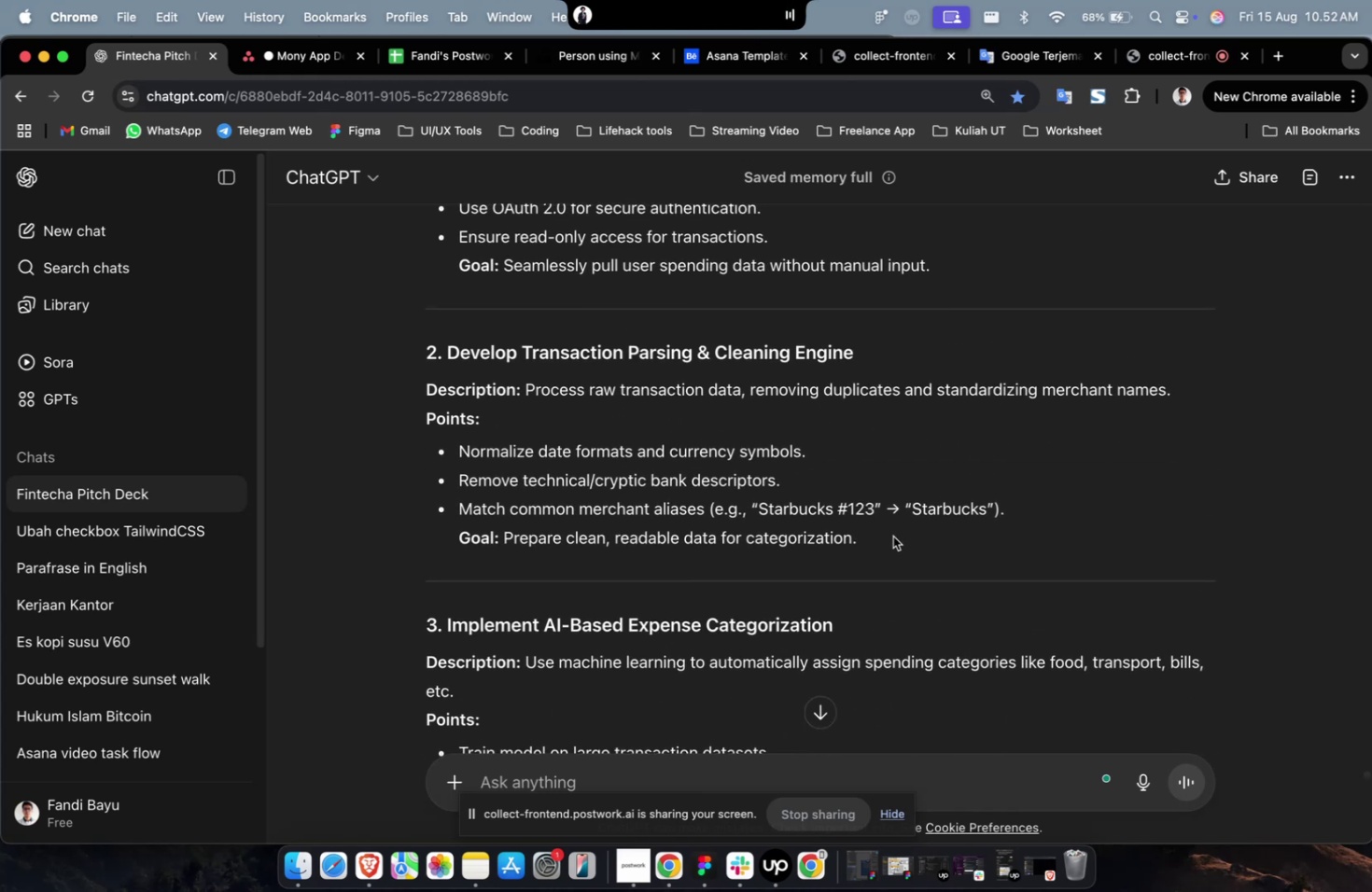 
left_click_drag(start_coordinate=[875, 558], to_coordinate=[527, 392])
 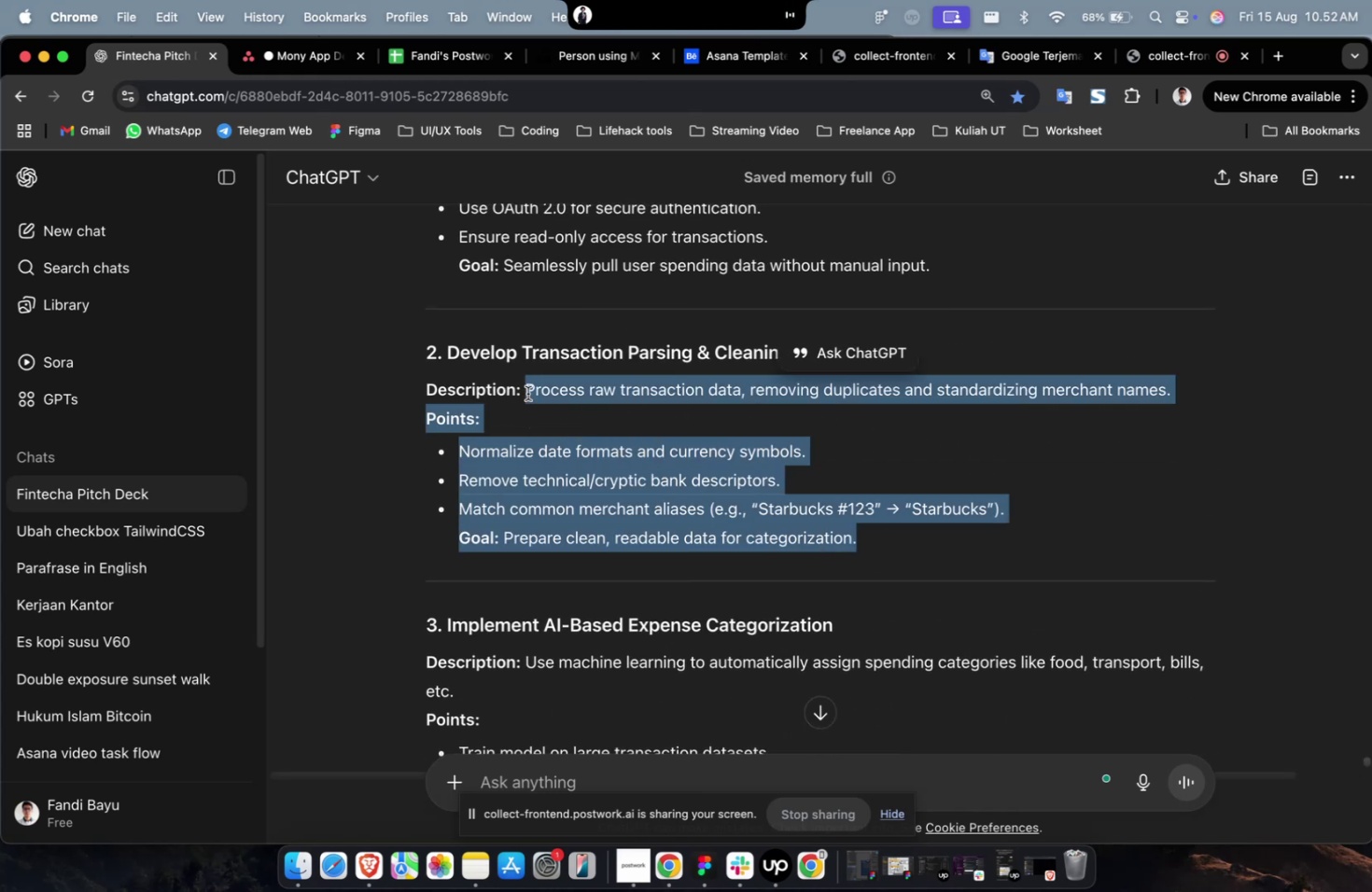 
key(Meta+C)
 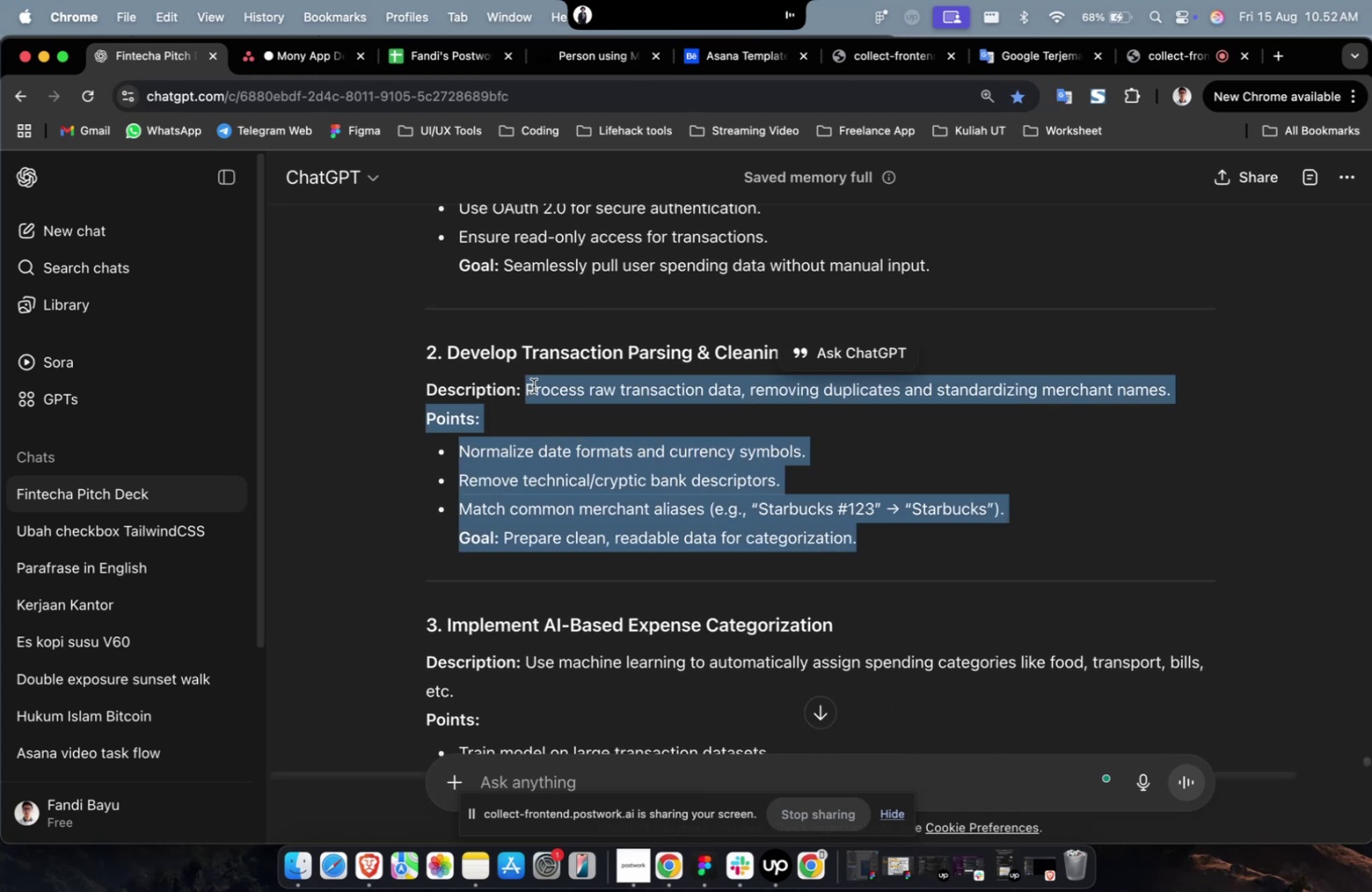 
key(Meta+C)
 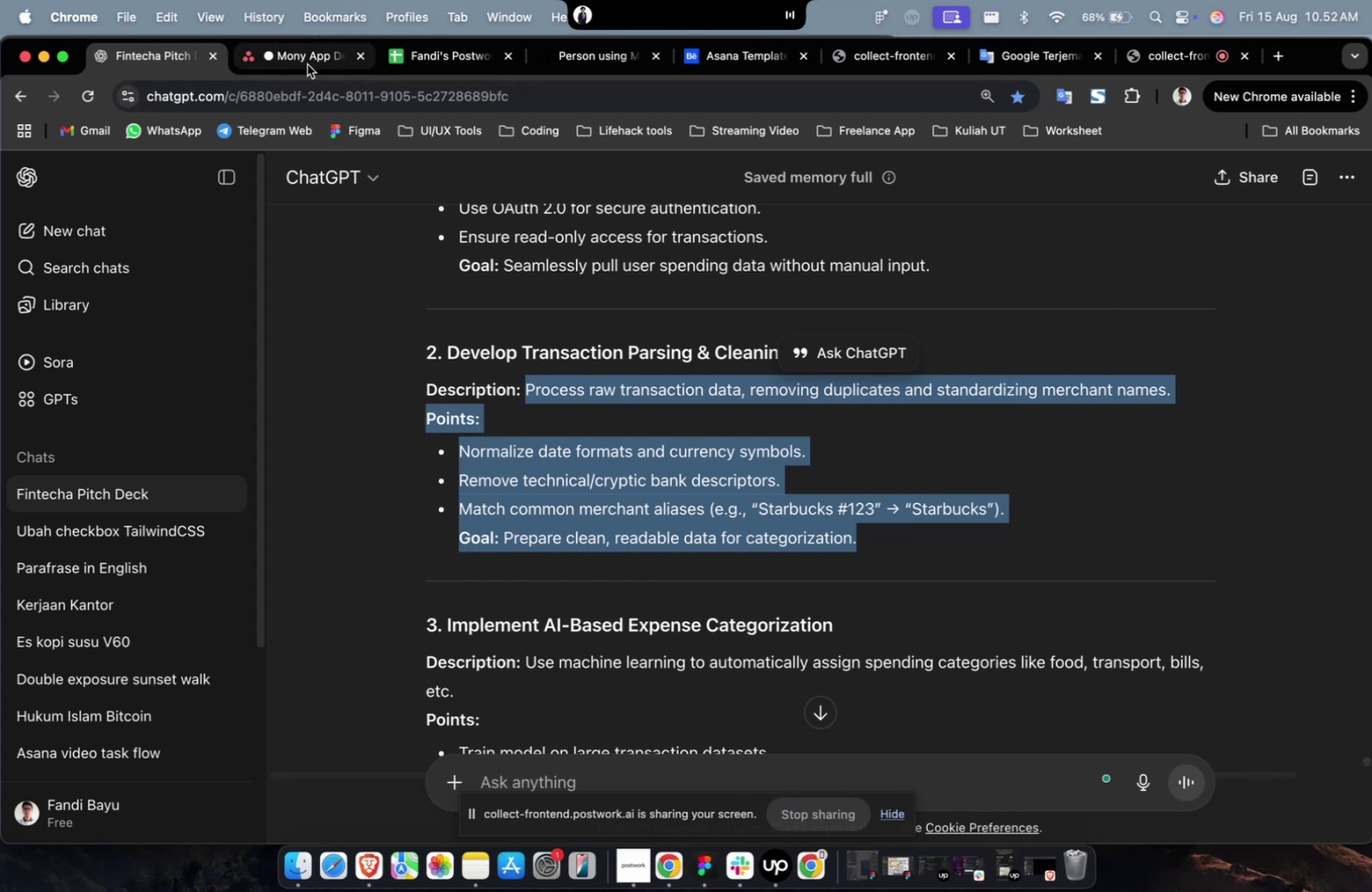 
left_click([307, 64])
 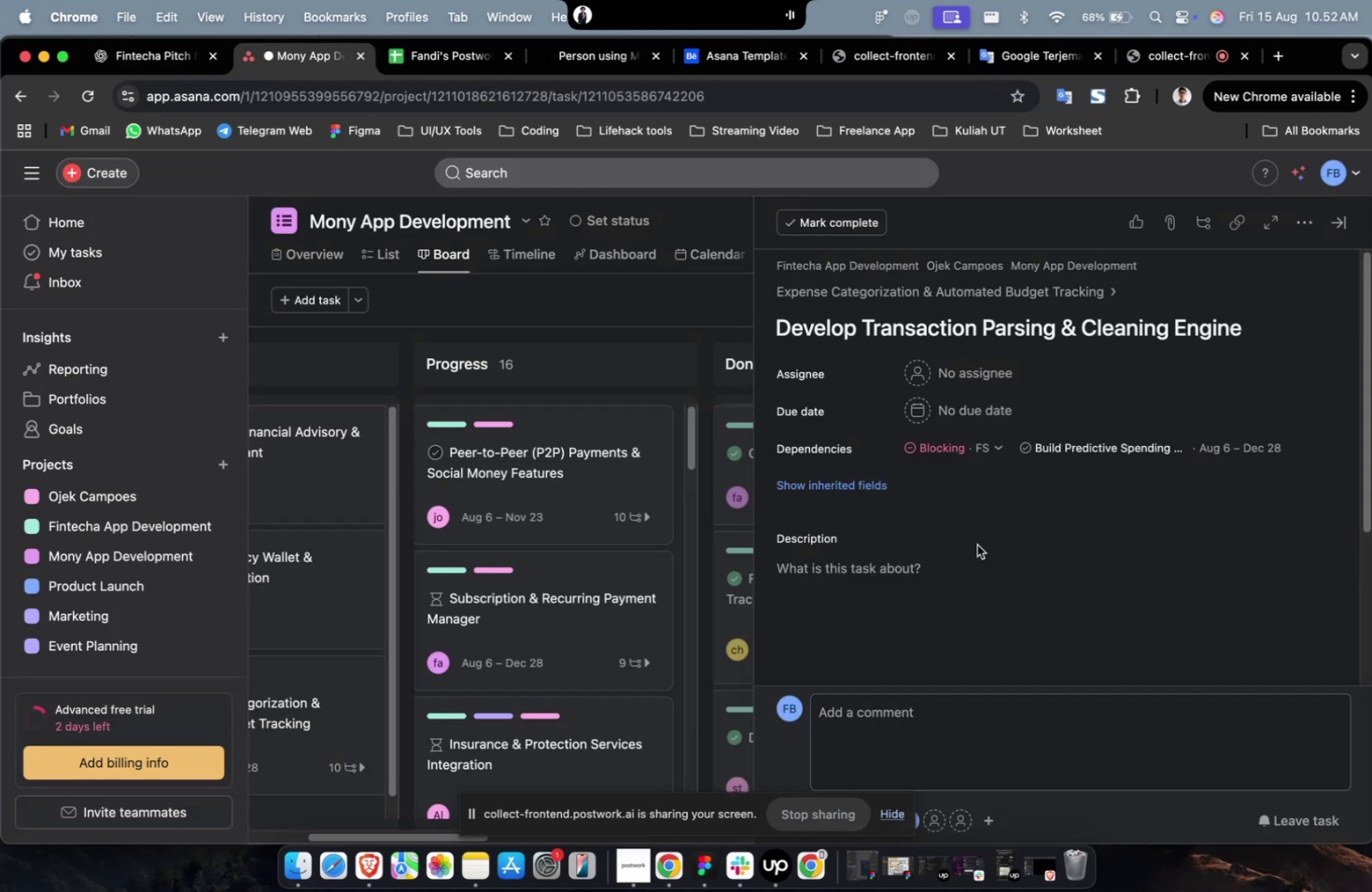 
double_click([976, 544])
 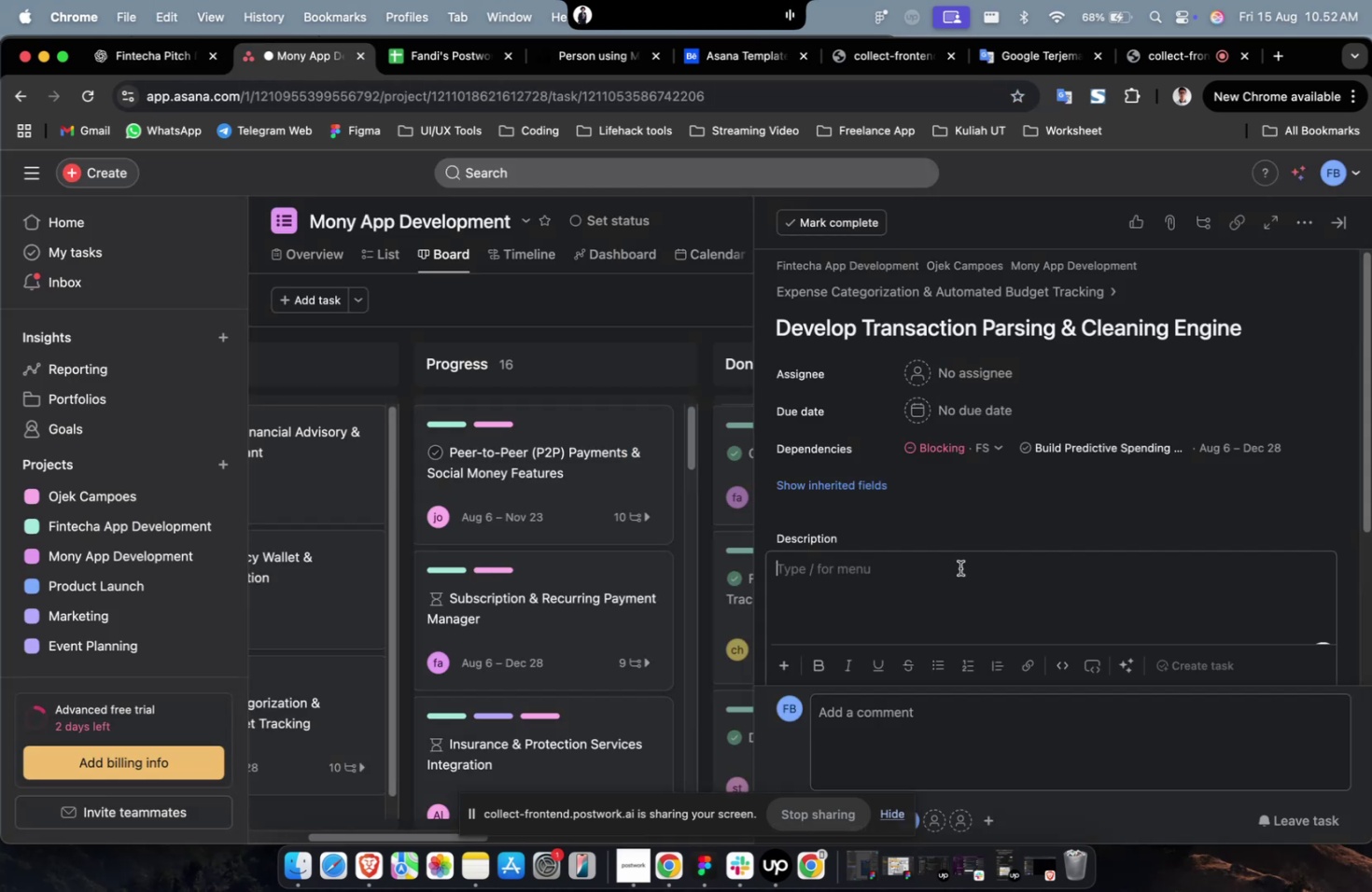 
key(Meta+V)
 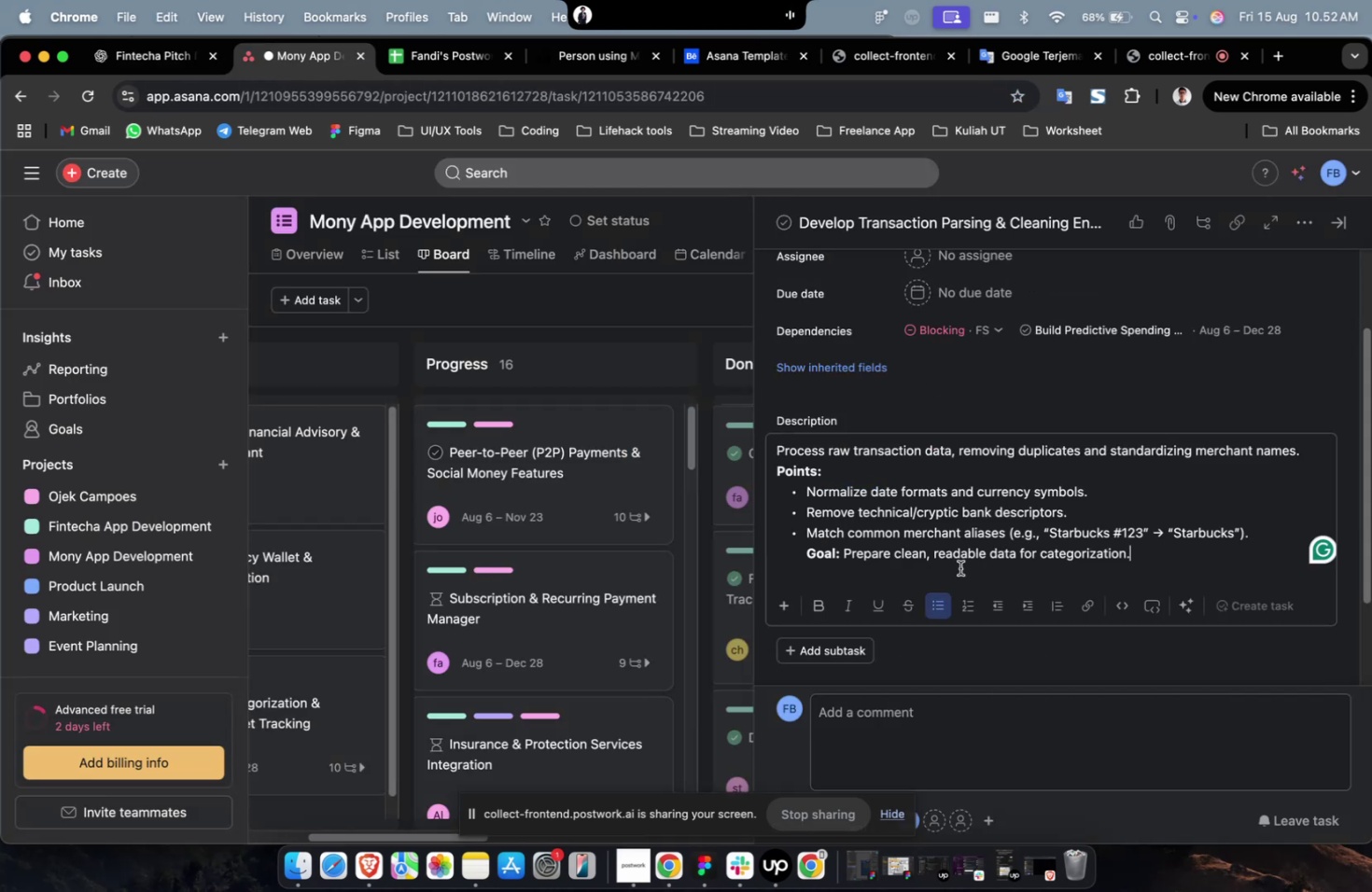 
scroll: coordinate [959, 567], scroll_direction: up, amount: 4.0
 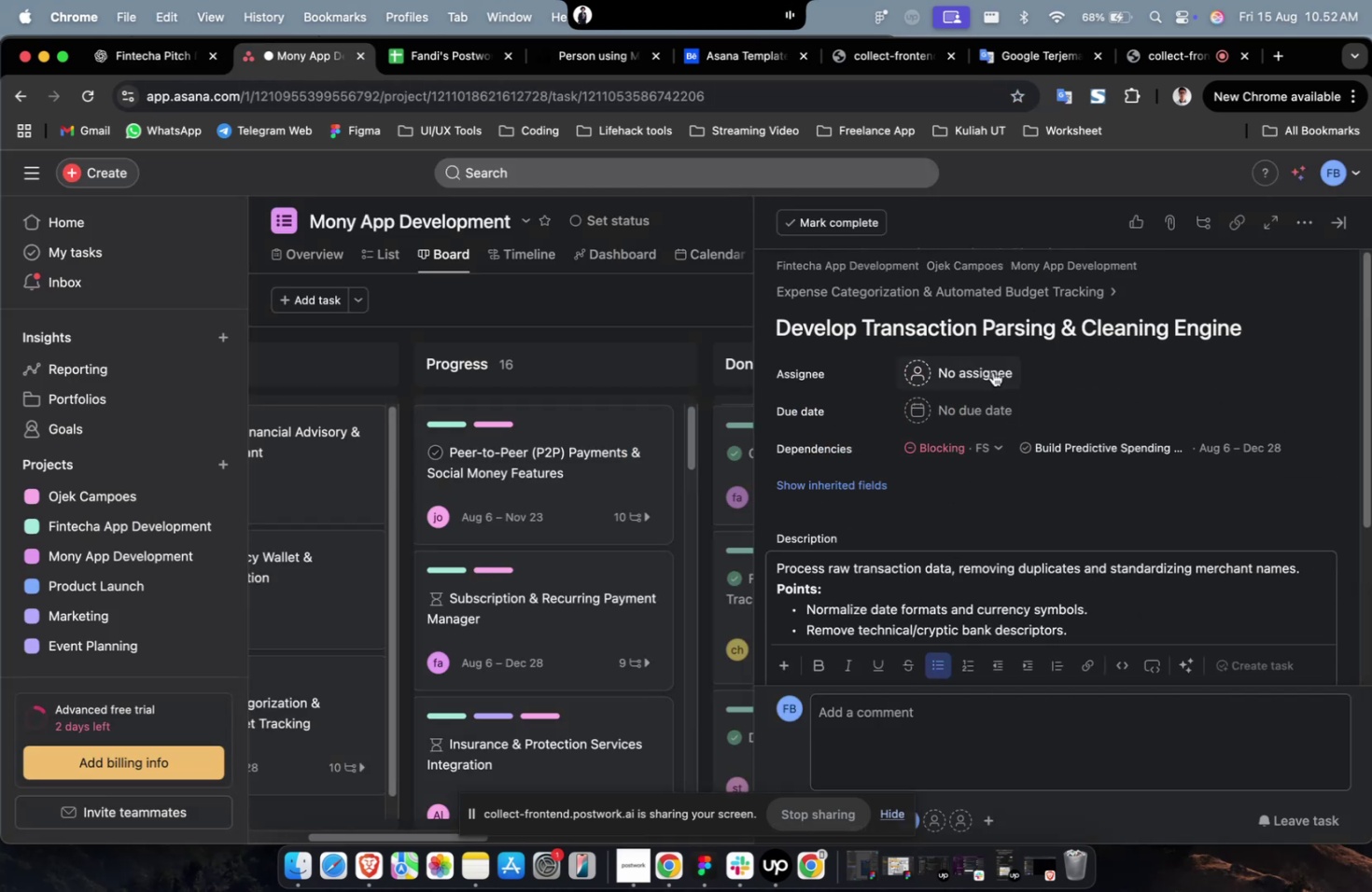 
left_click([992, 370])
 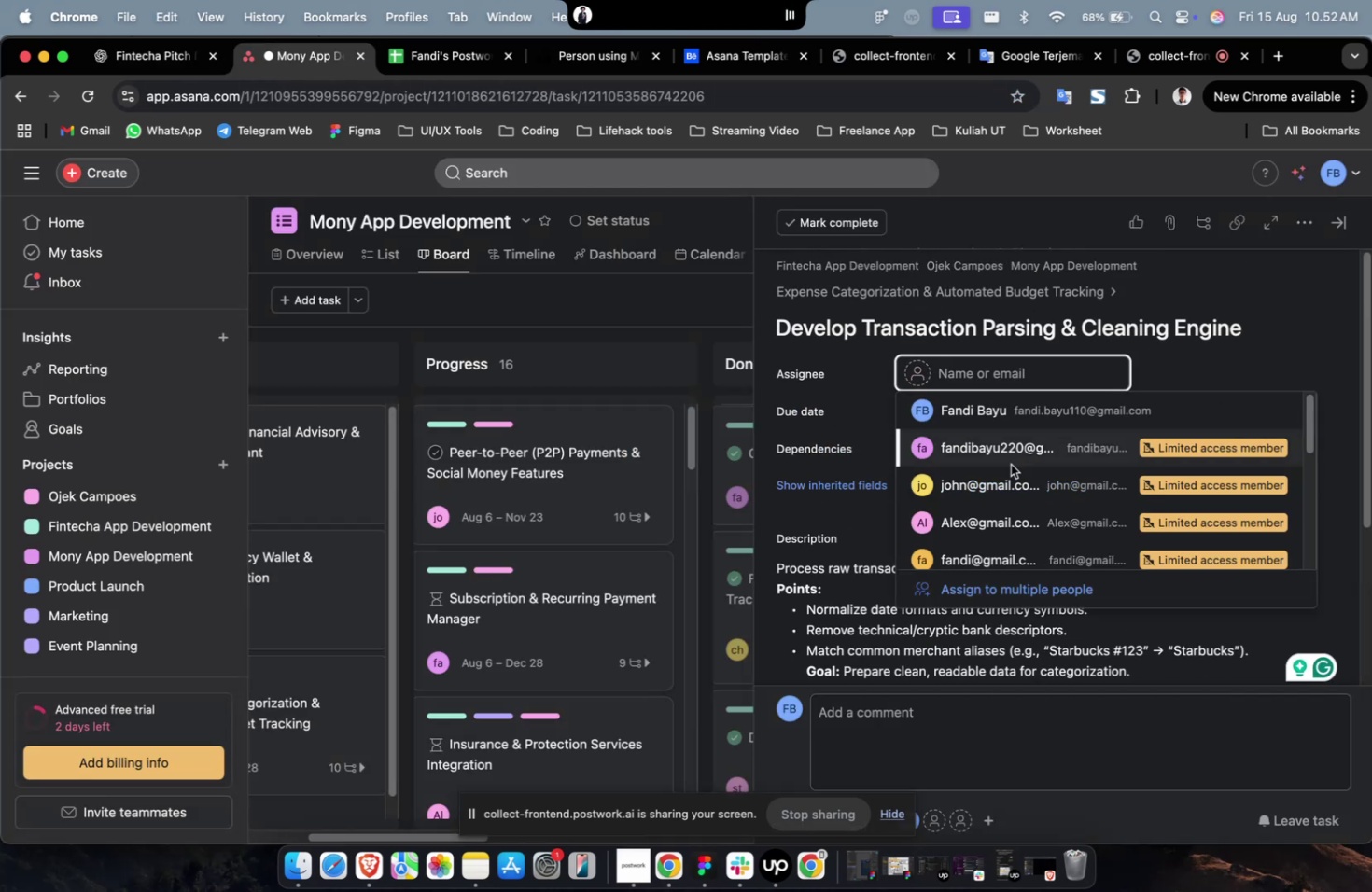 
left_click([1010, 464])
 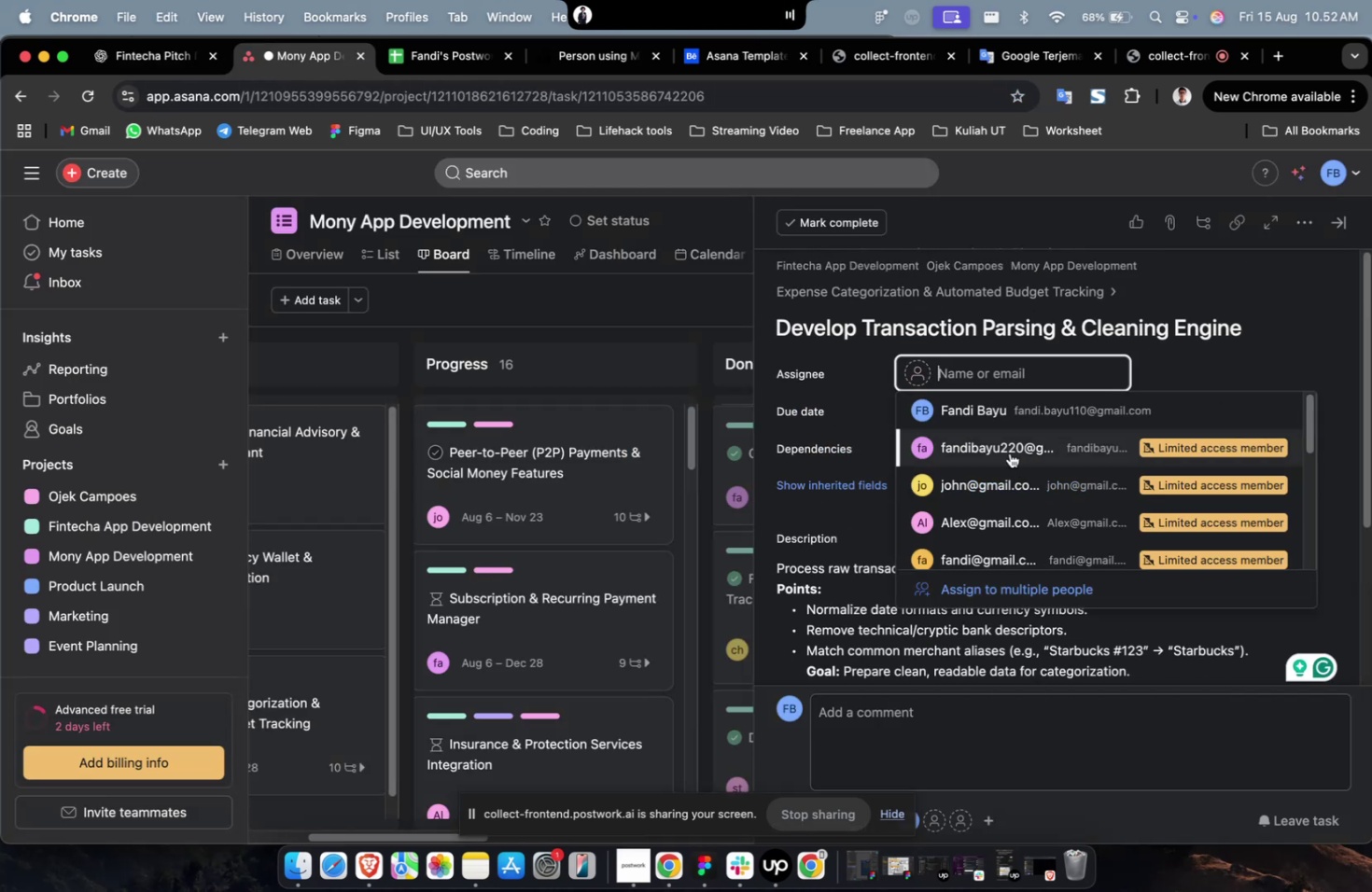 
double_click([1009, 453])
 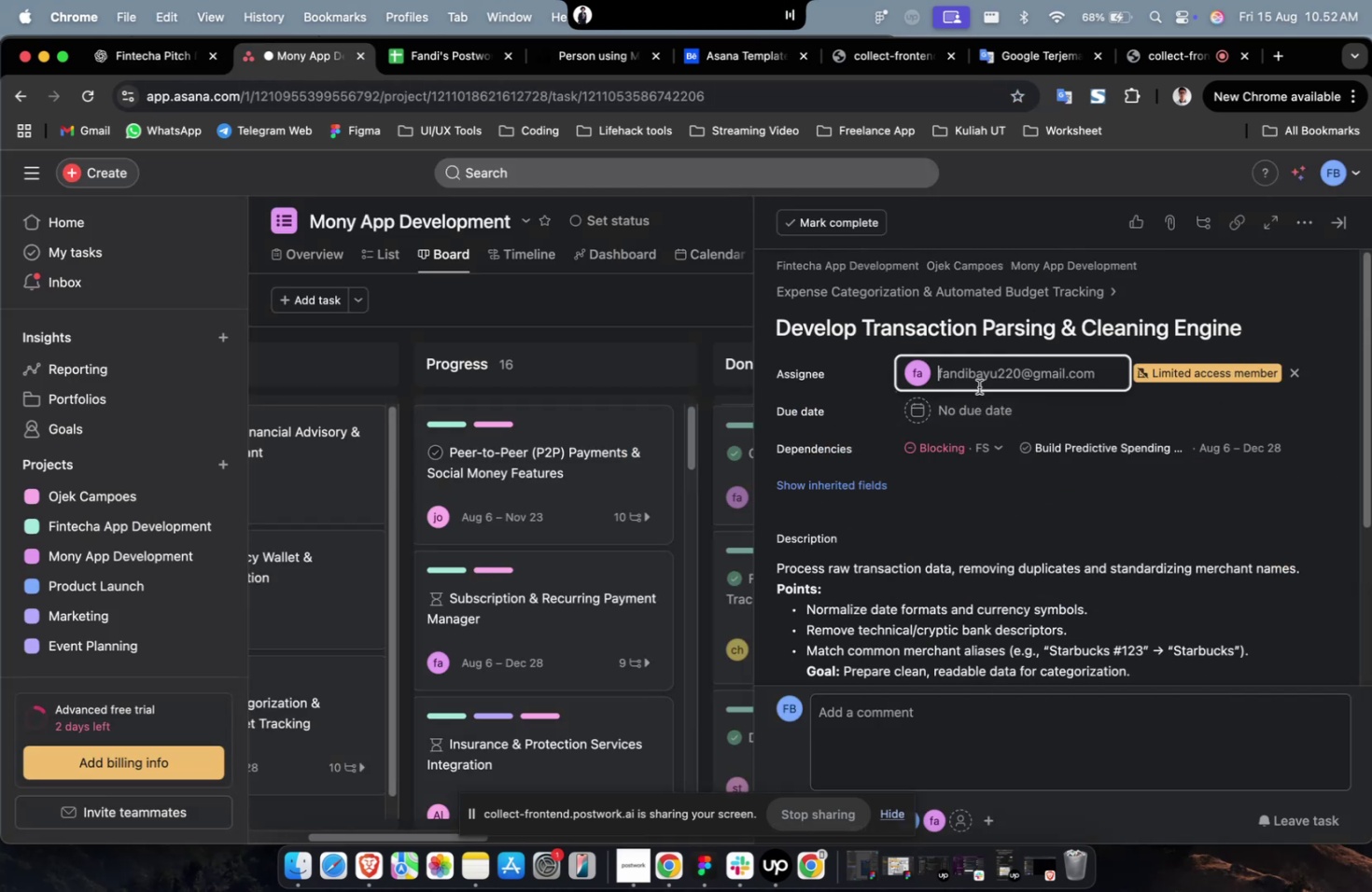 
triple_click([978, 386])
 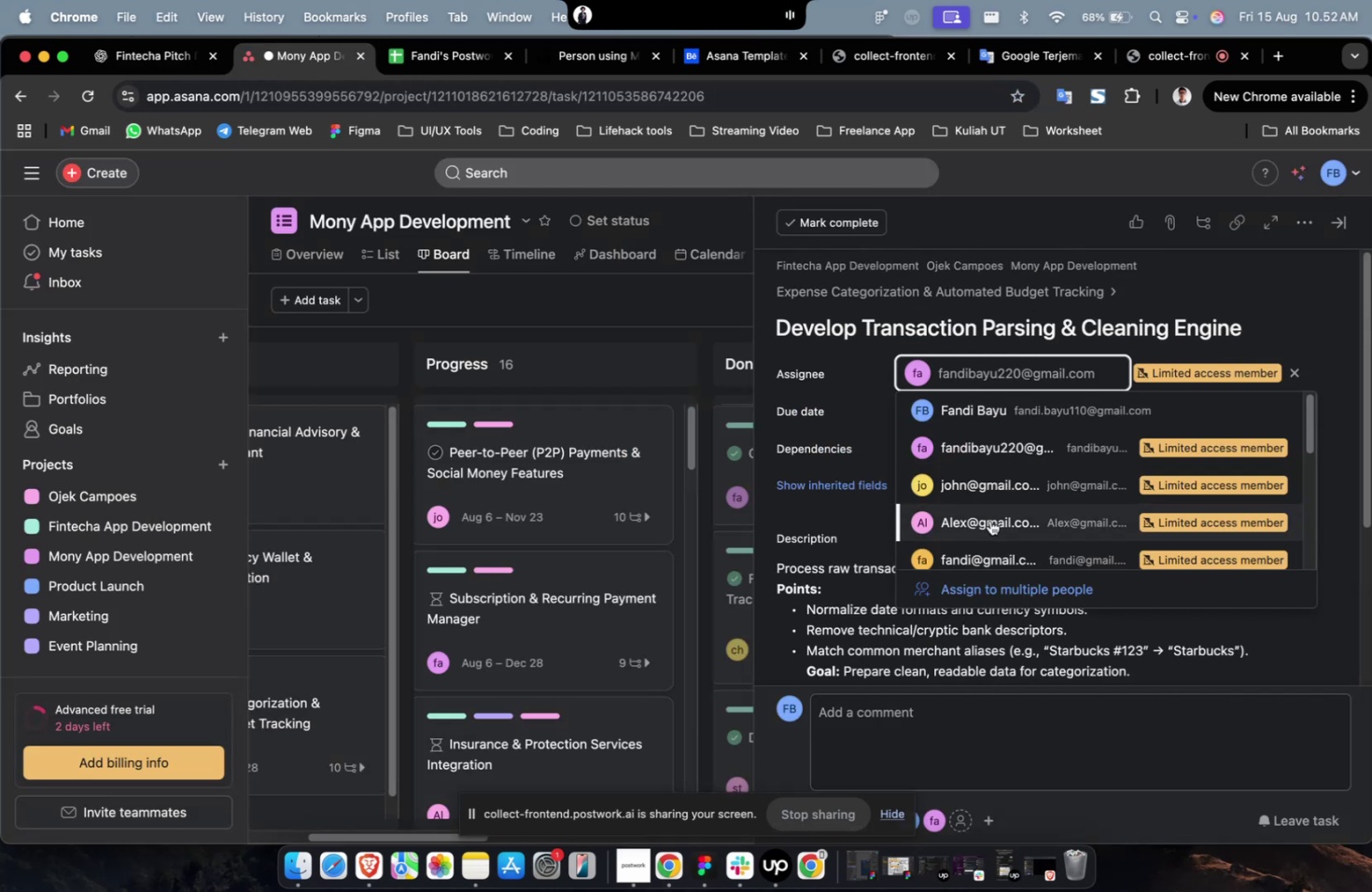 
triple_click([989, 520])
 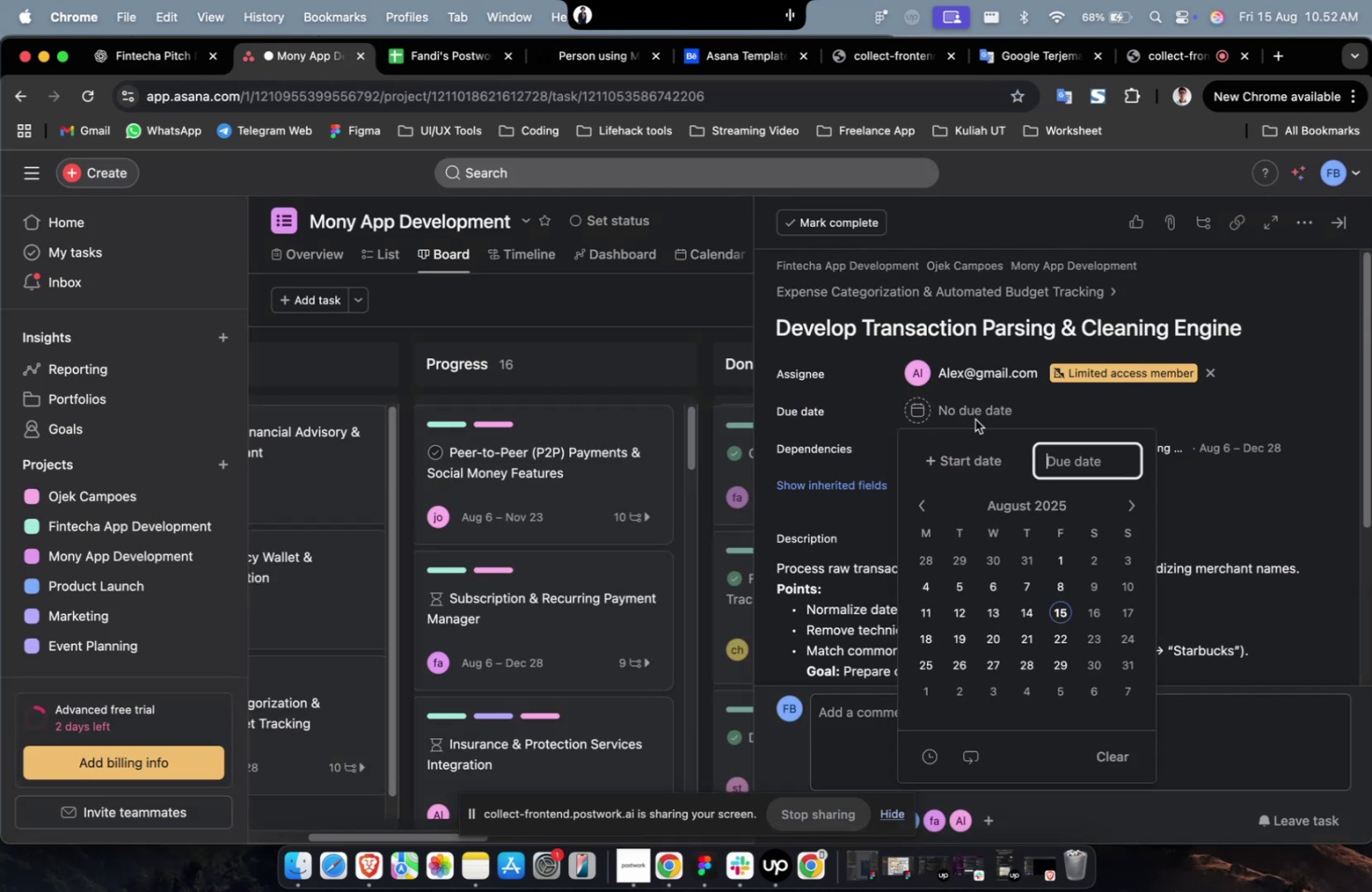 
triple_click([974, 419])
 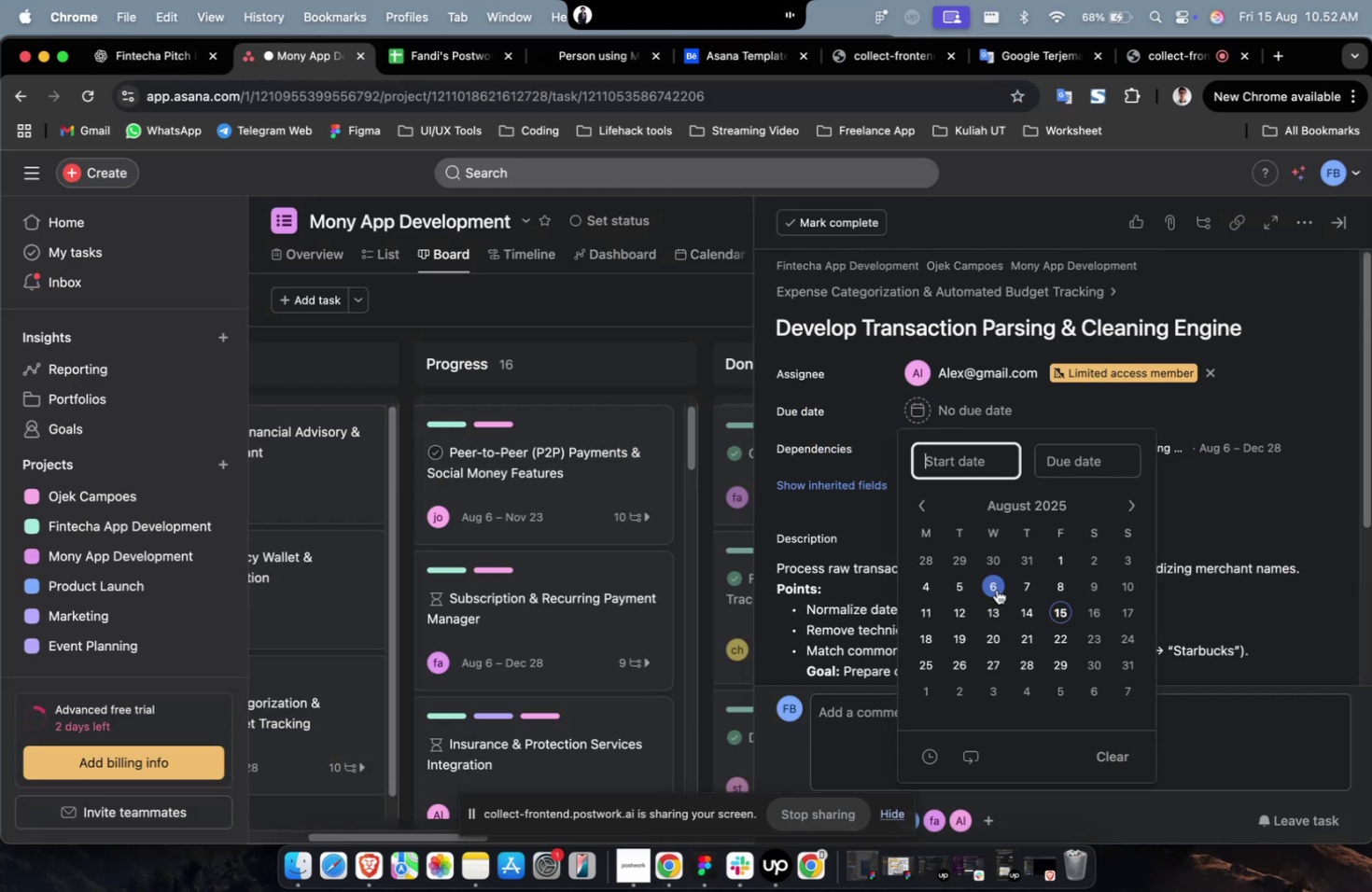 
triple_click([996, 588])
 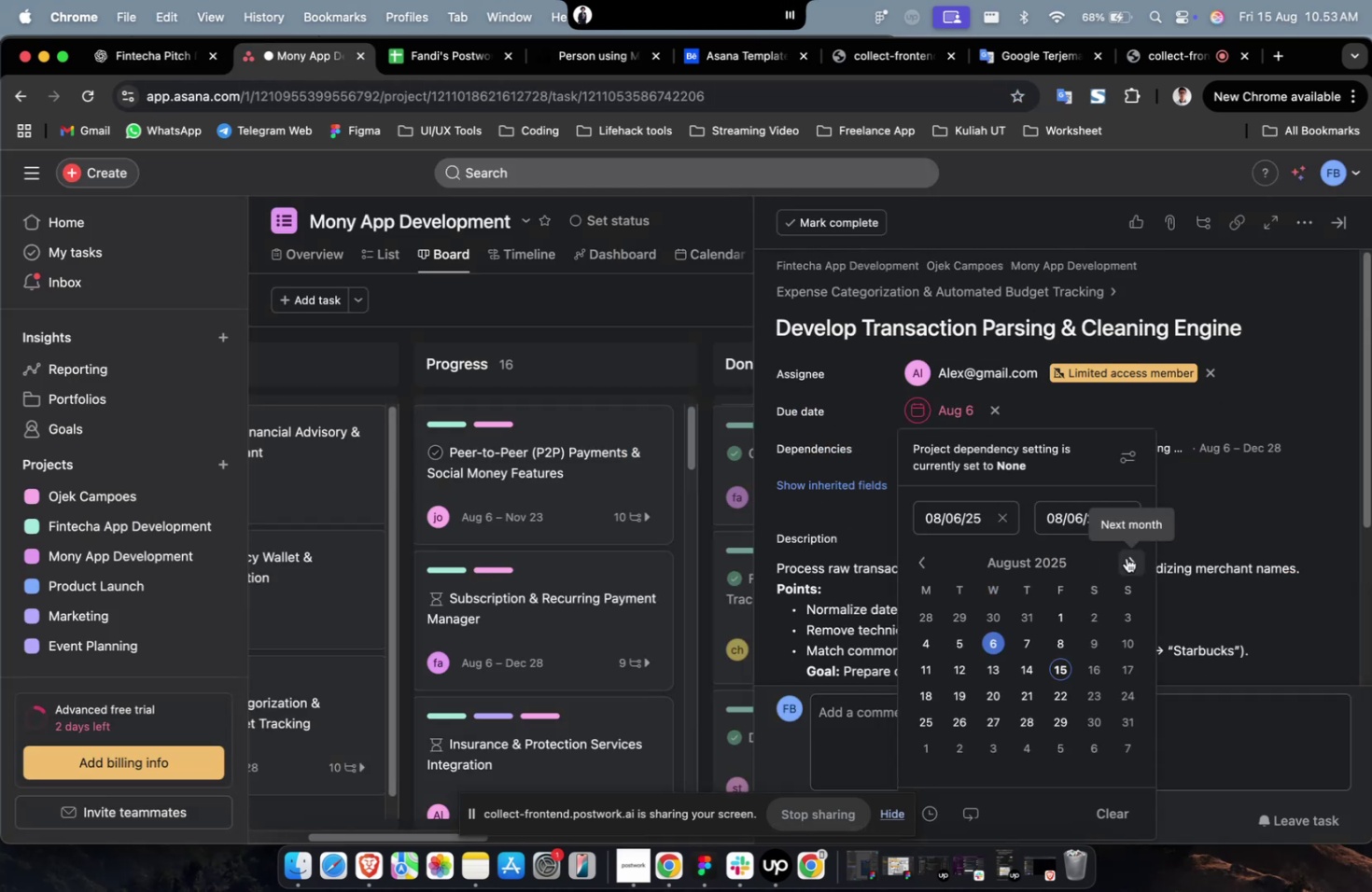 
triple_click([1126, 557])
 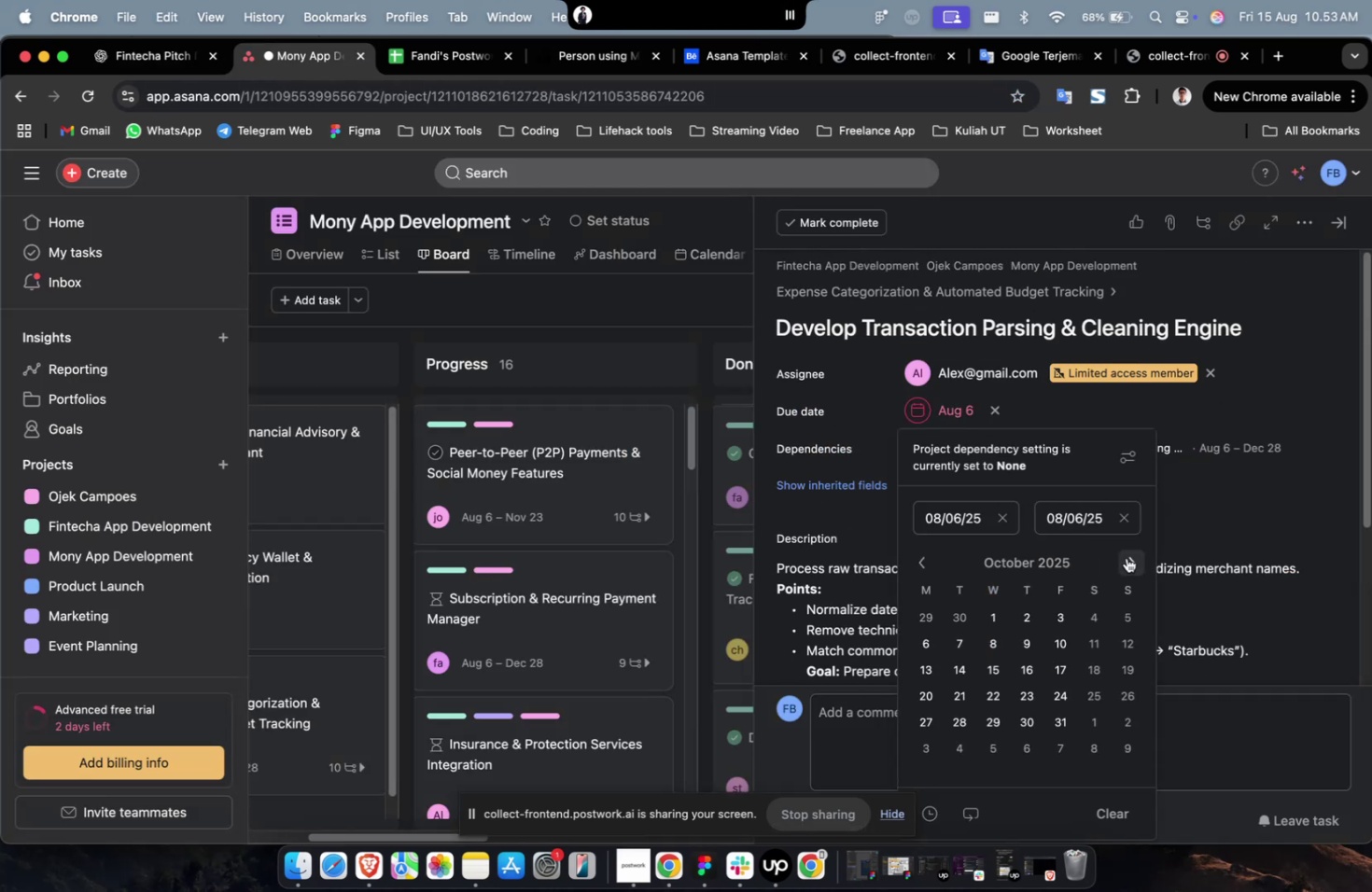 
triple_click([1126, 557])
 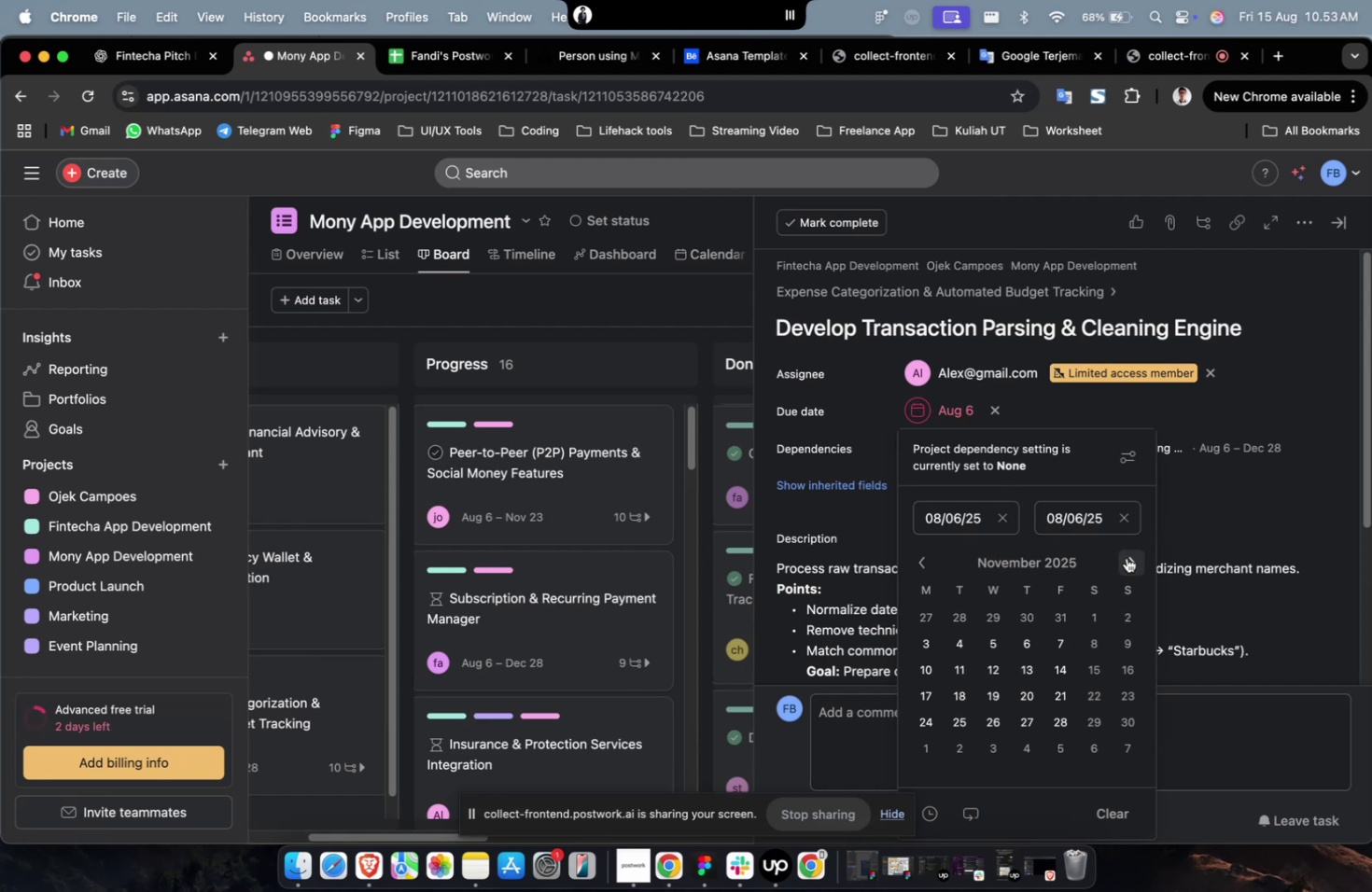 
triple_click([1126, 557])
 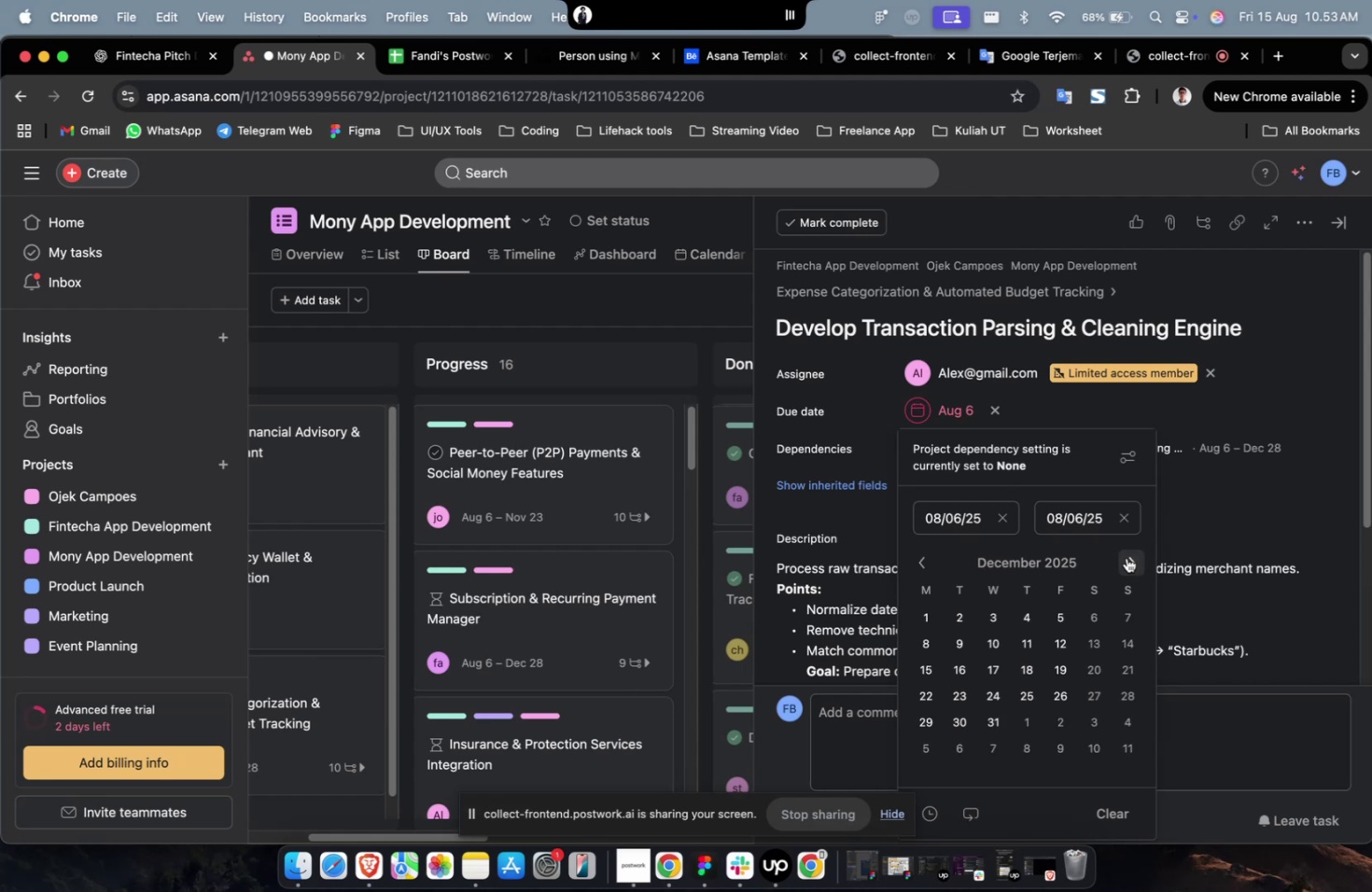 
triple_click([1126, 557])
 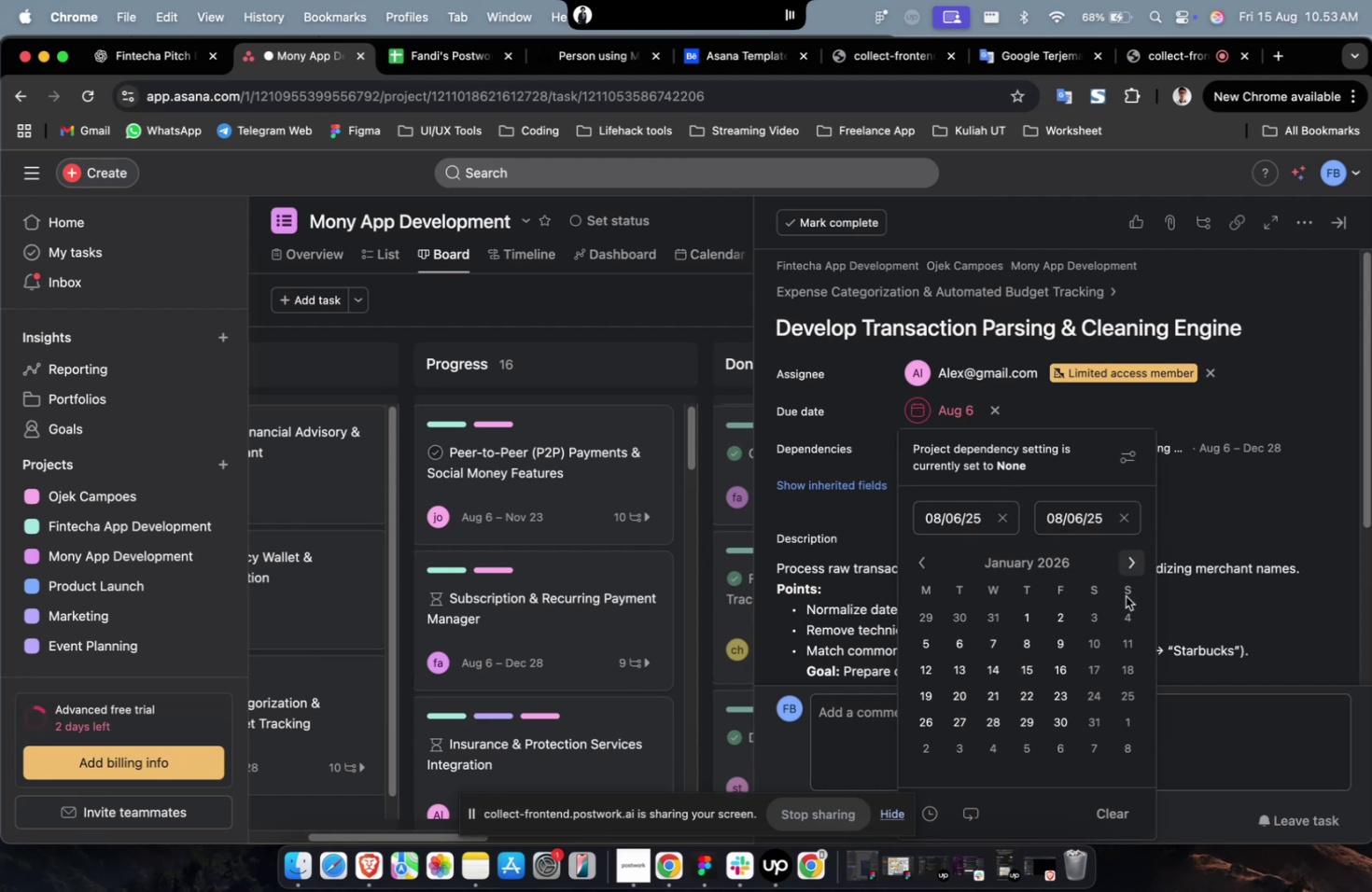 
triple_click([1126, 557])
 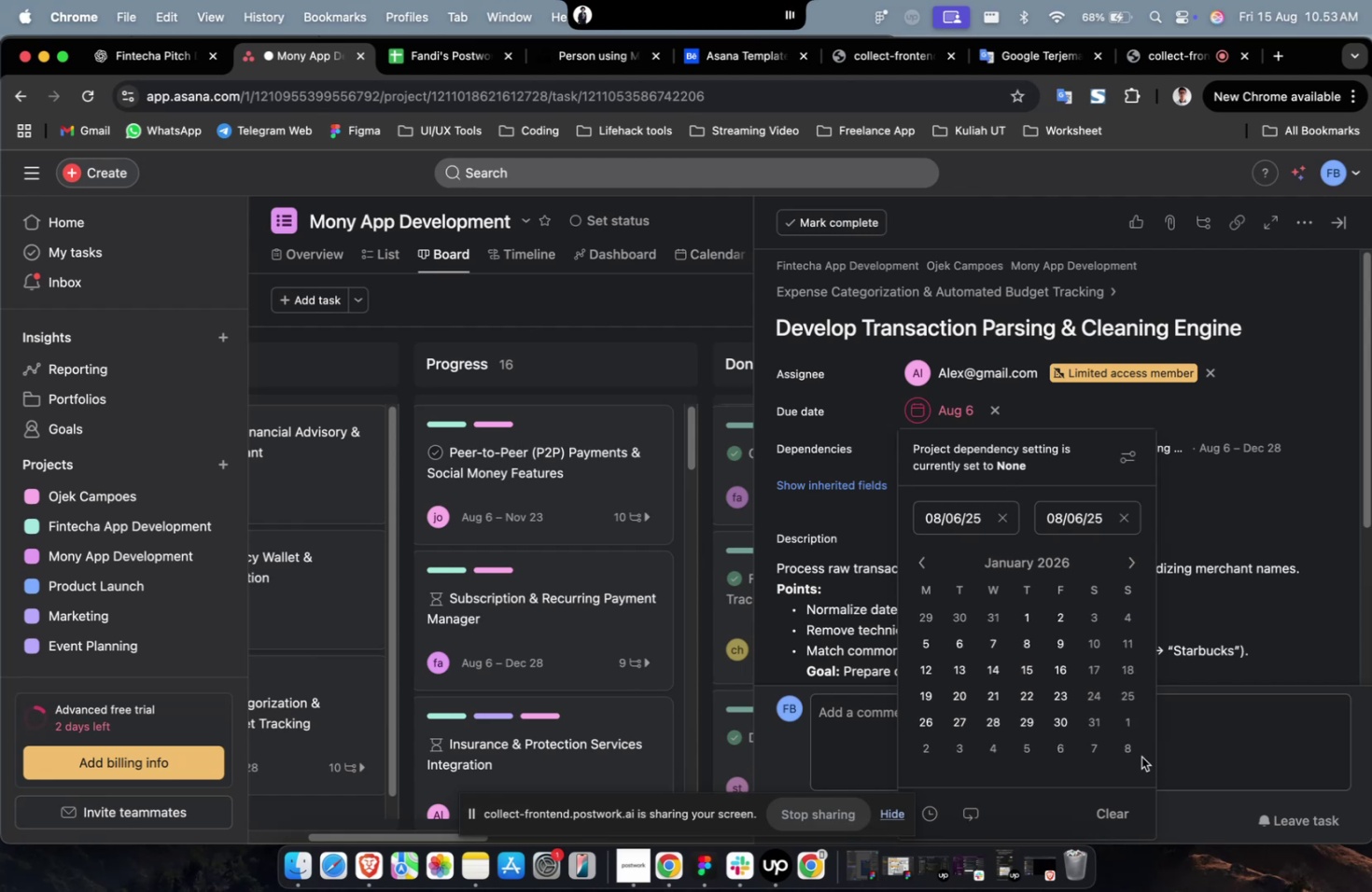 
triple_click([1141, 756])
 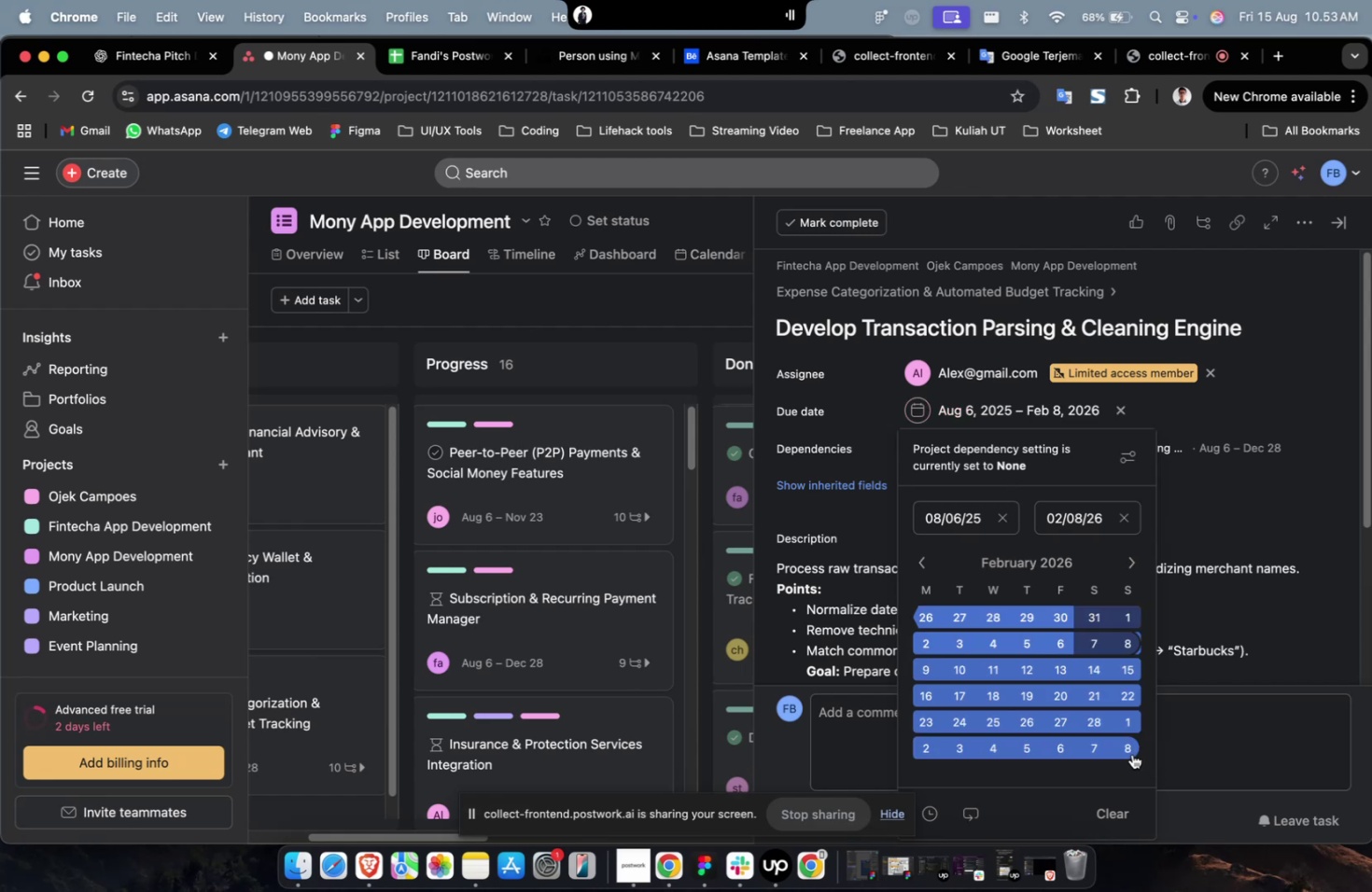 
triple_click([1131, 753])
 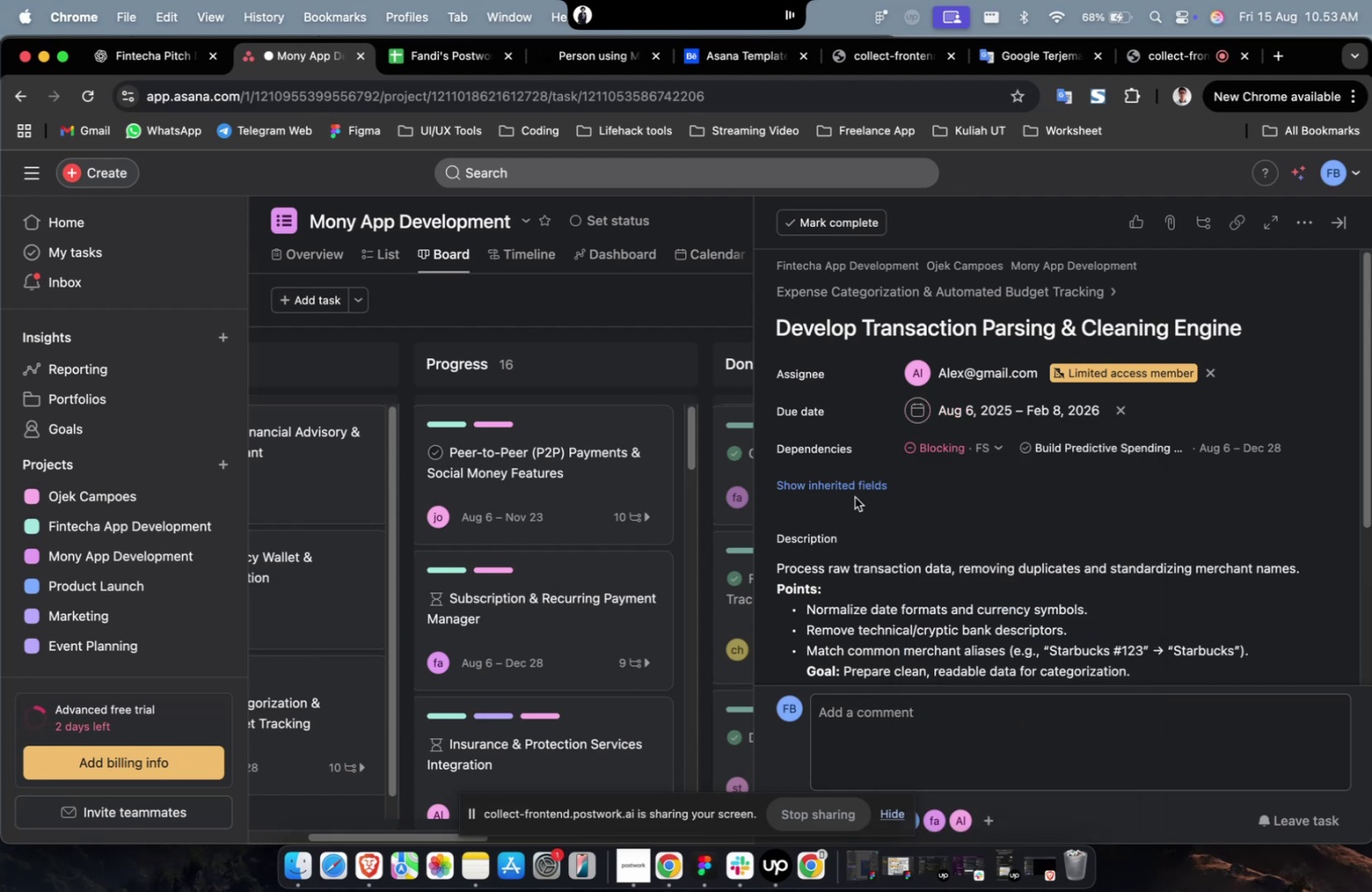 
triple_click([854, 496])
 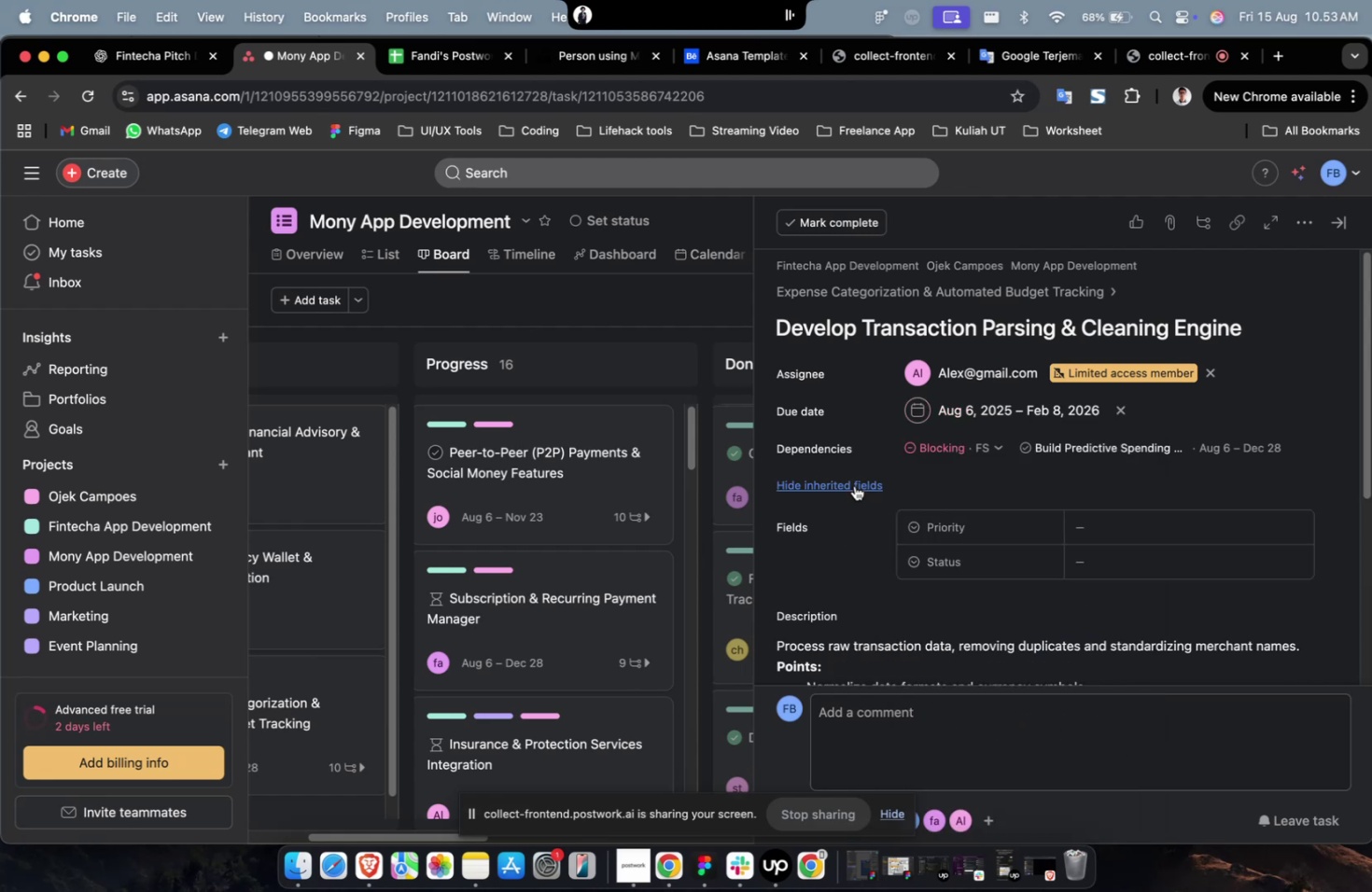 
triple_click([854, 485])
 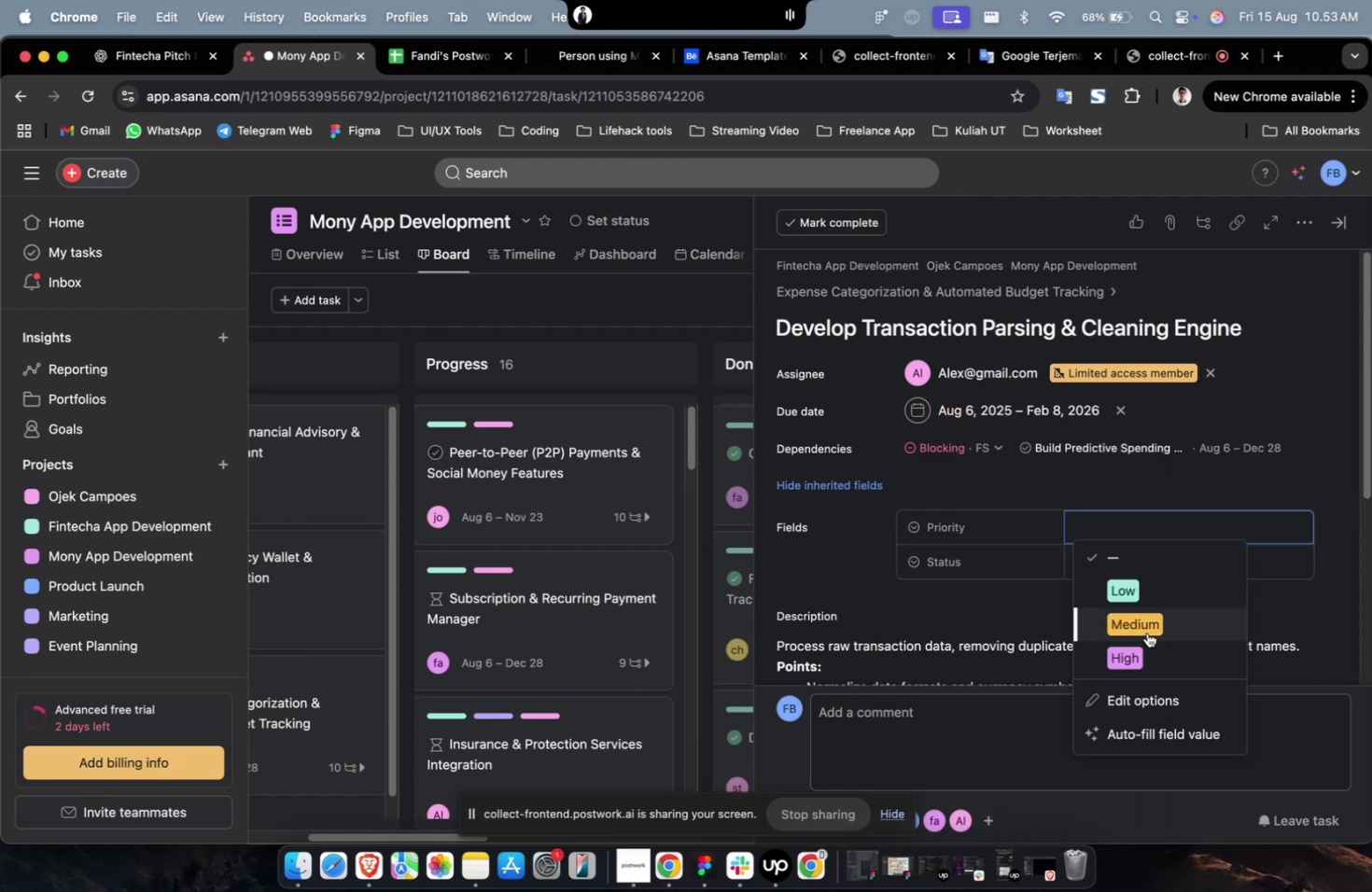 
triple_click([1146, 632])
 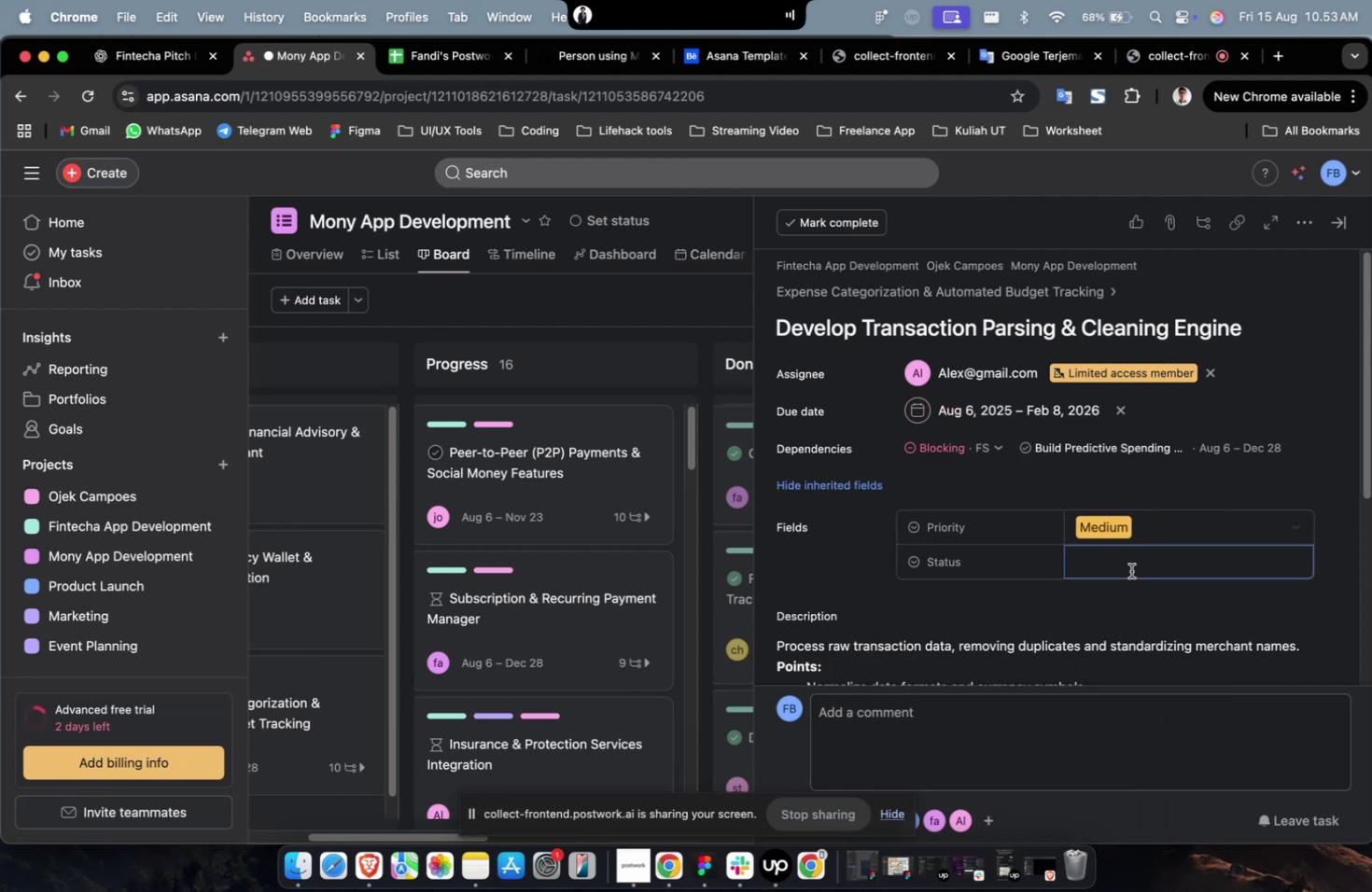 
triple_click([1130, 569])
 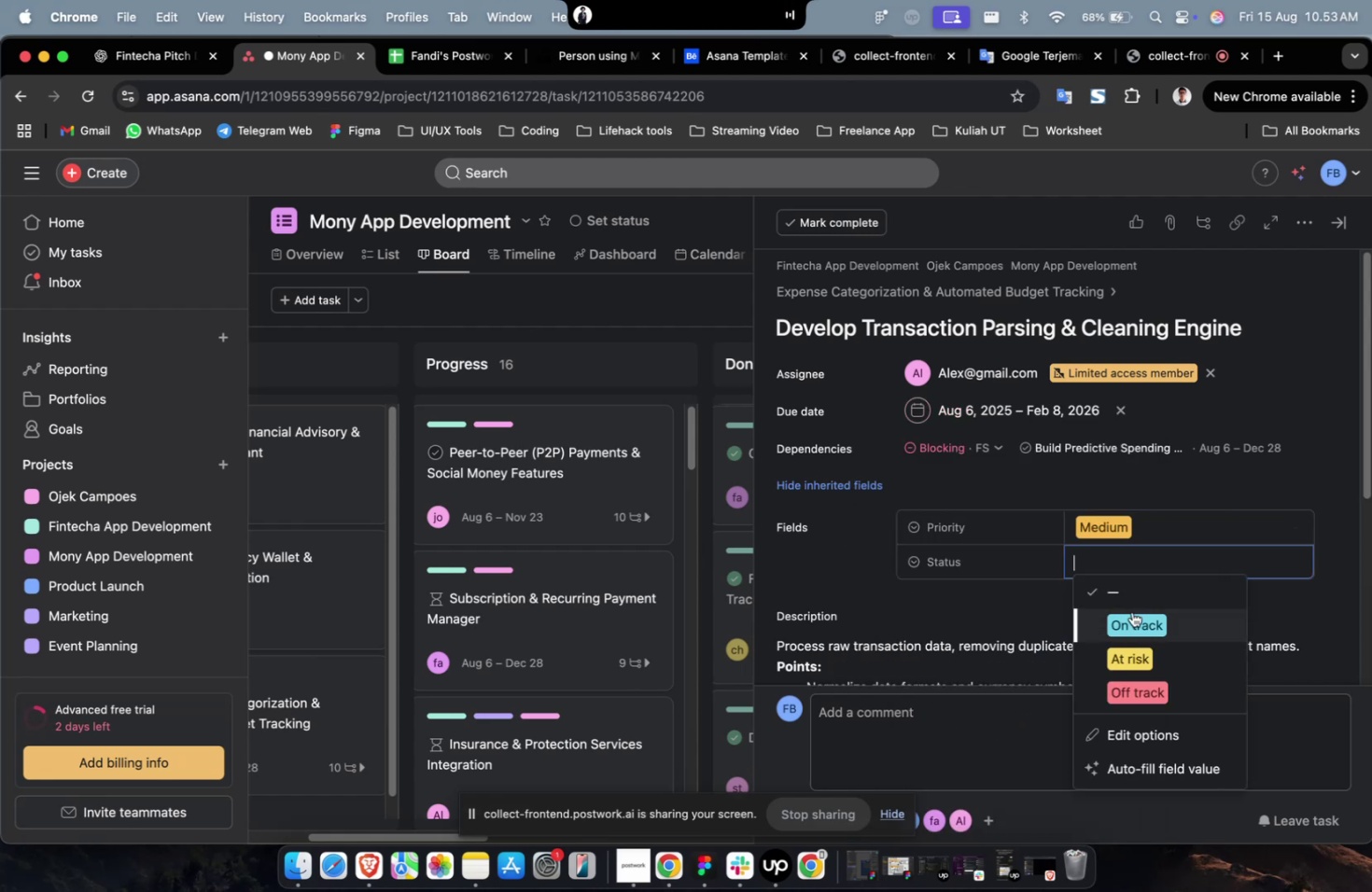 
triple_click([1131, 611])
 